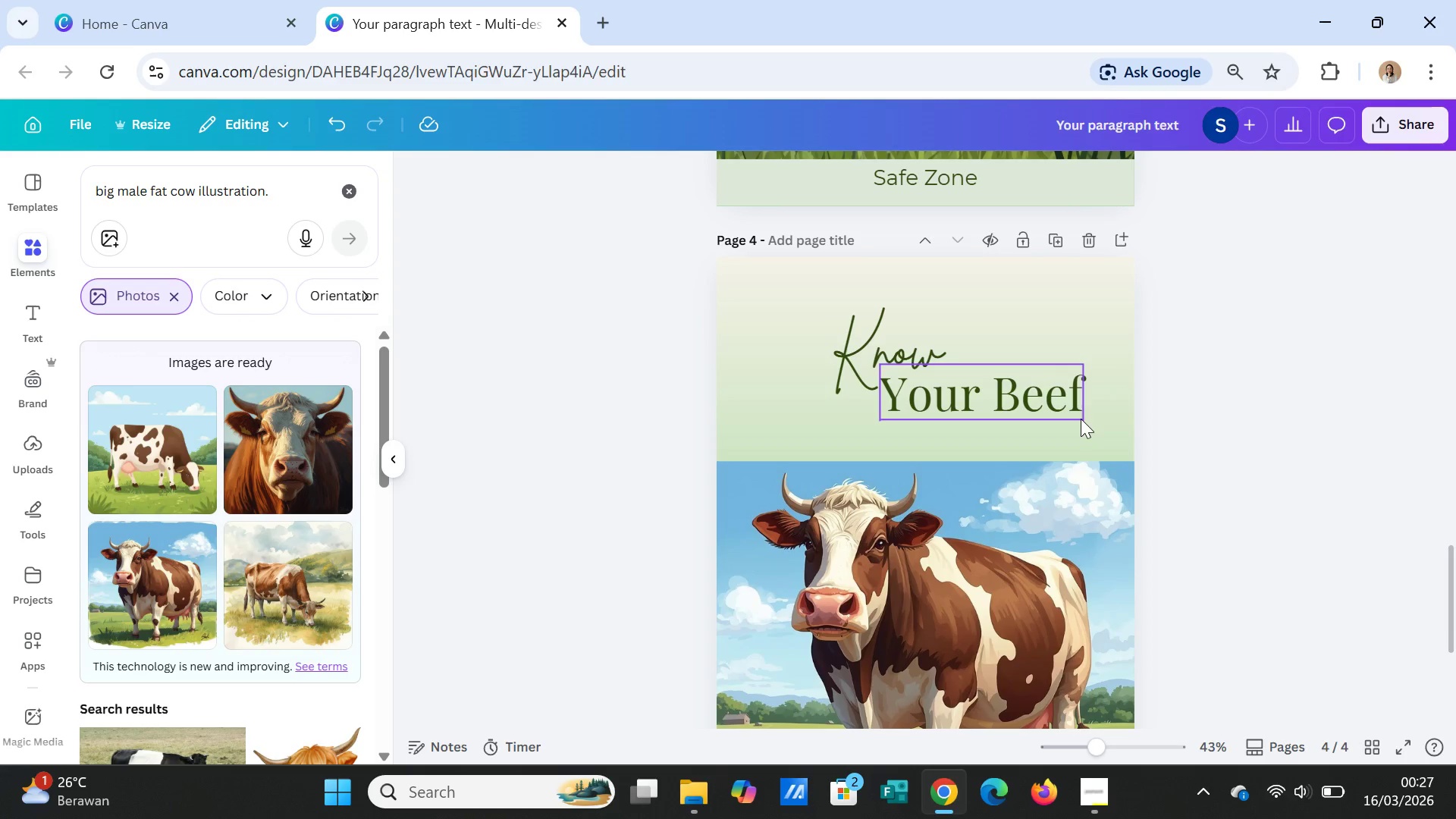 
left_click([1040, 414])
 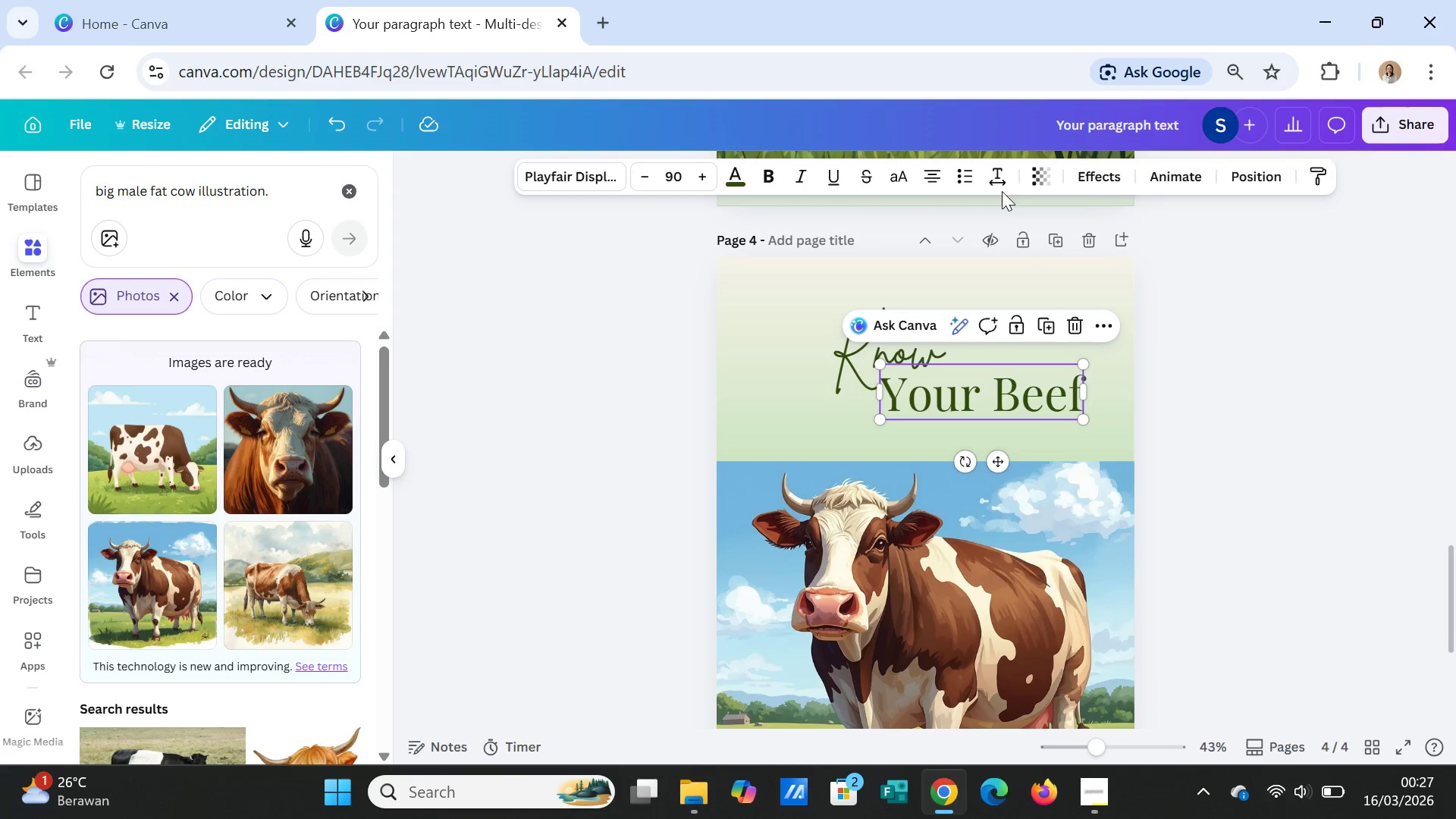 
left_click([1006, 173])
 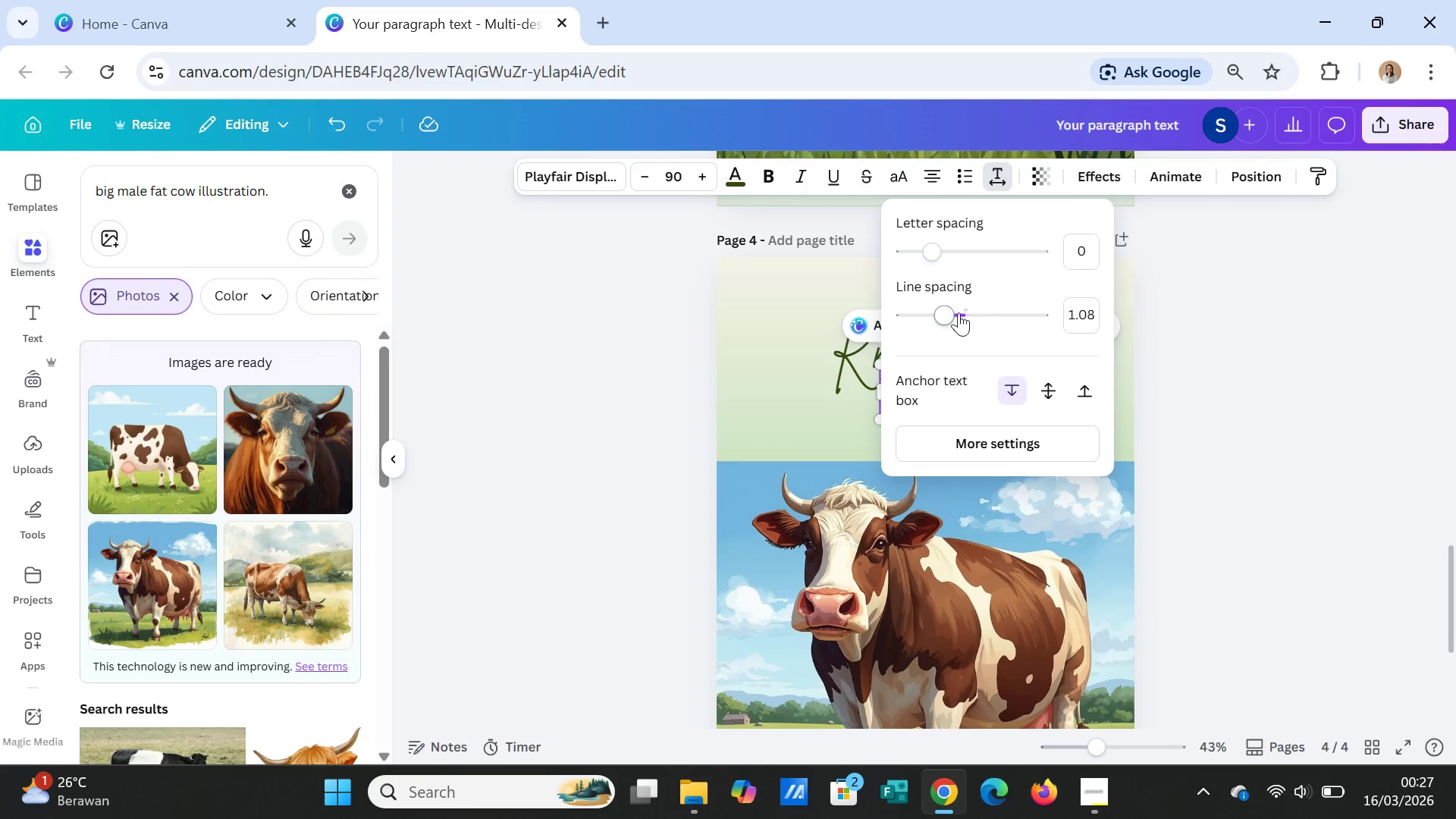 
left_click_drag(start_coordinate=[949, 312], to_coordinate=[944, 310])
 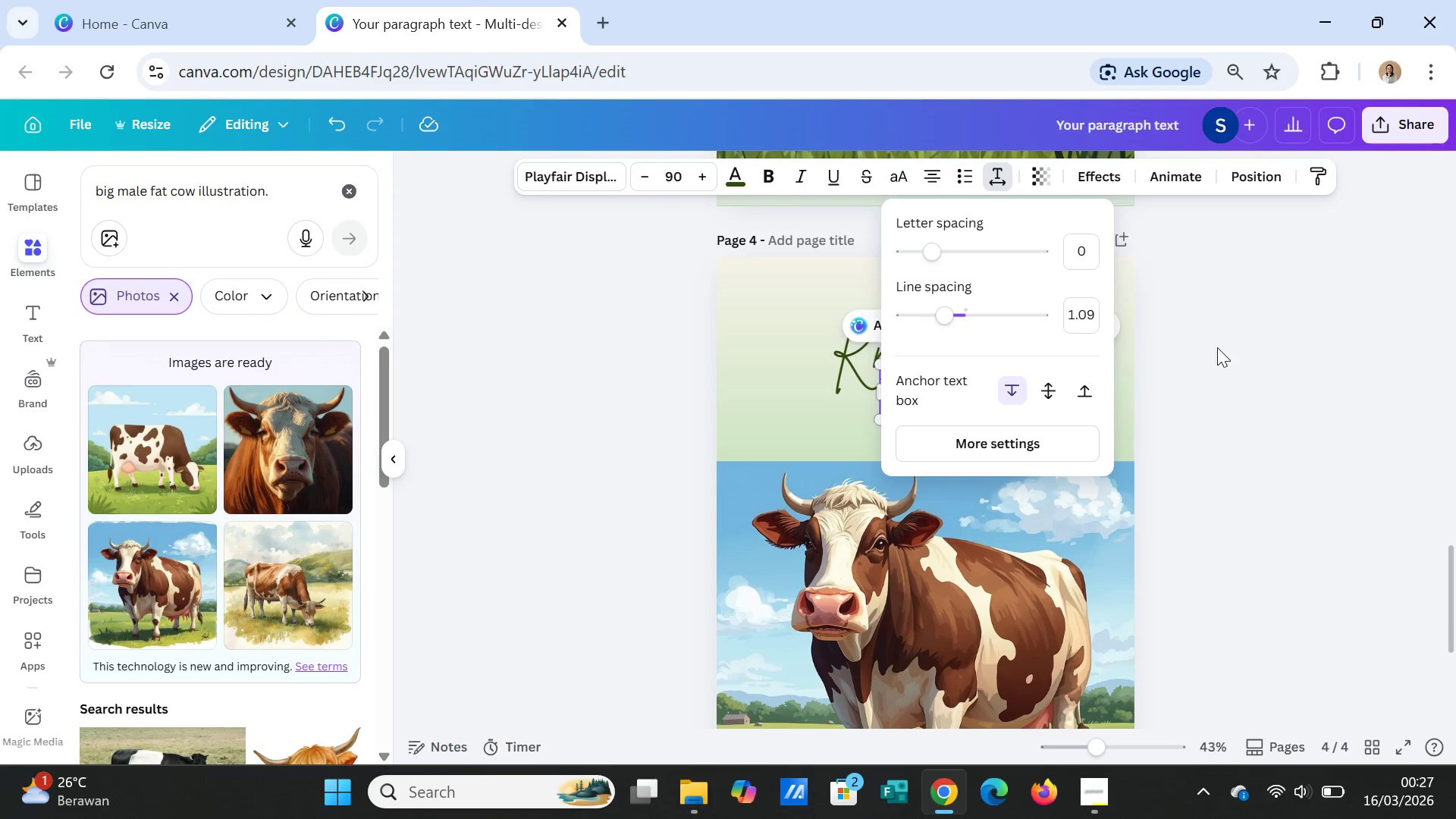 
left_click([1217, 347])
 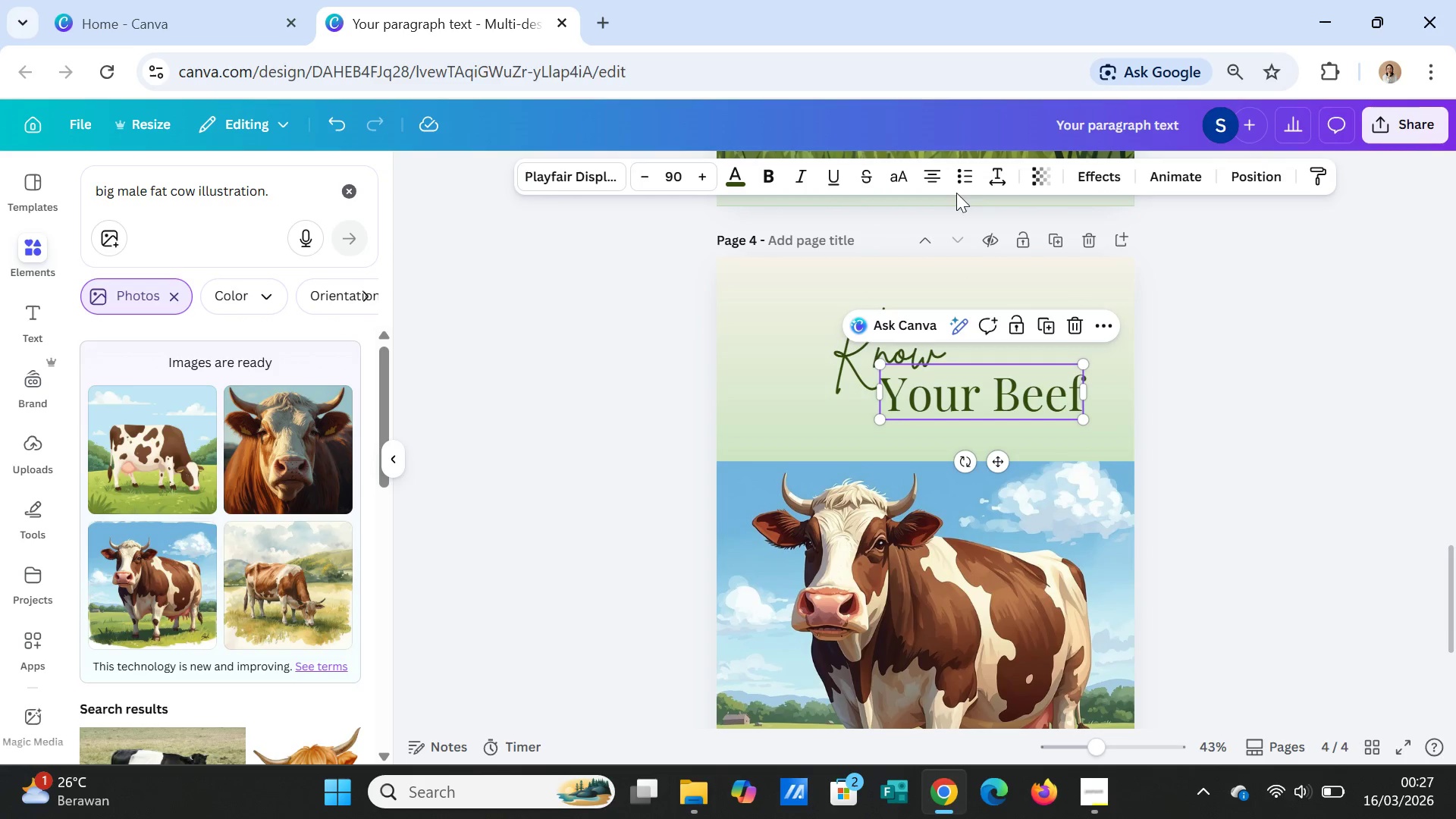 
left_click([999, 167])
 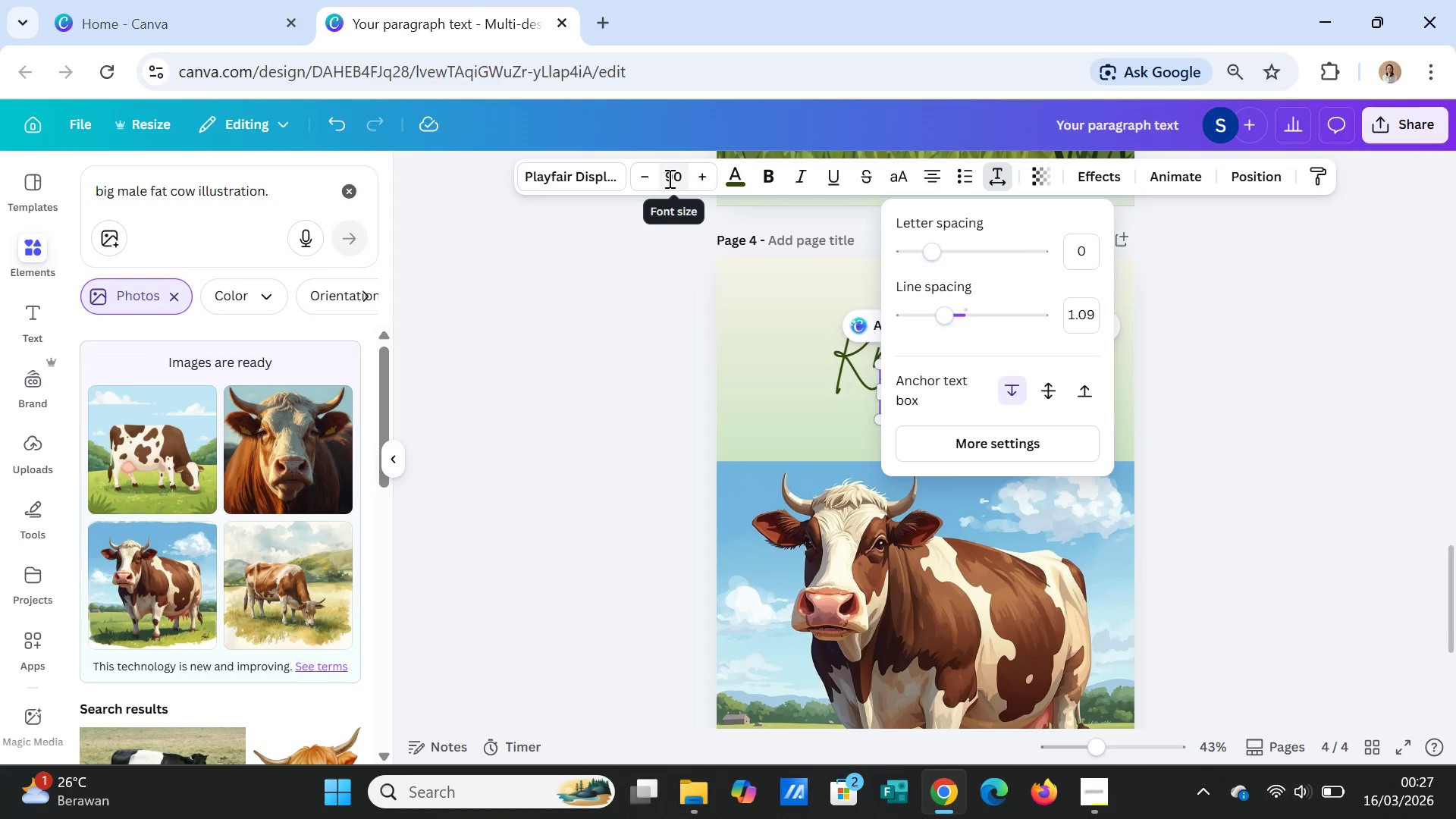 
double_click([649, 178])
 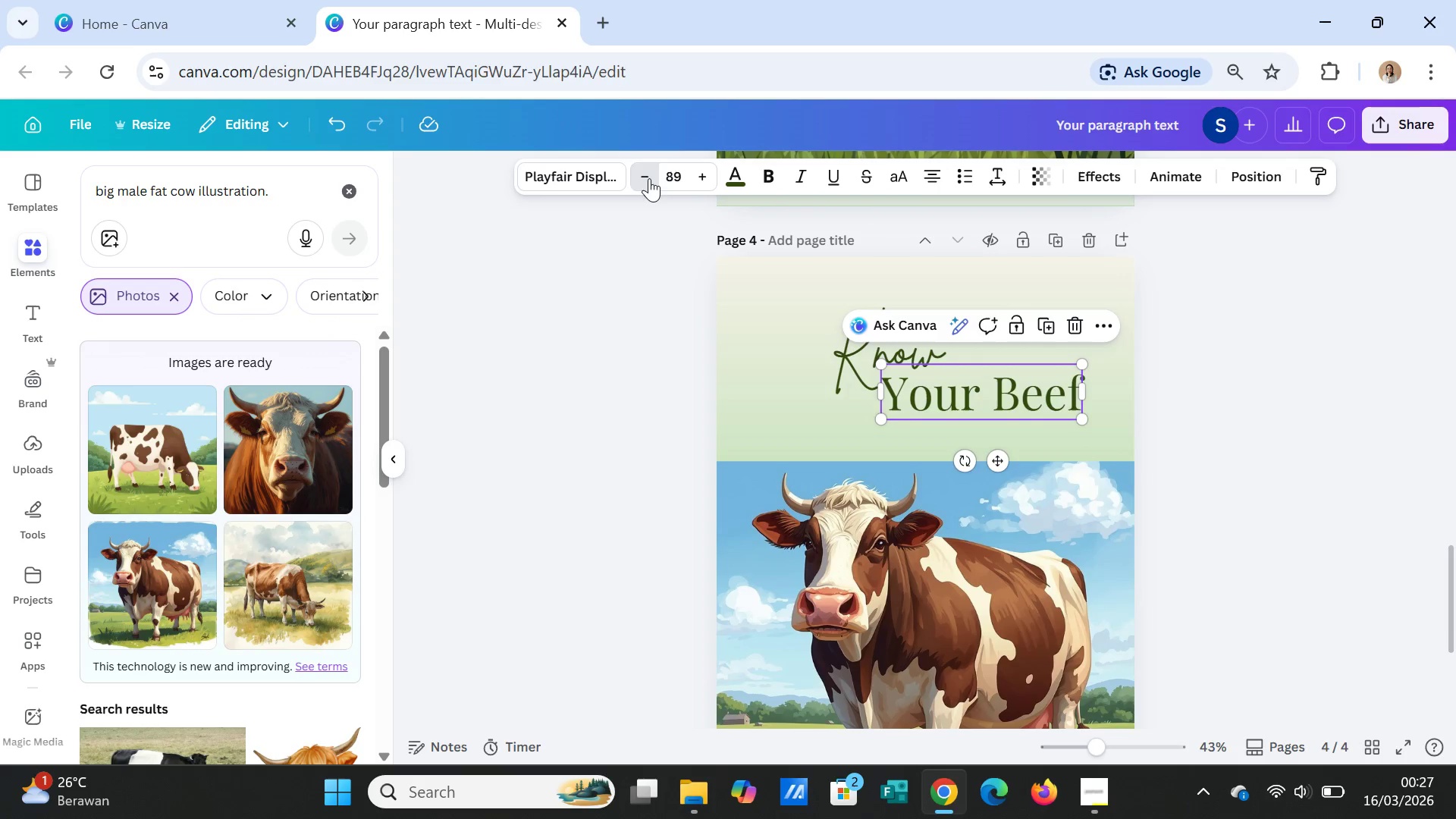 
triple_click([649, 178])
 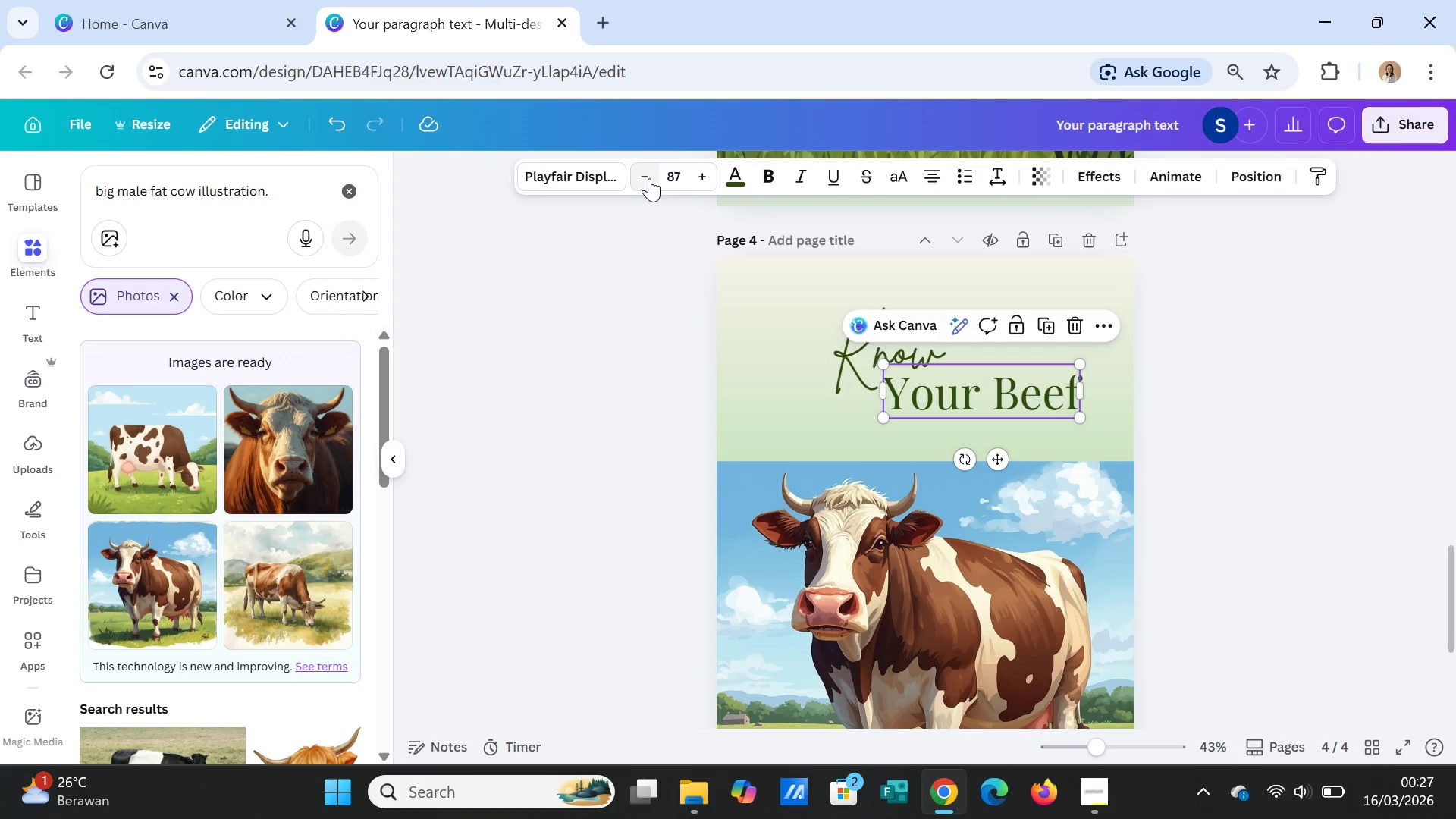 
triple_click([649, 178])
 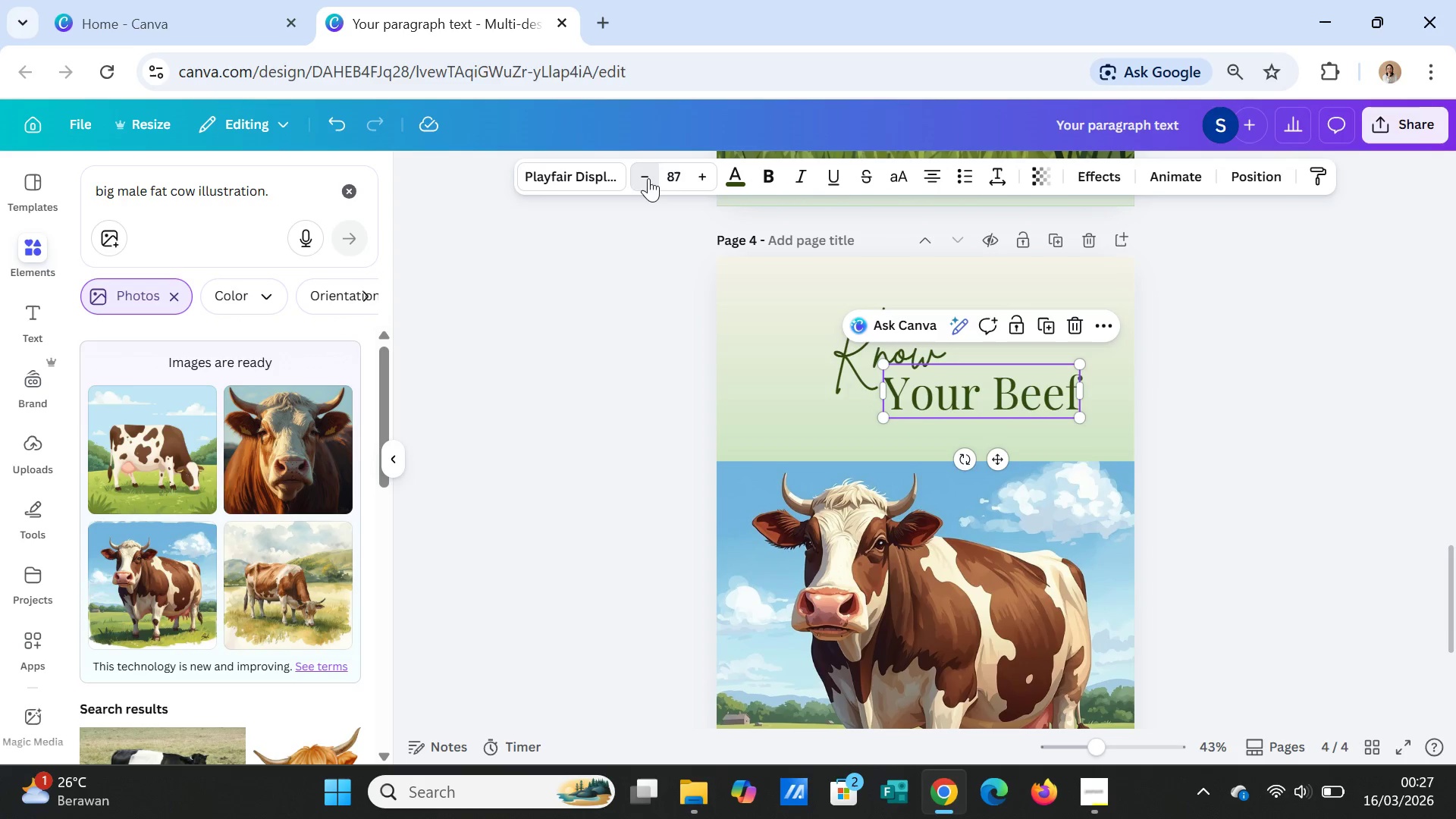 
triple_click([648, 178])
 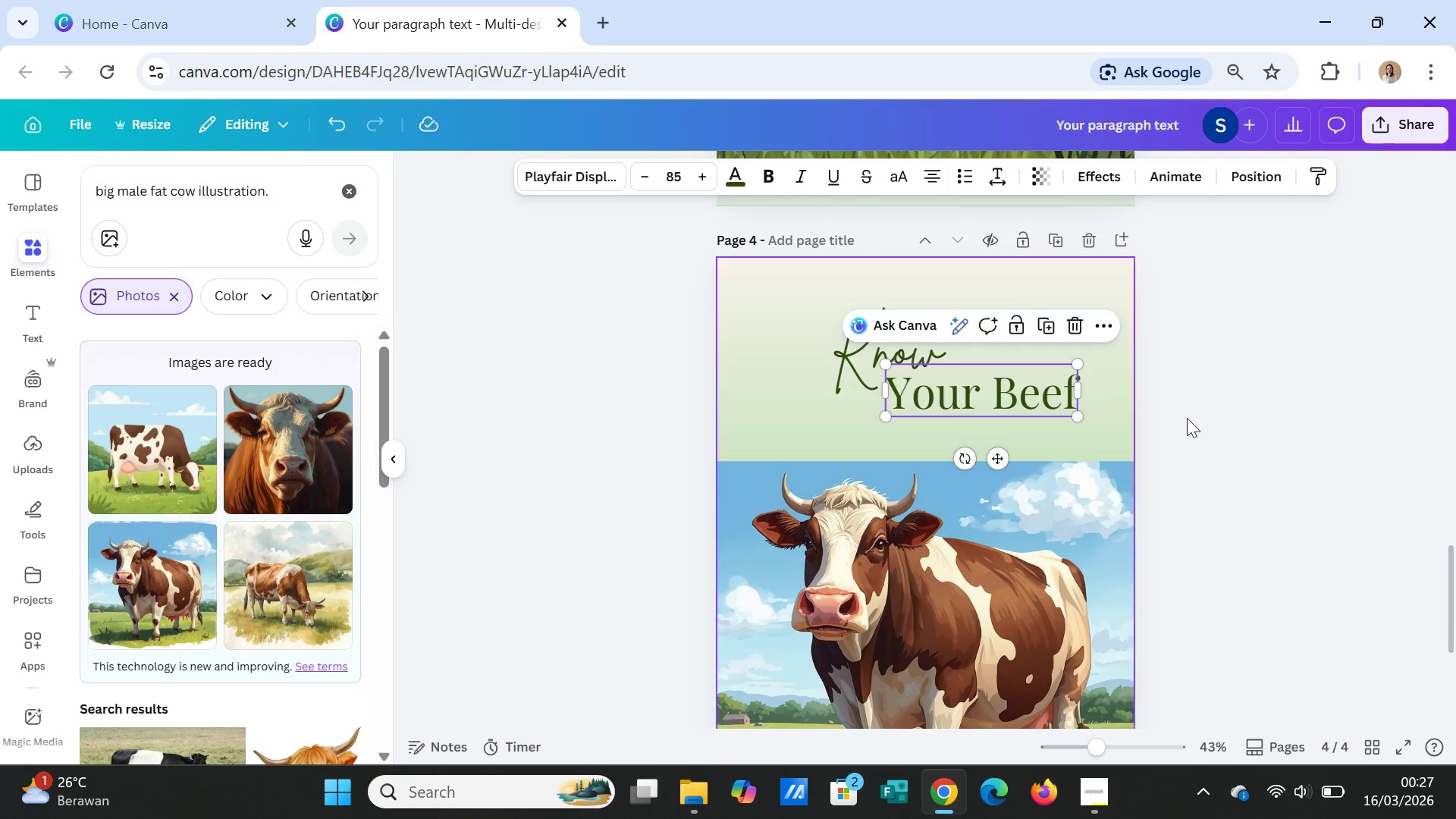 
left_click([1201, 419])
 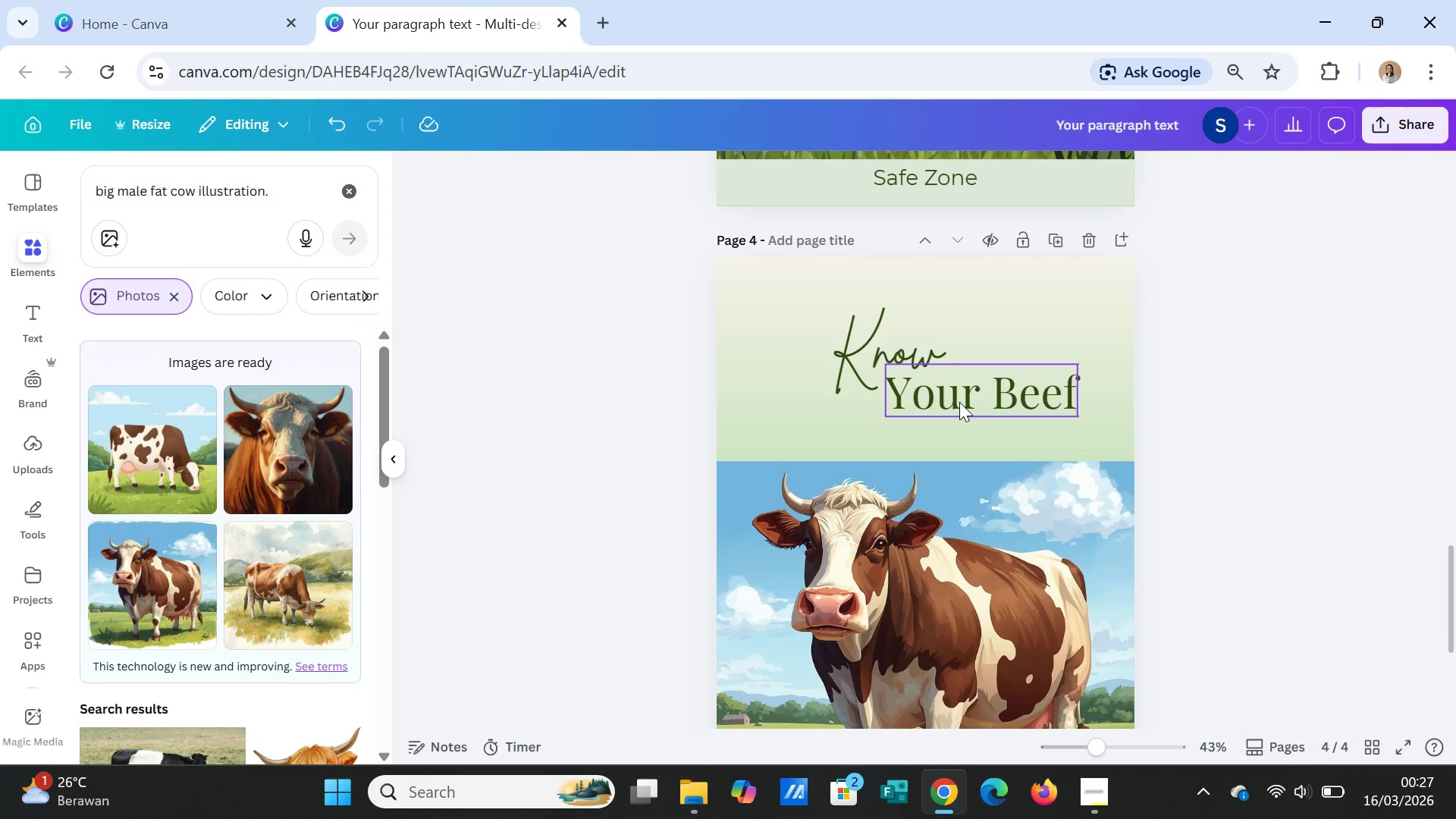 
left_click_drag(start_coordinate=[959, 402], to_coordinate=[954, 402])
 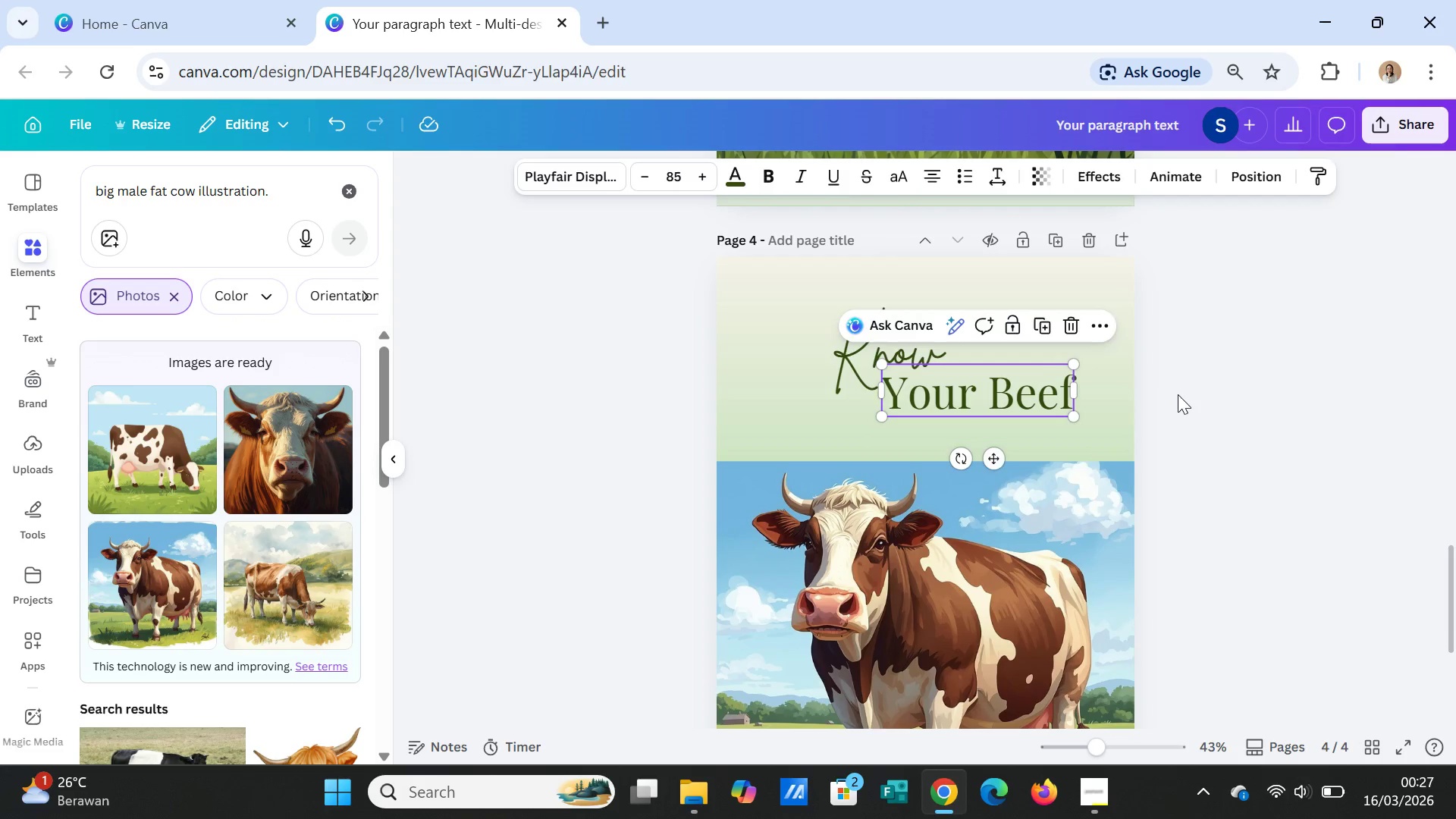 
left_click([1178, 394])
 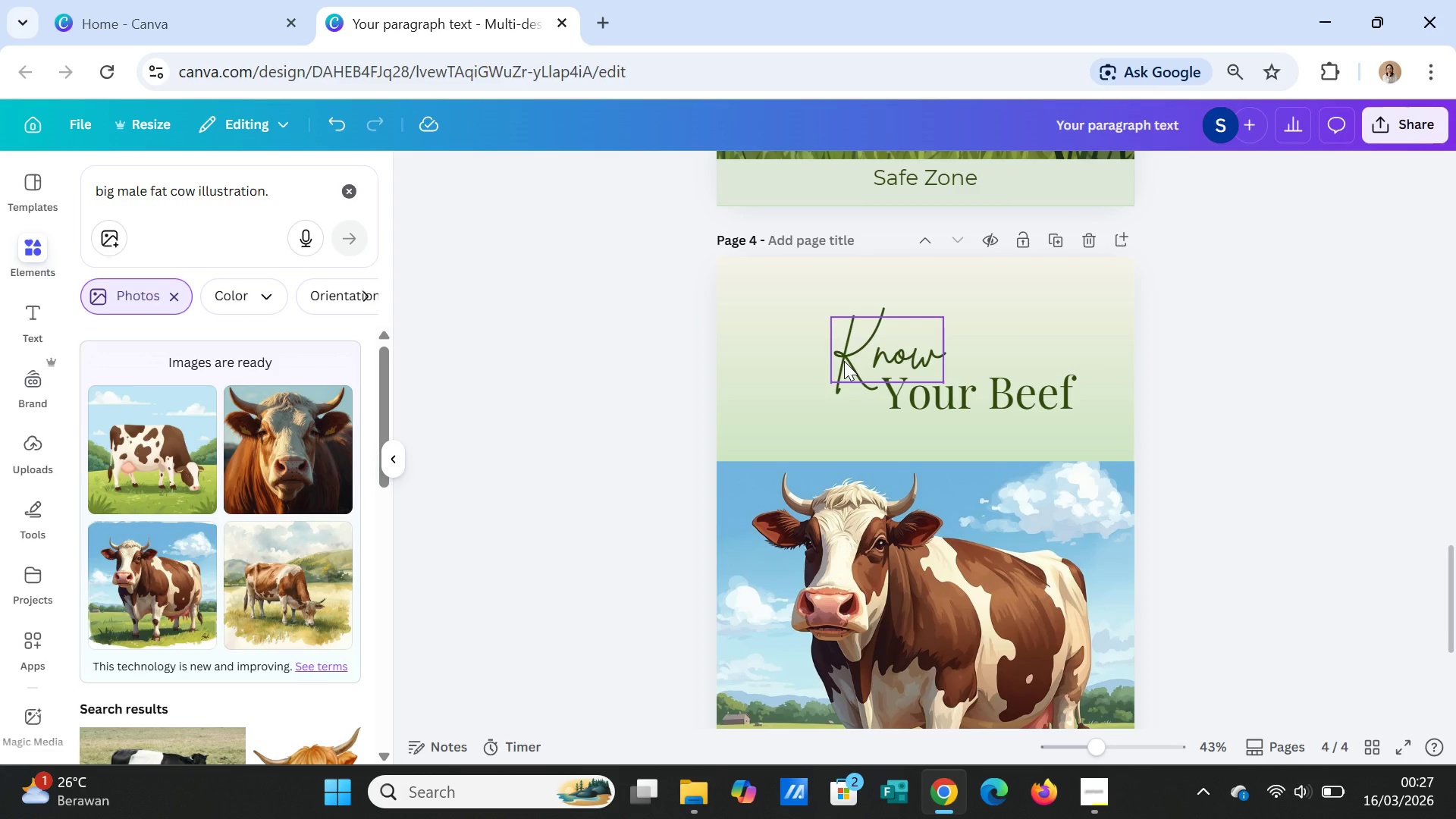 
left_click([940, 512])
 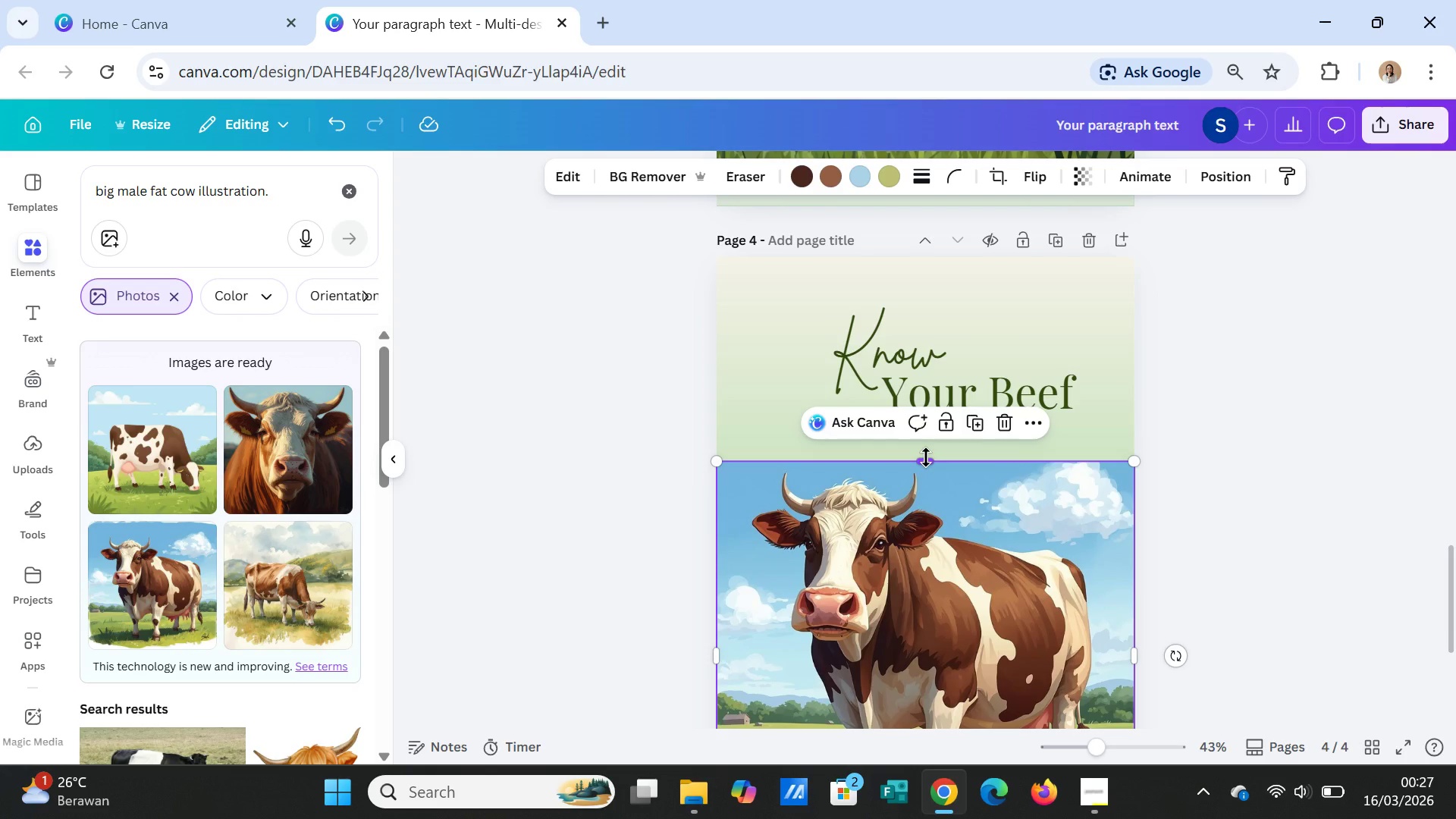 
wait(5.83)
 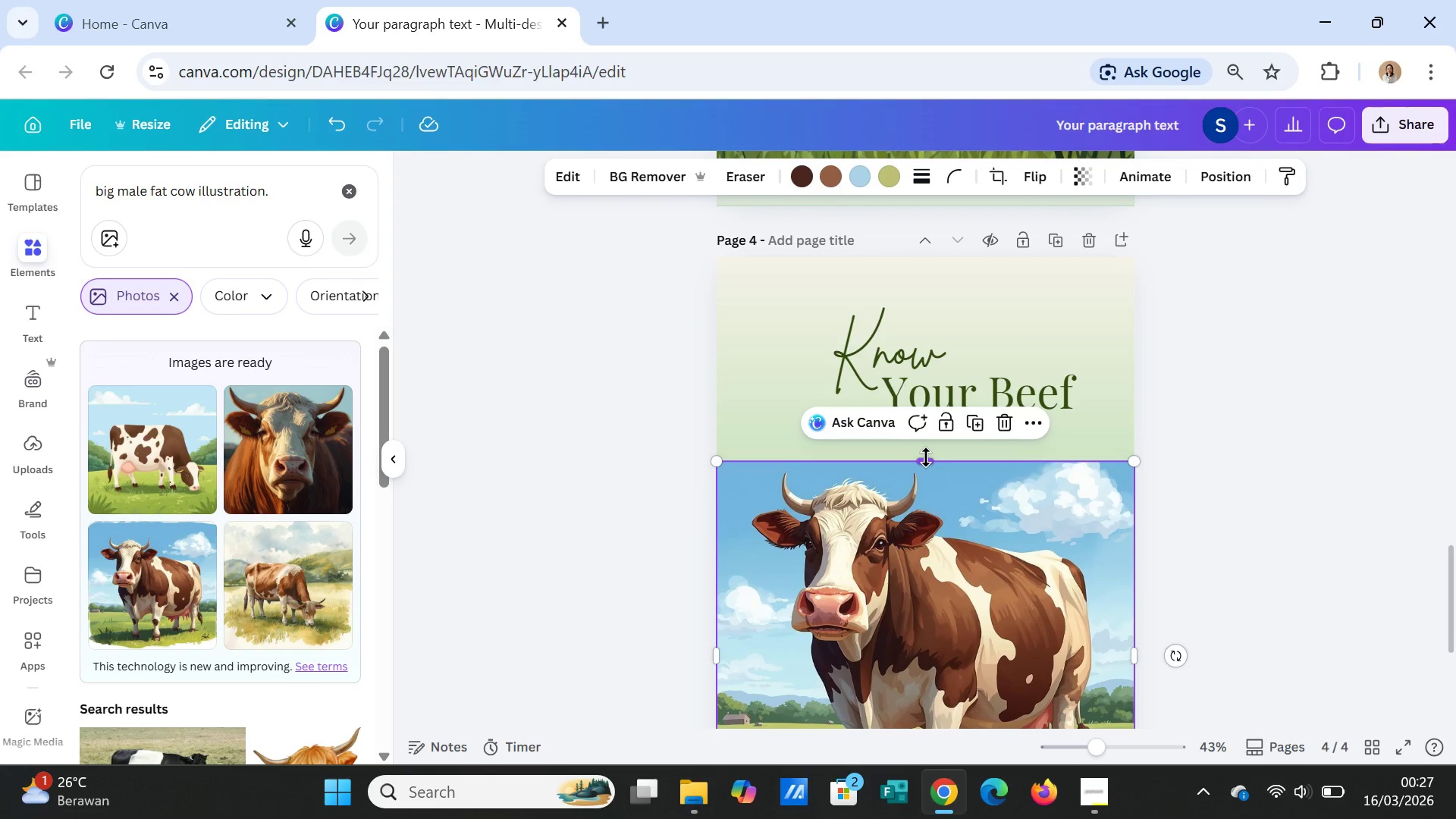 
left_click_drag(start_coordinate=[926, 457], to_coordinate=[935, 415])
 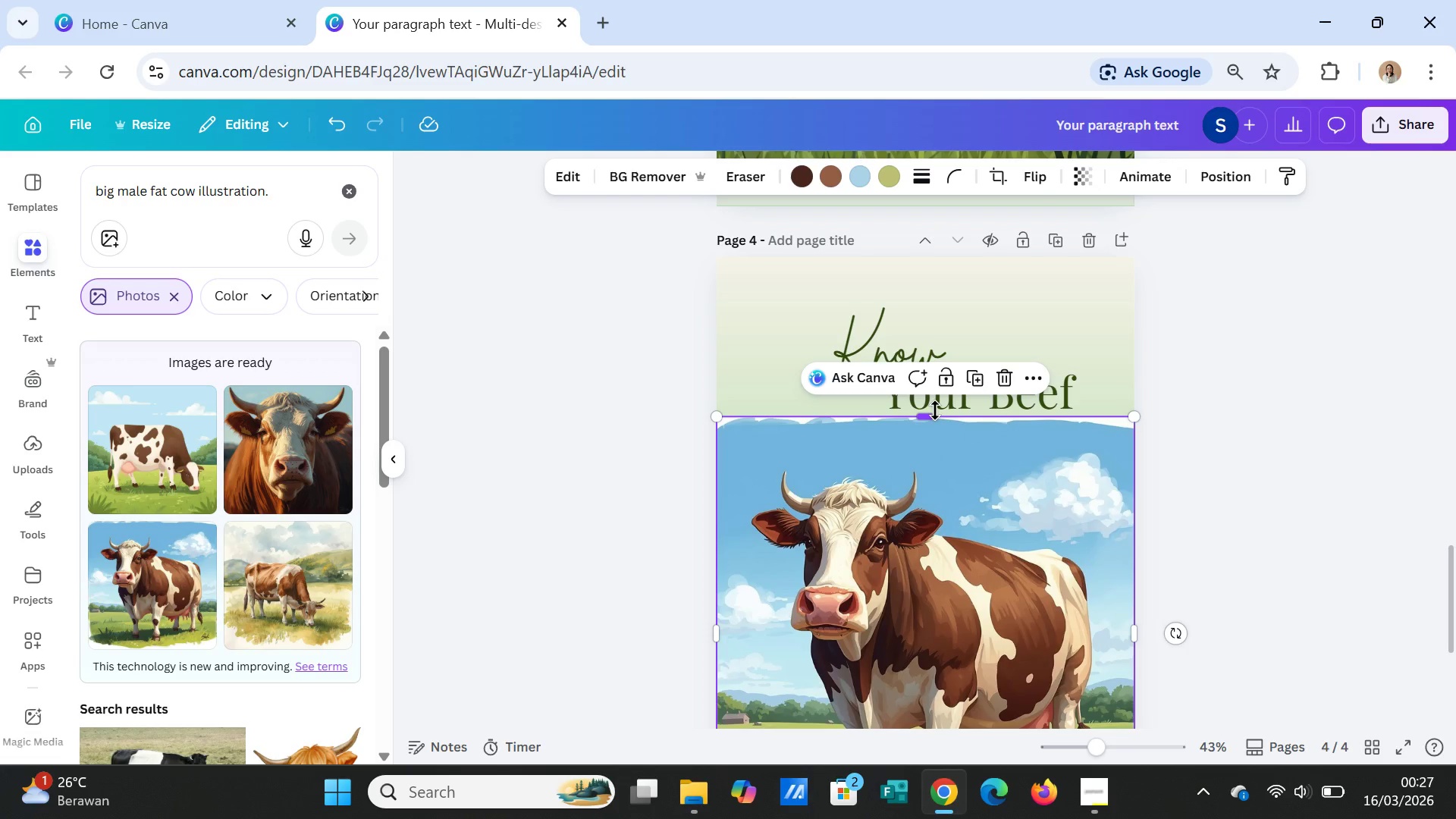 
wait(8.12)
 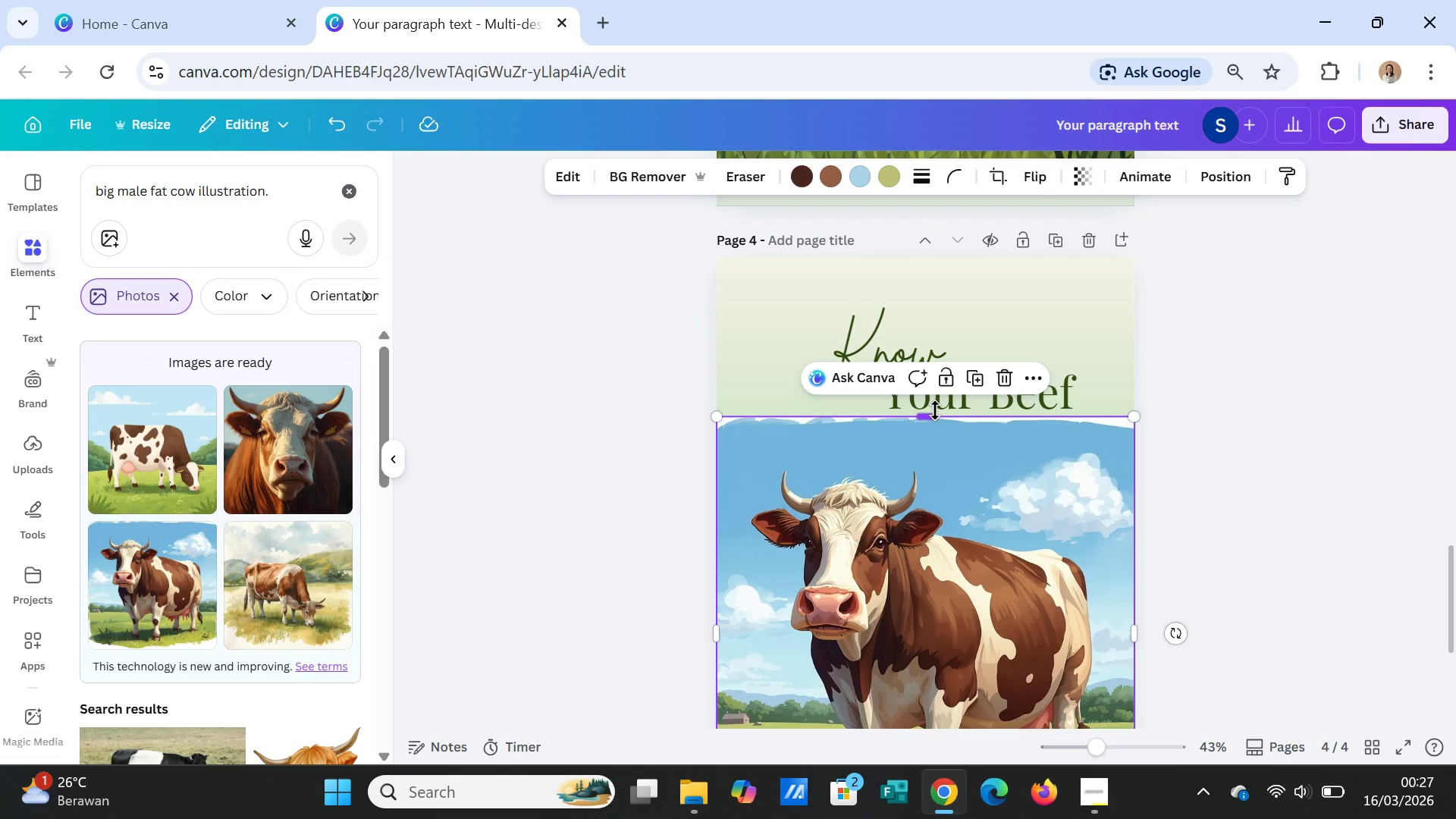 
left_click([1343, 410])
 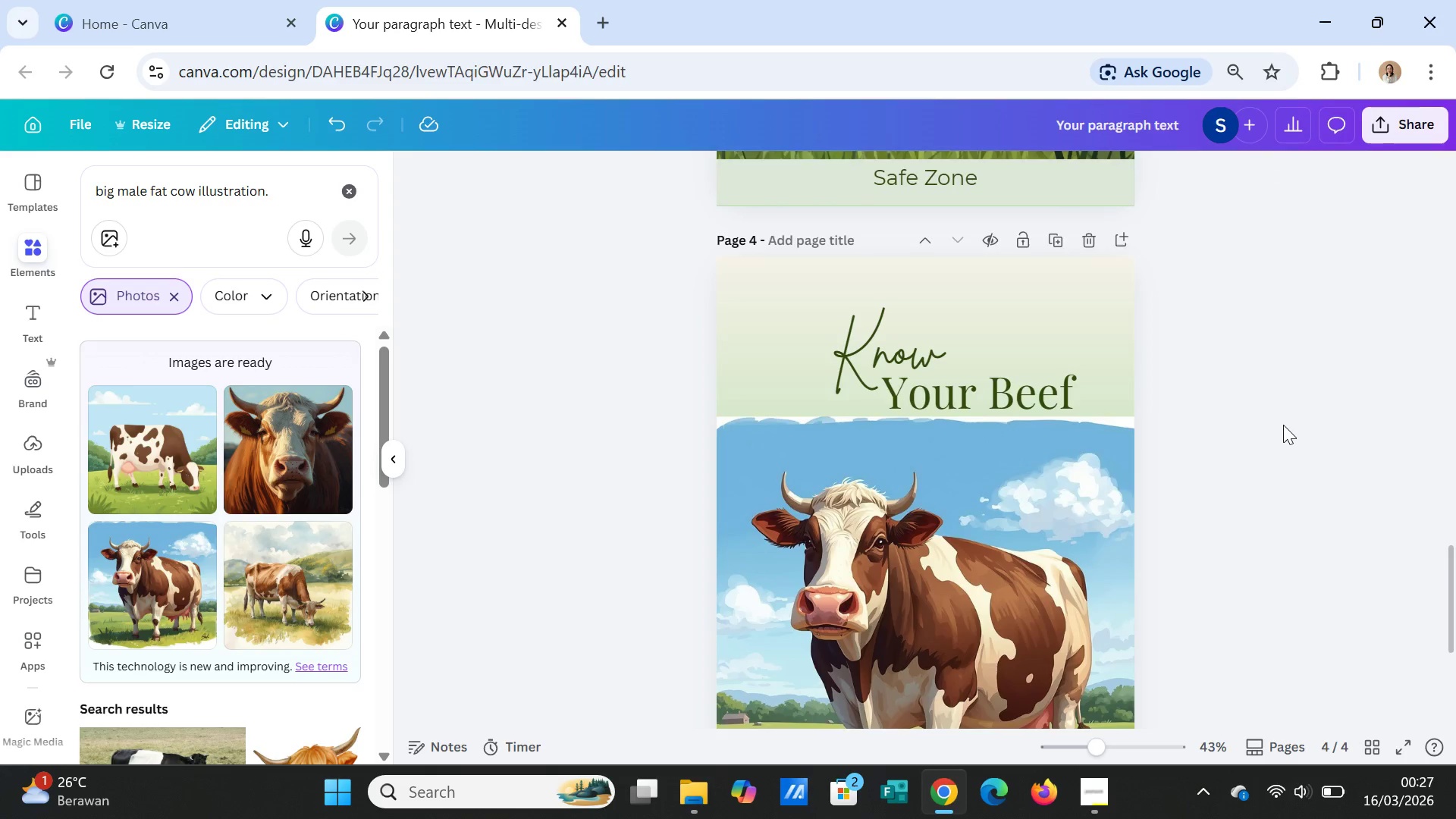 
scroll: coordinate [1283, 425], scroll_direction: down, amount: 1.0
 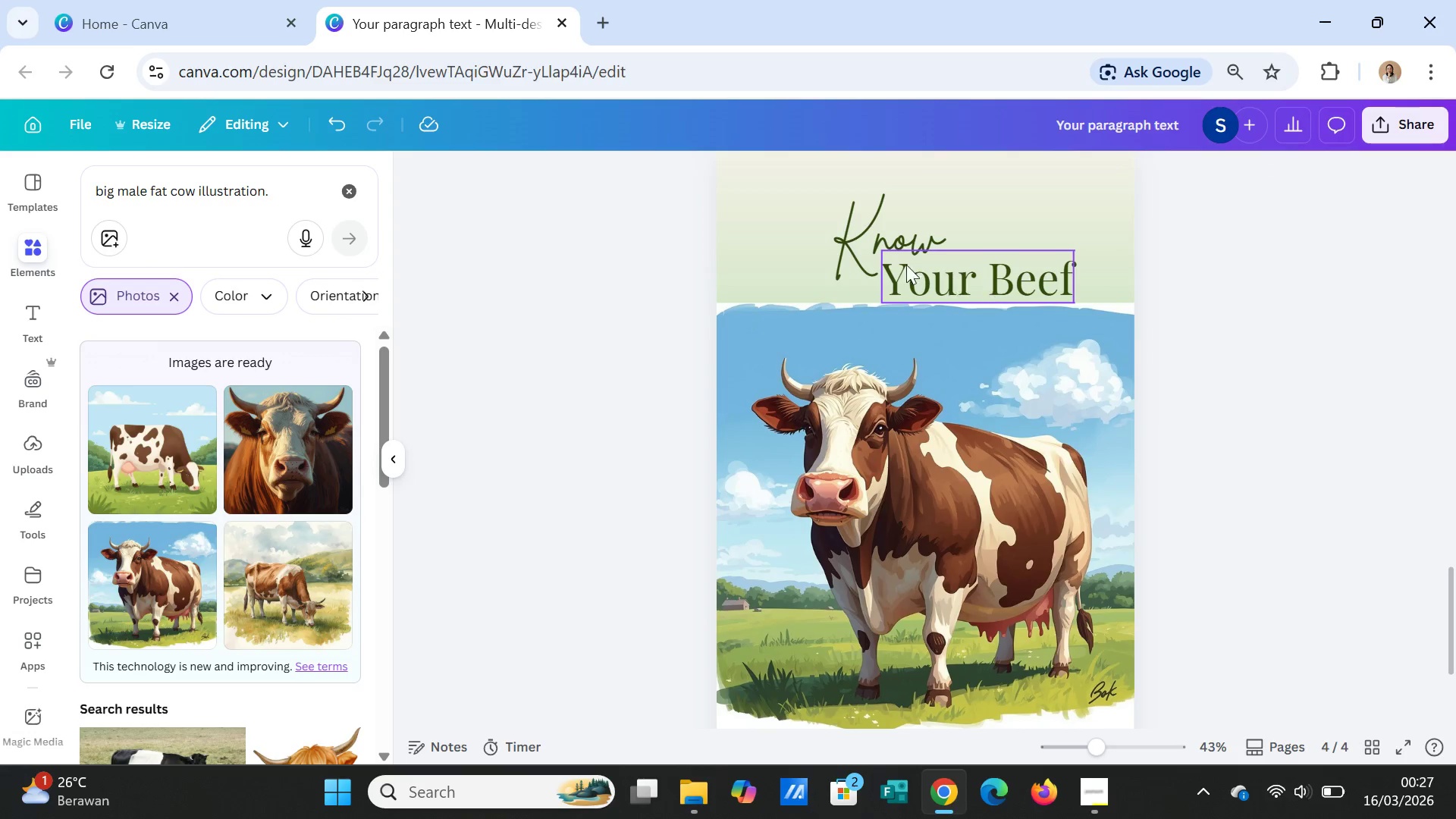 
left_click([881, 234])
 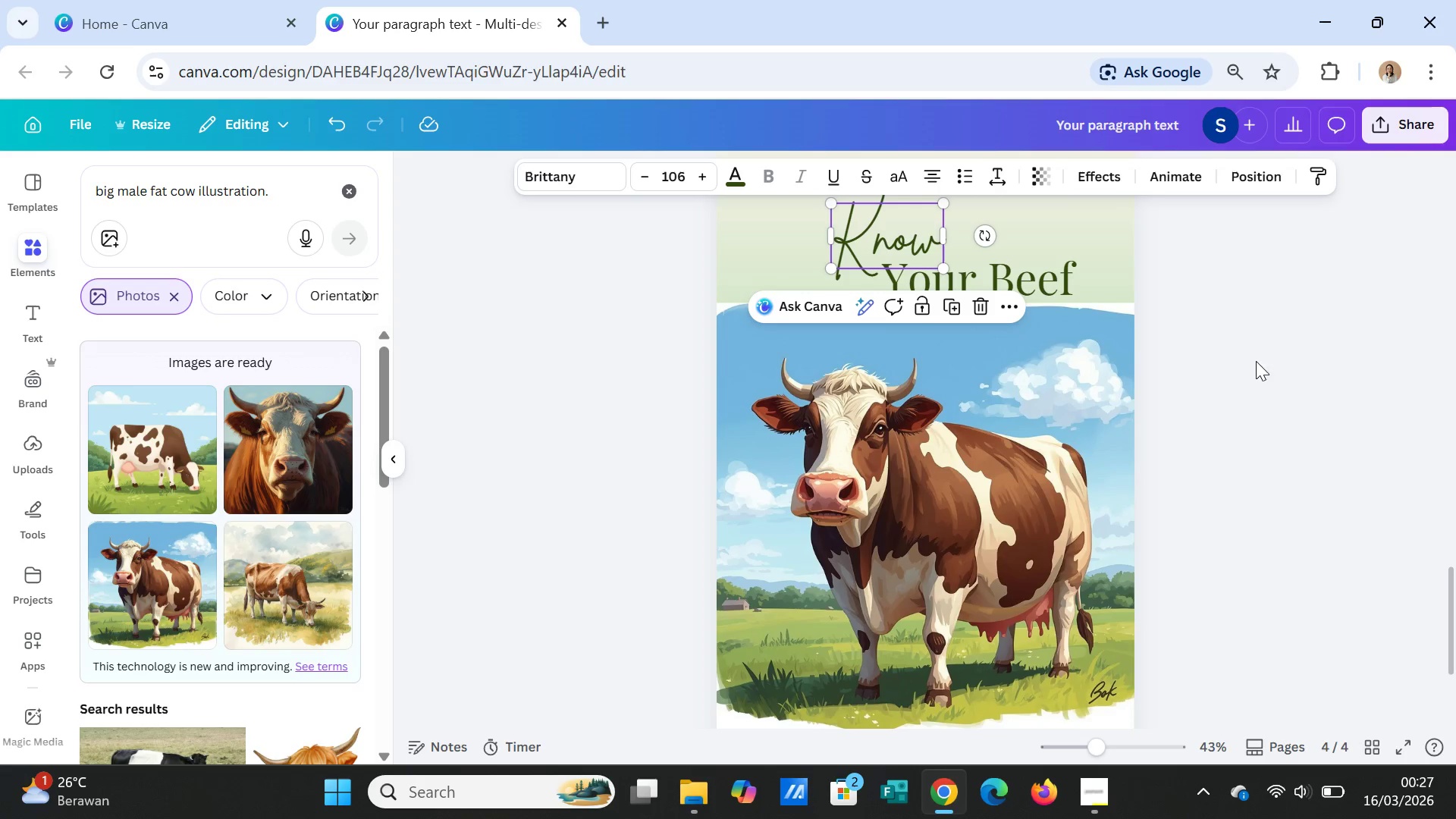 
scroll: coordinate [1313, 365], scroll_direction: up, amount: 1.0
 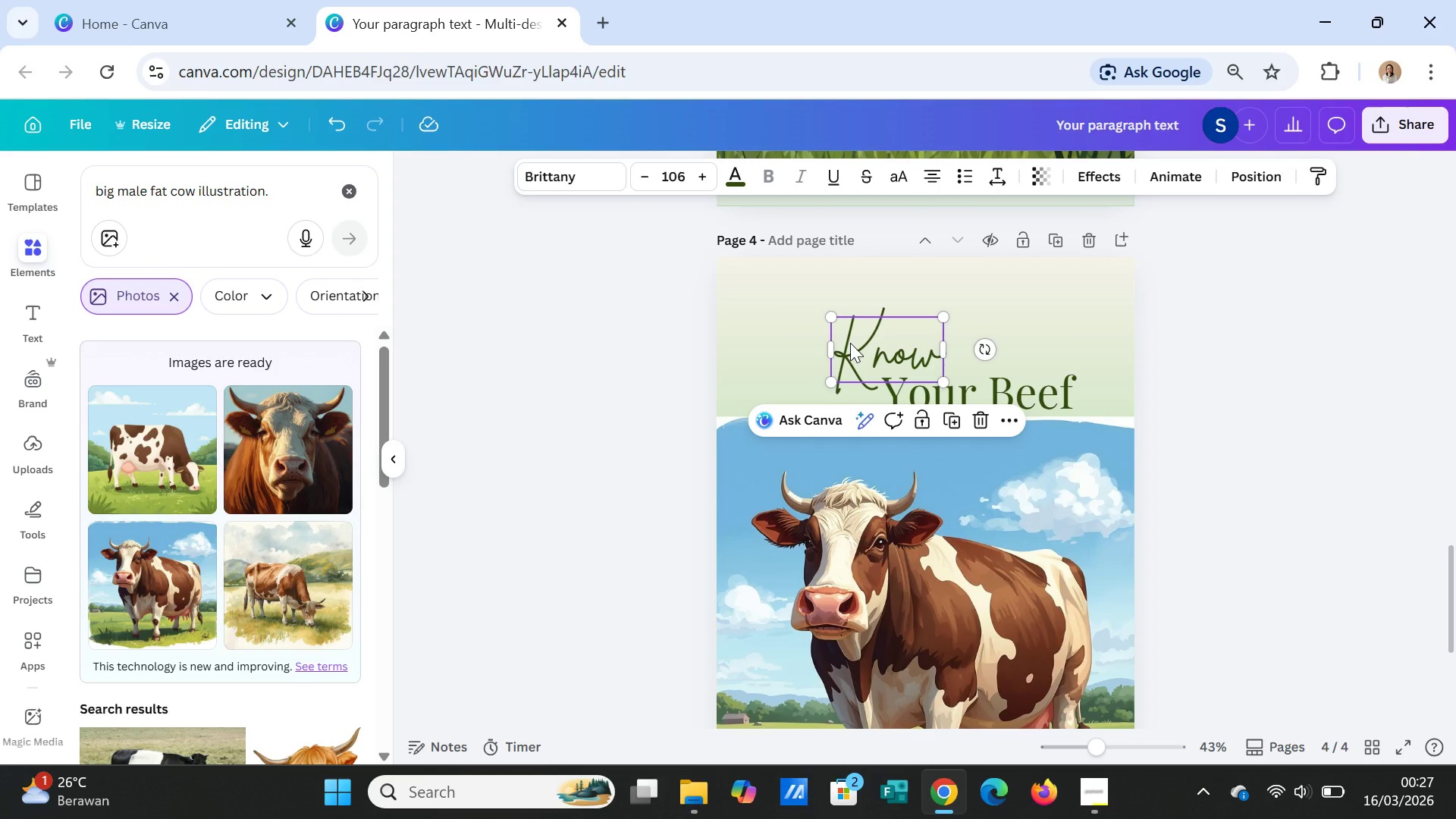 
left_click_drag(start_coordinate=[850, 343], to_coordinate=[836, 343])
 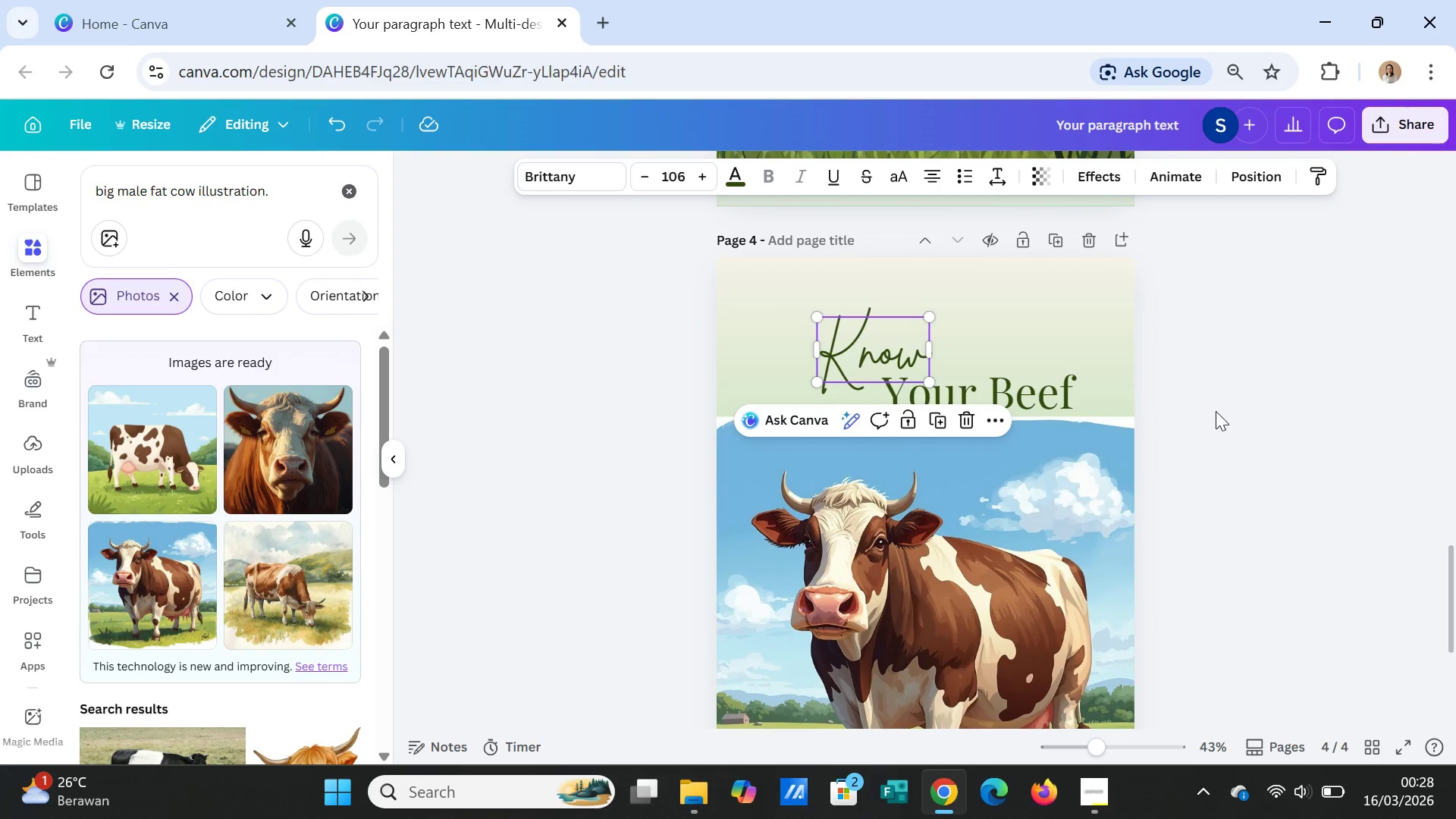 
left_click([1216, 411])
 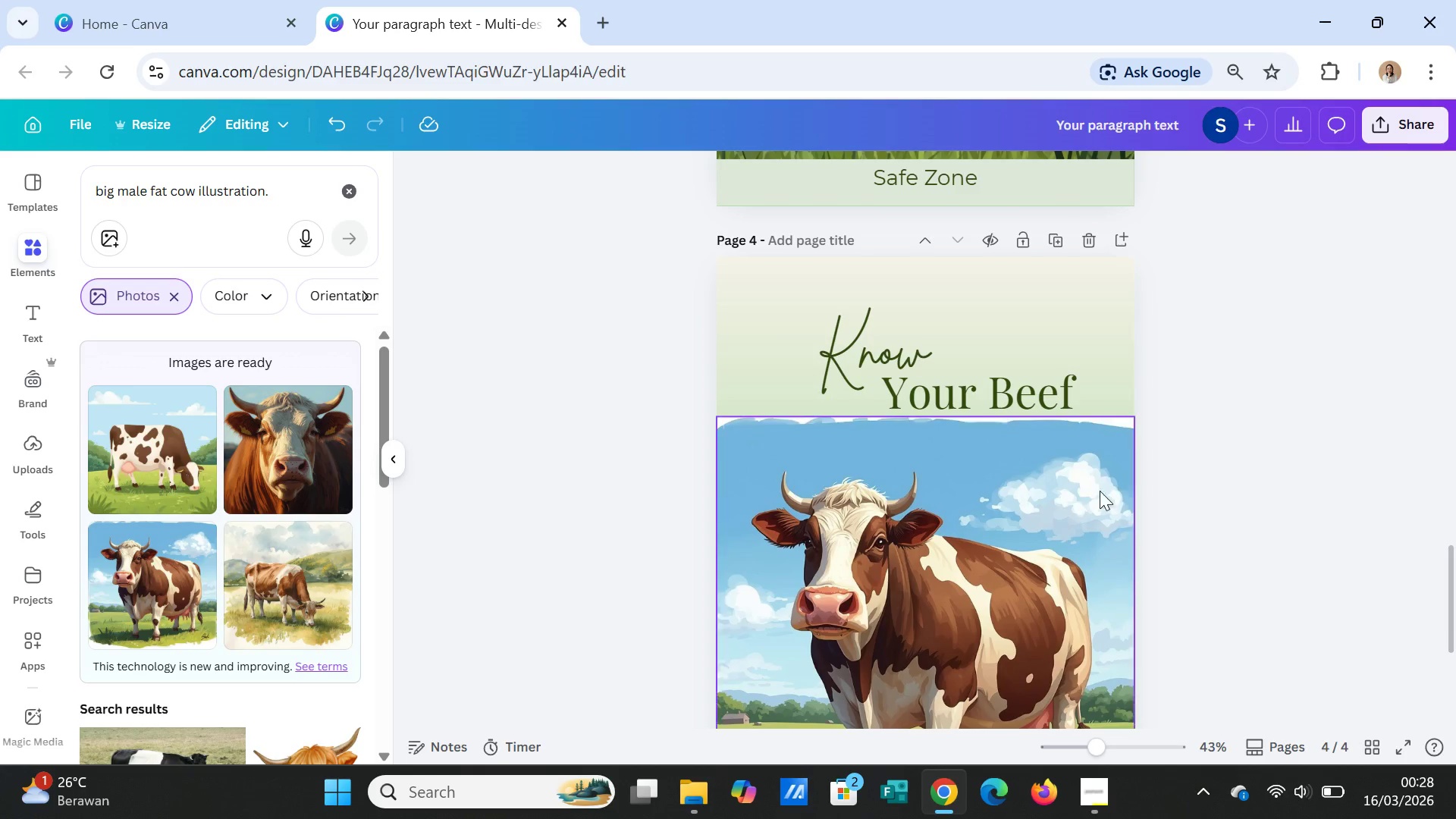 
left_click([1240, 443])
 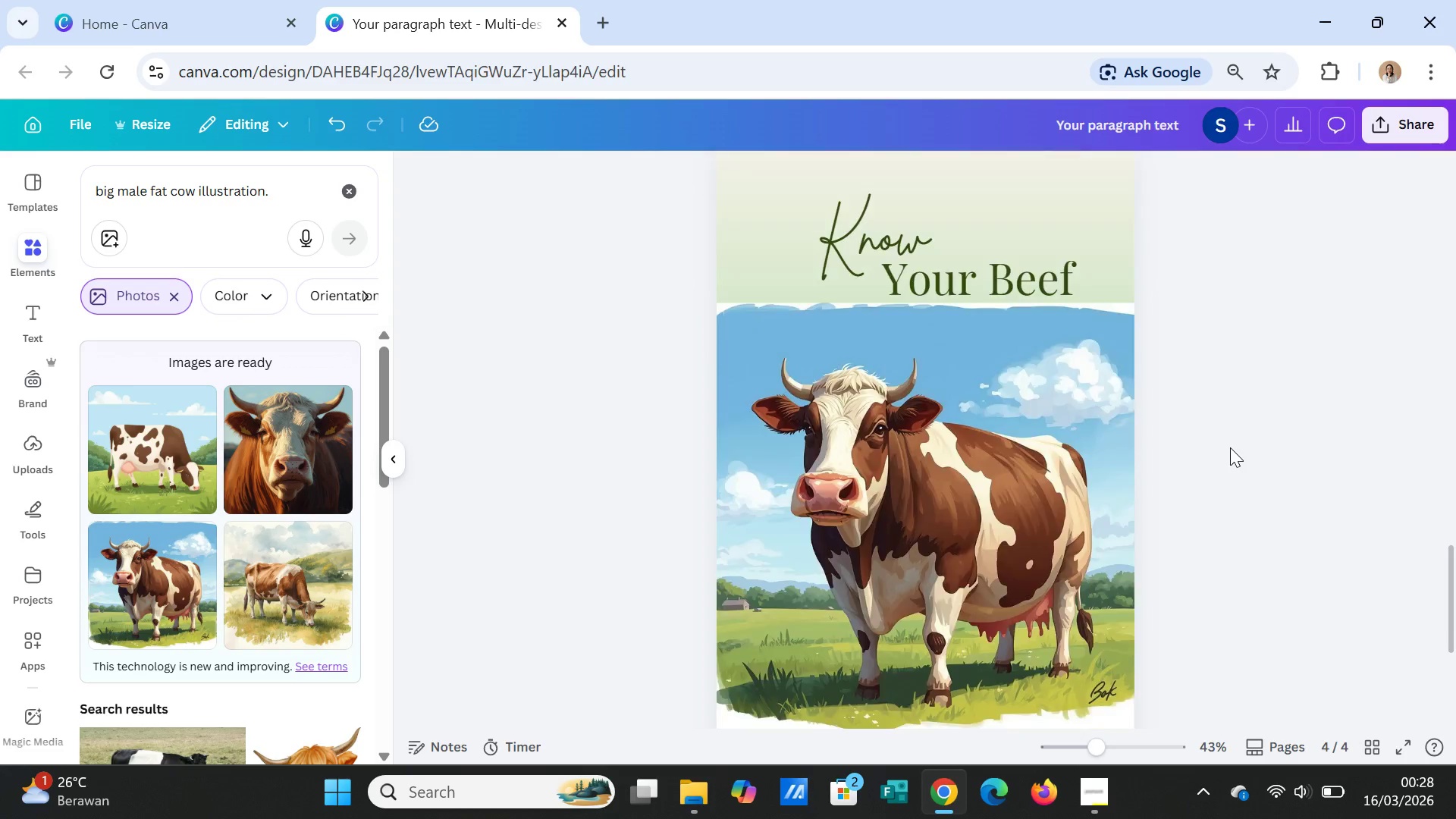 
scroll: coordinate [1229, 448], scroll_direction: down, amount: 3.0
 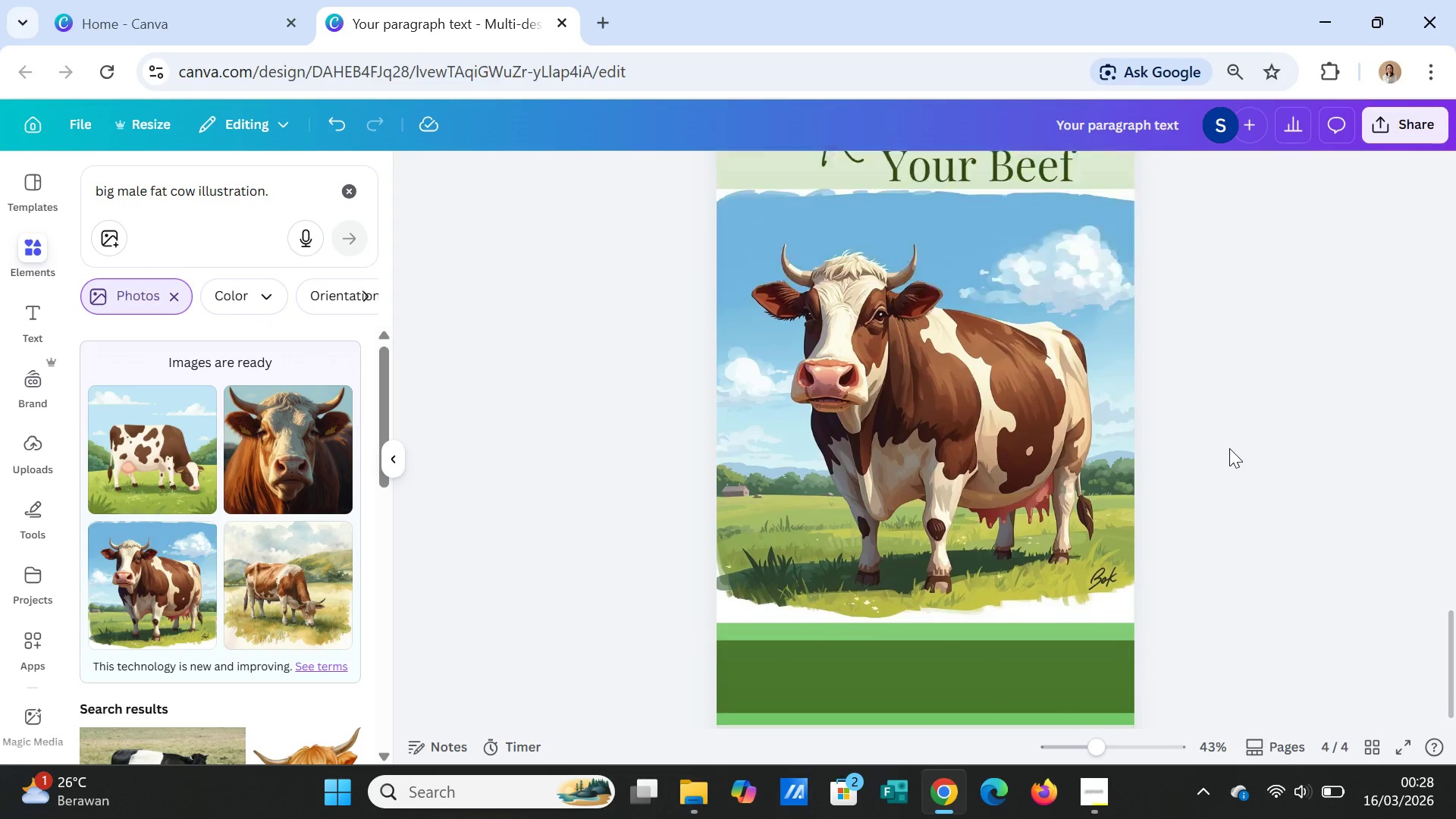 
scroll: coordinate [1229, 448], scroll_direction: up, amount: 7.0
 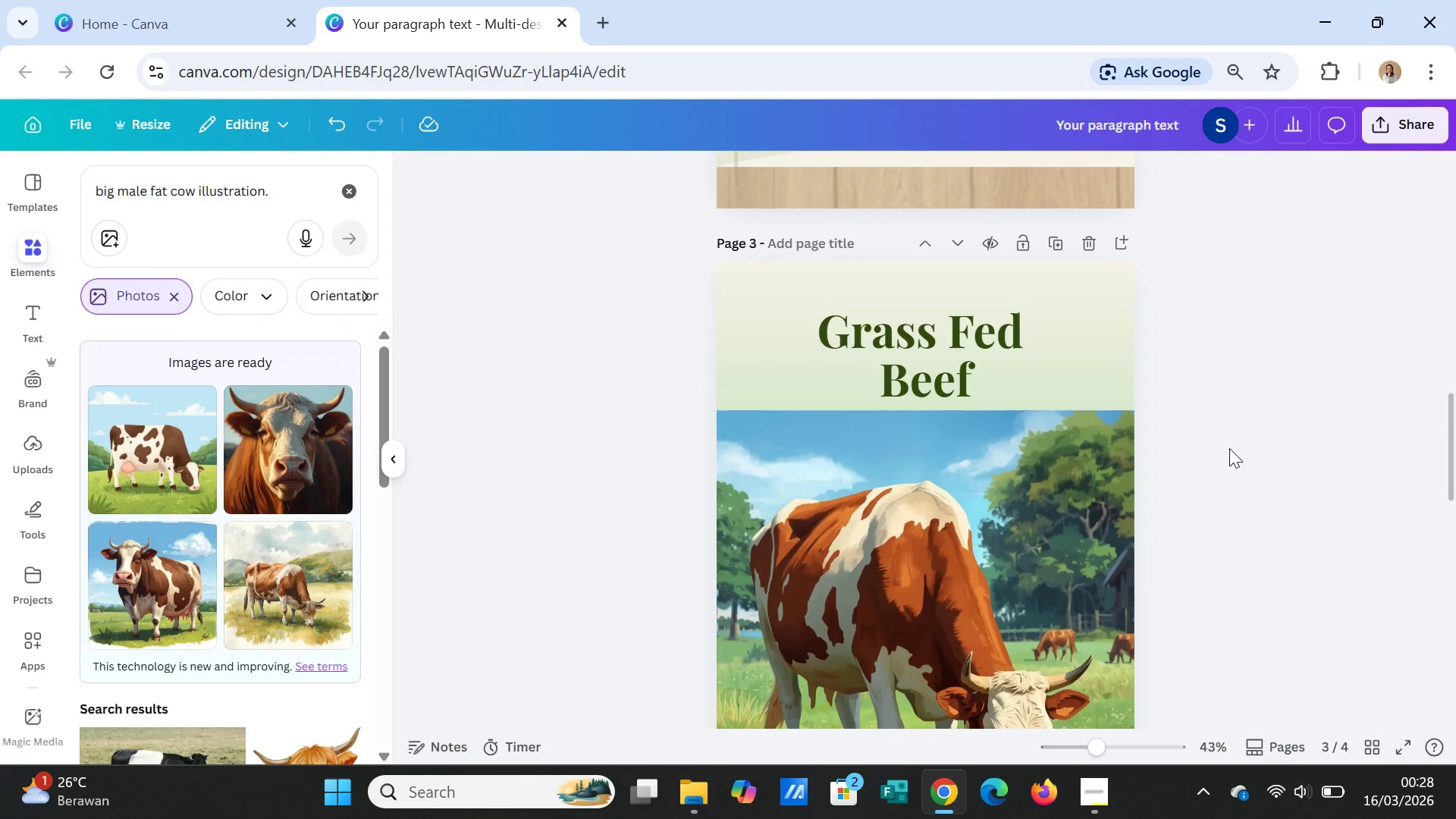 
scroll: coordinate [1229, 448], scroll_direction: down, amount: 4.0
 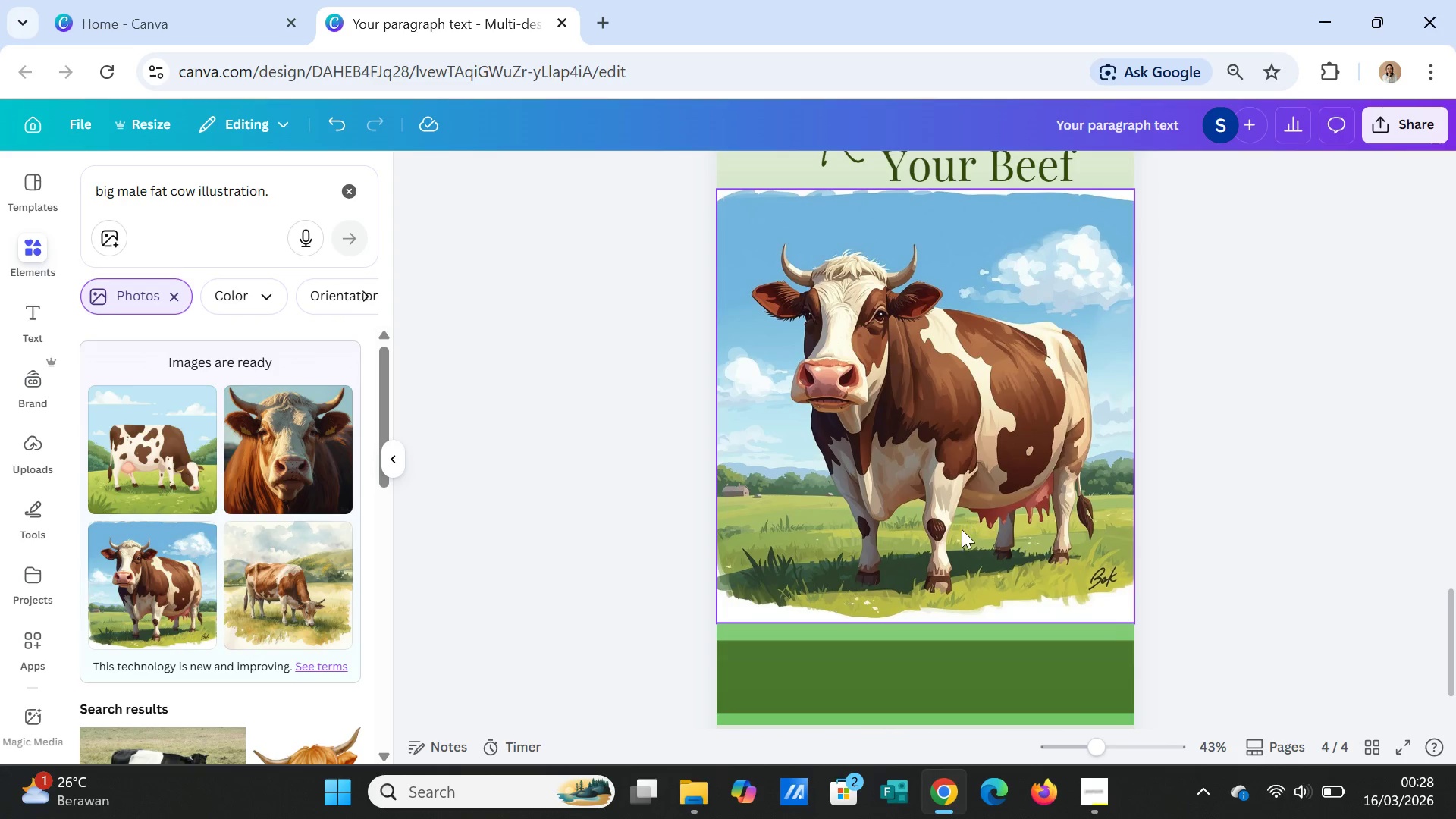 
wait(12.66)
 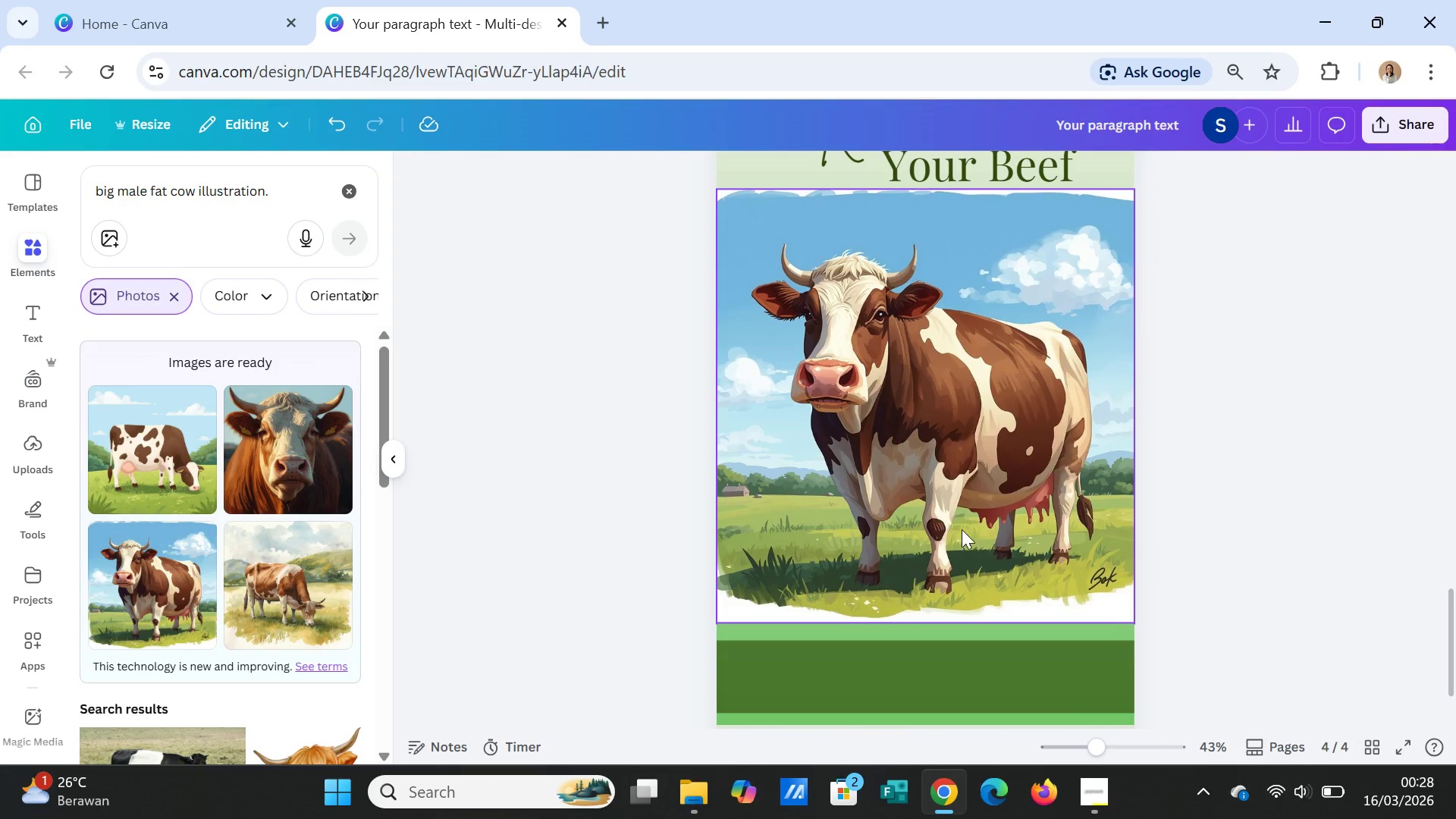 
left_click([940, 468])
 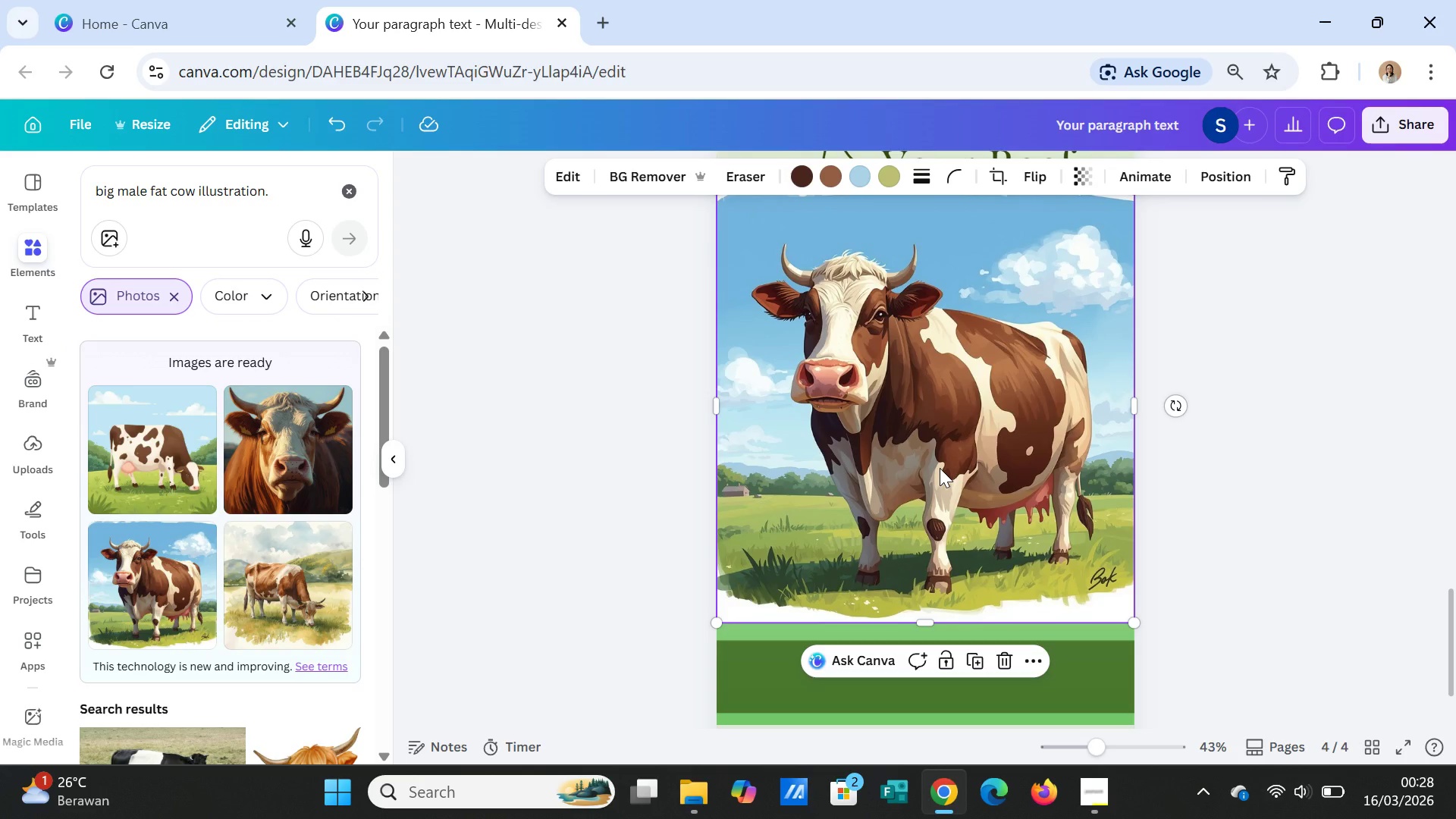 
key(Delete)
 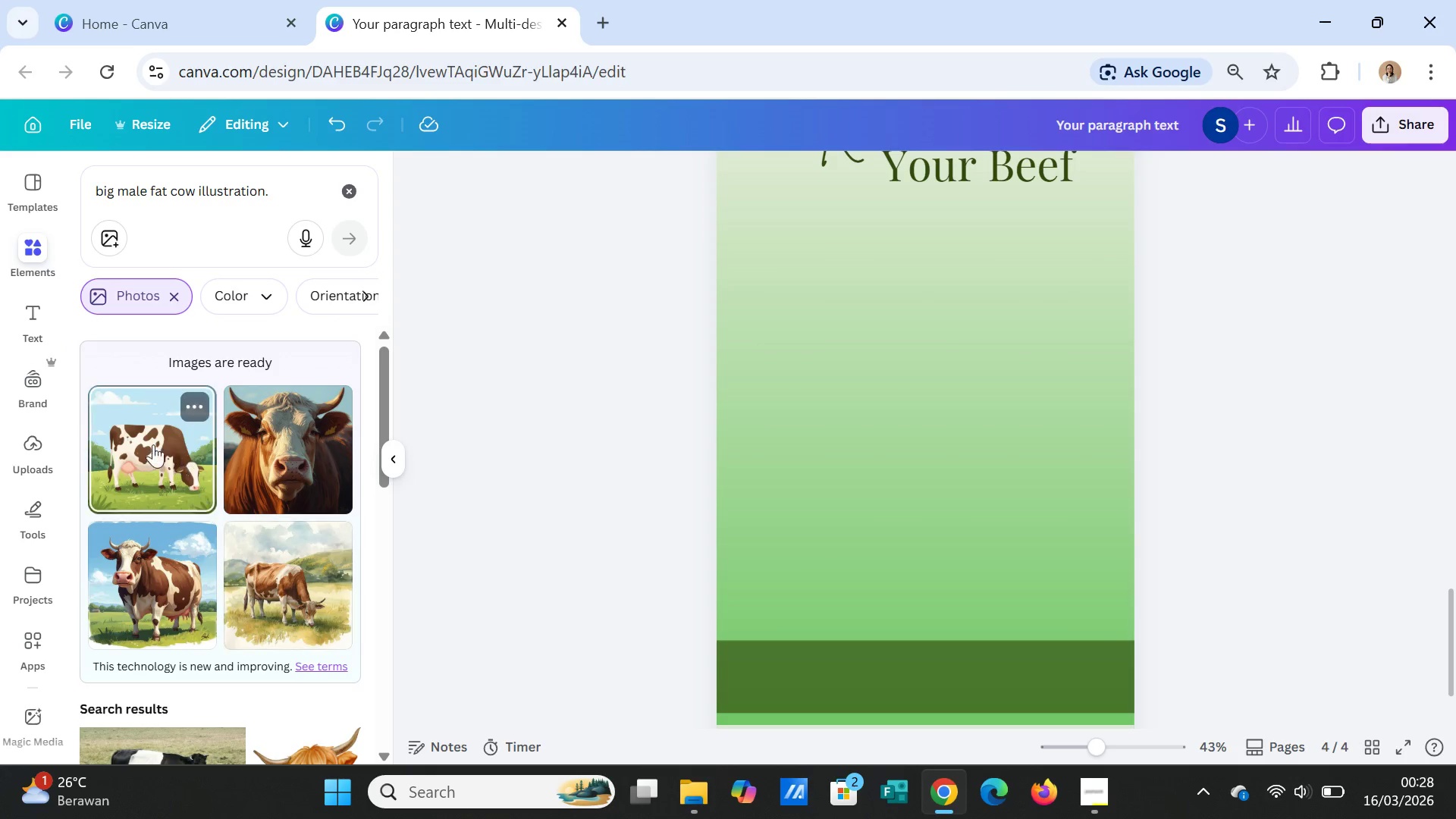 
left_click([127, 437])
 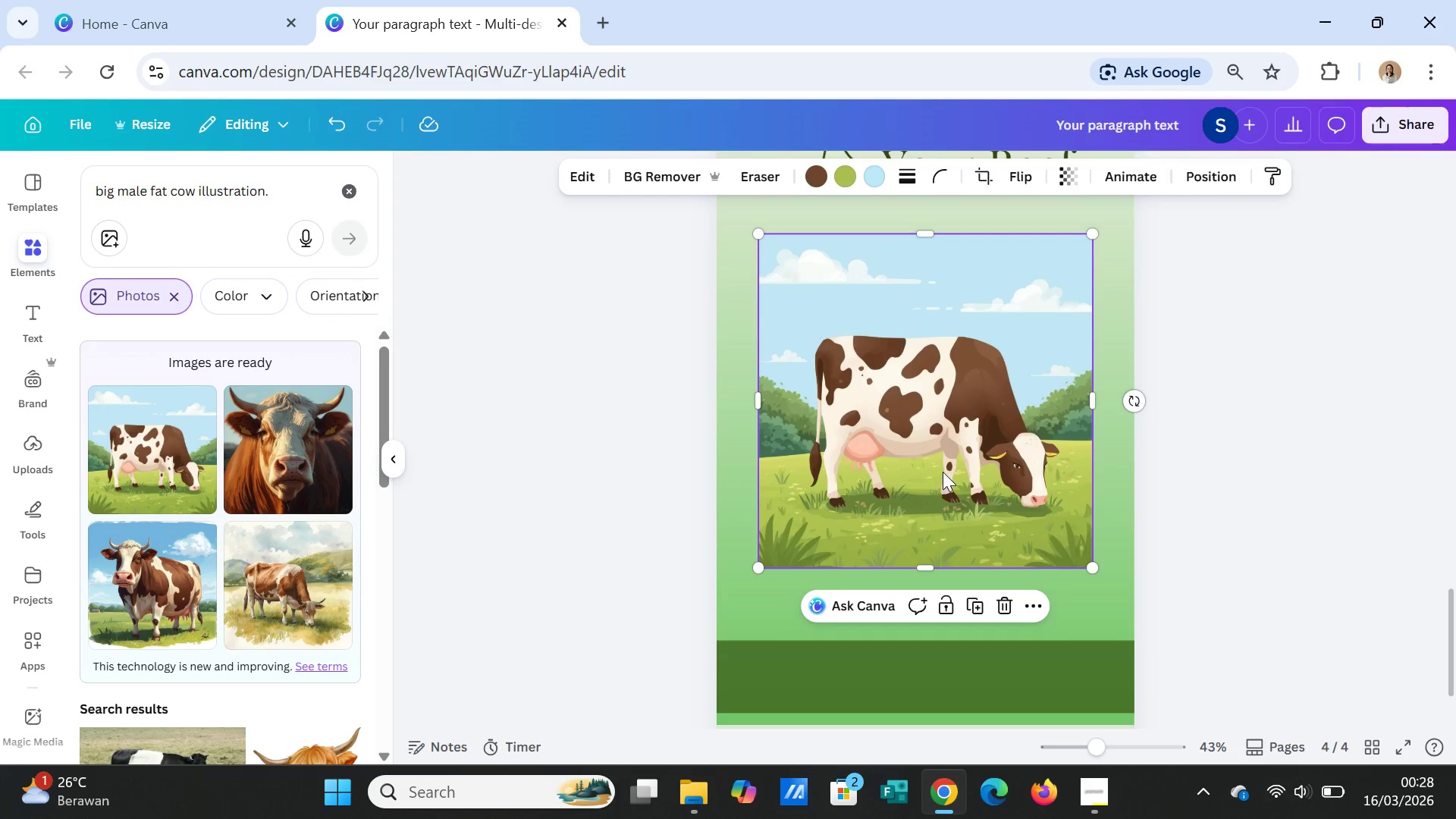 
key(Delete)
 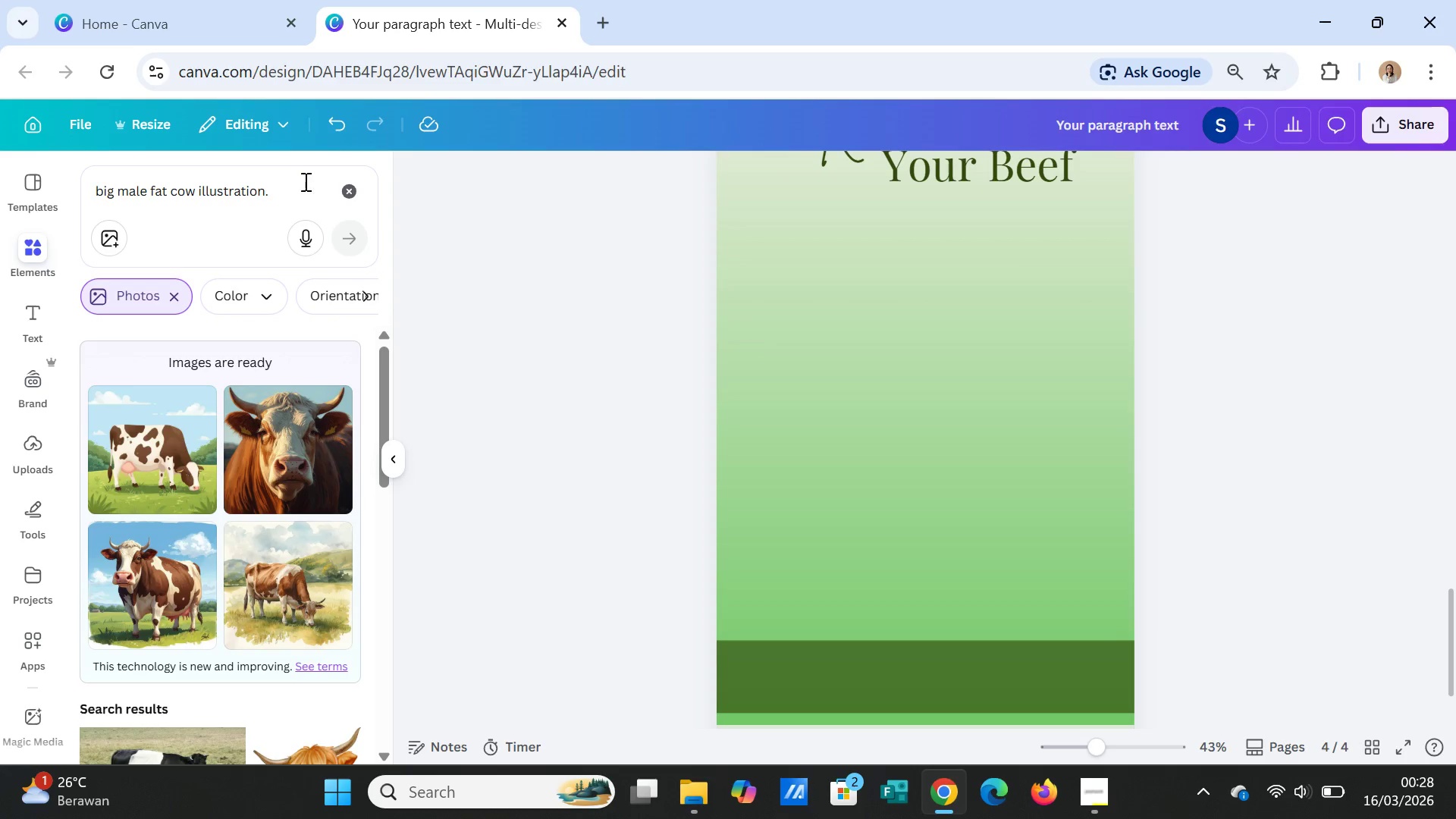 
left_click([328, 121])
 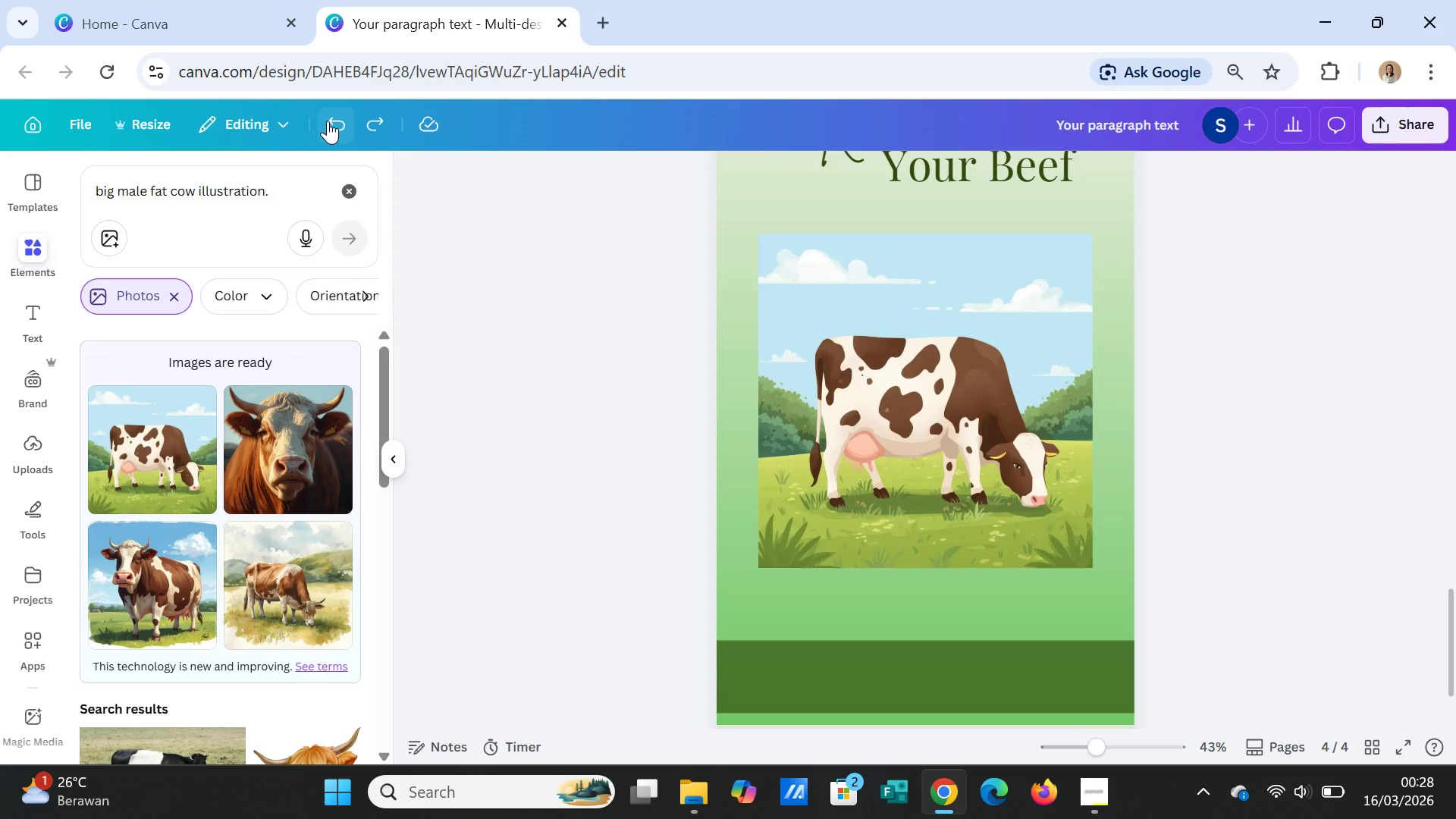 
left_click([328, 121])
 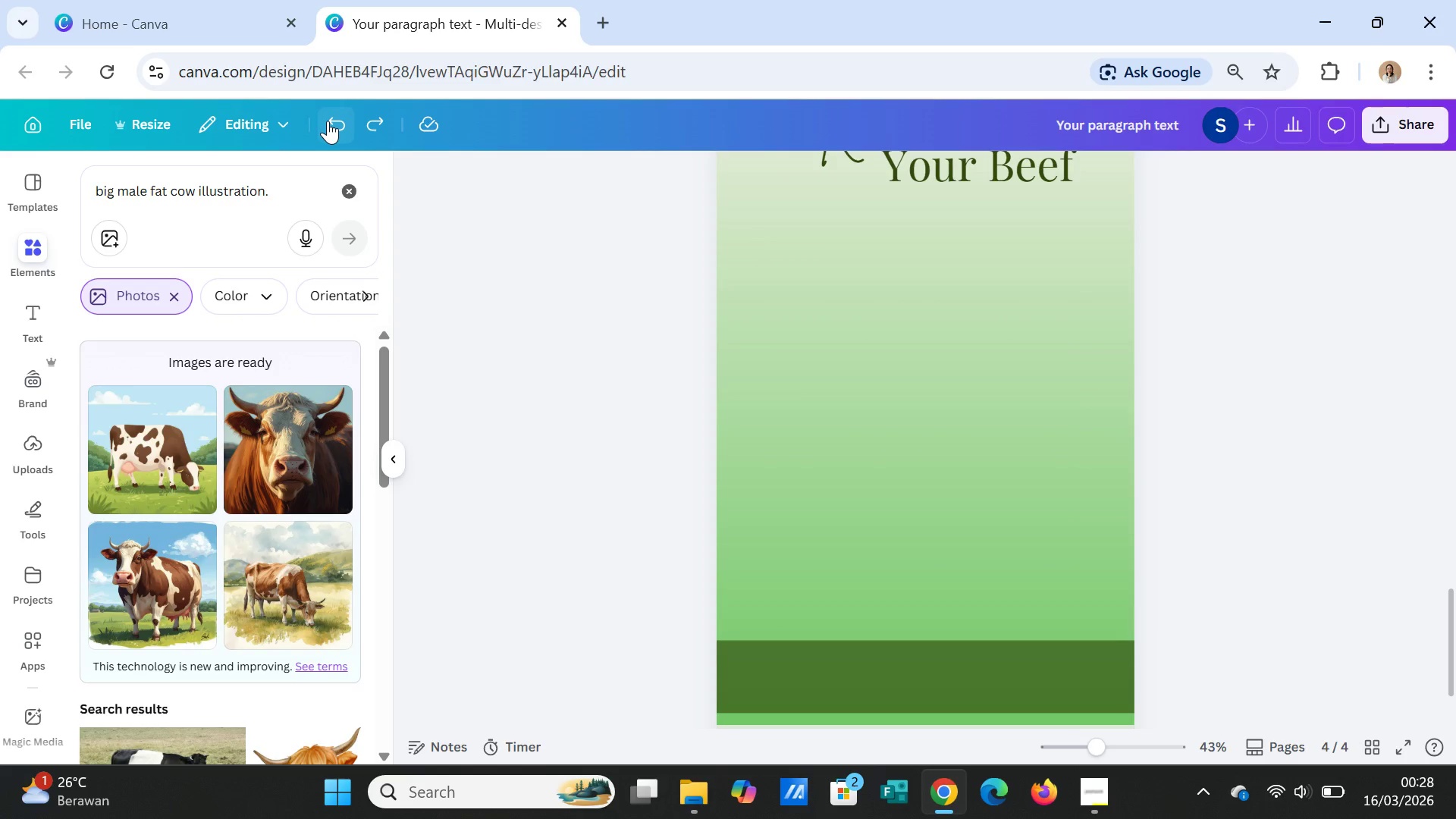 
left_click([328, 121])
 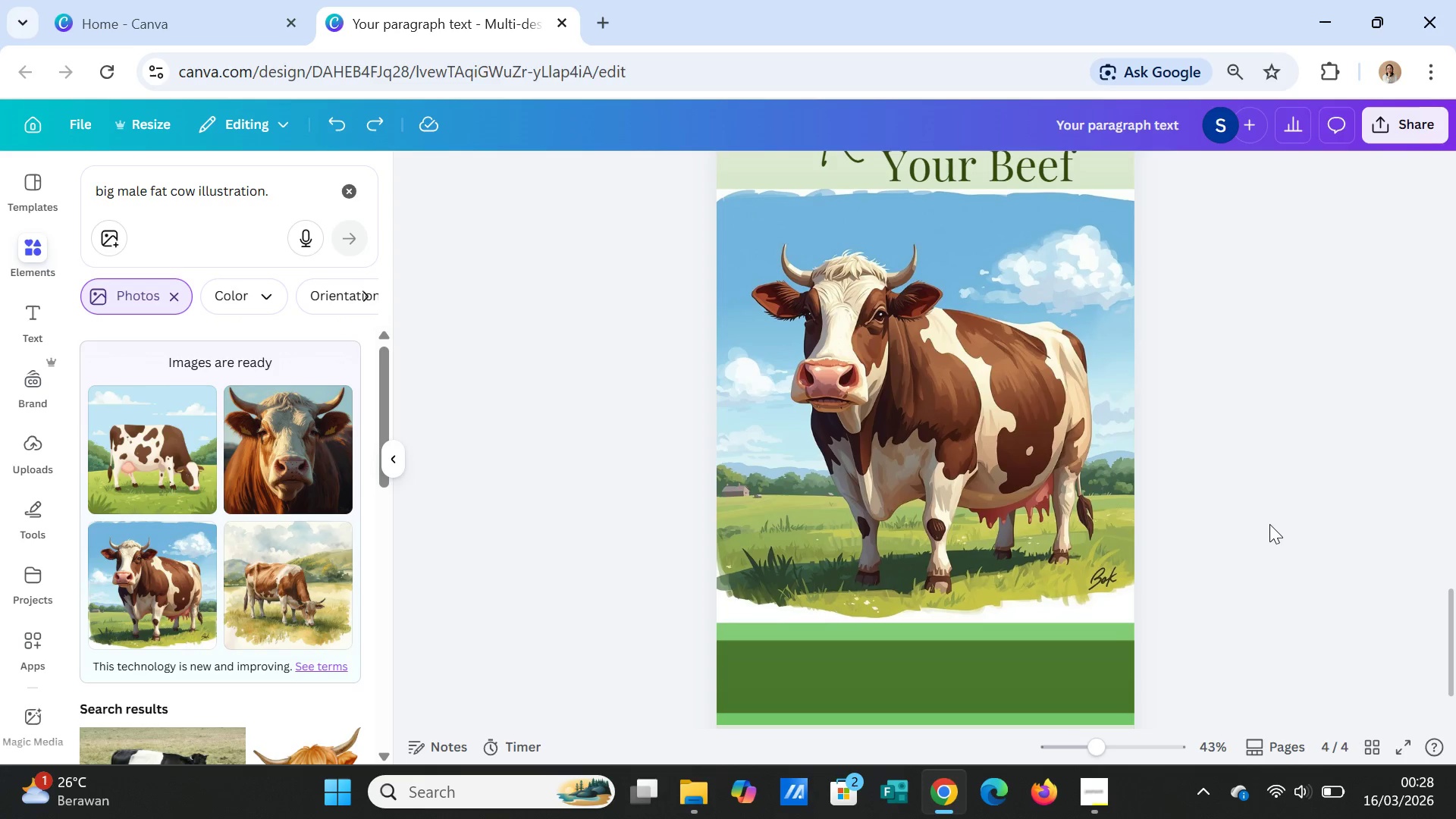 
left_click([1281, 530])
 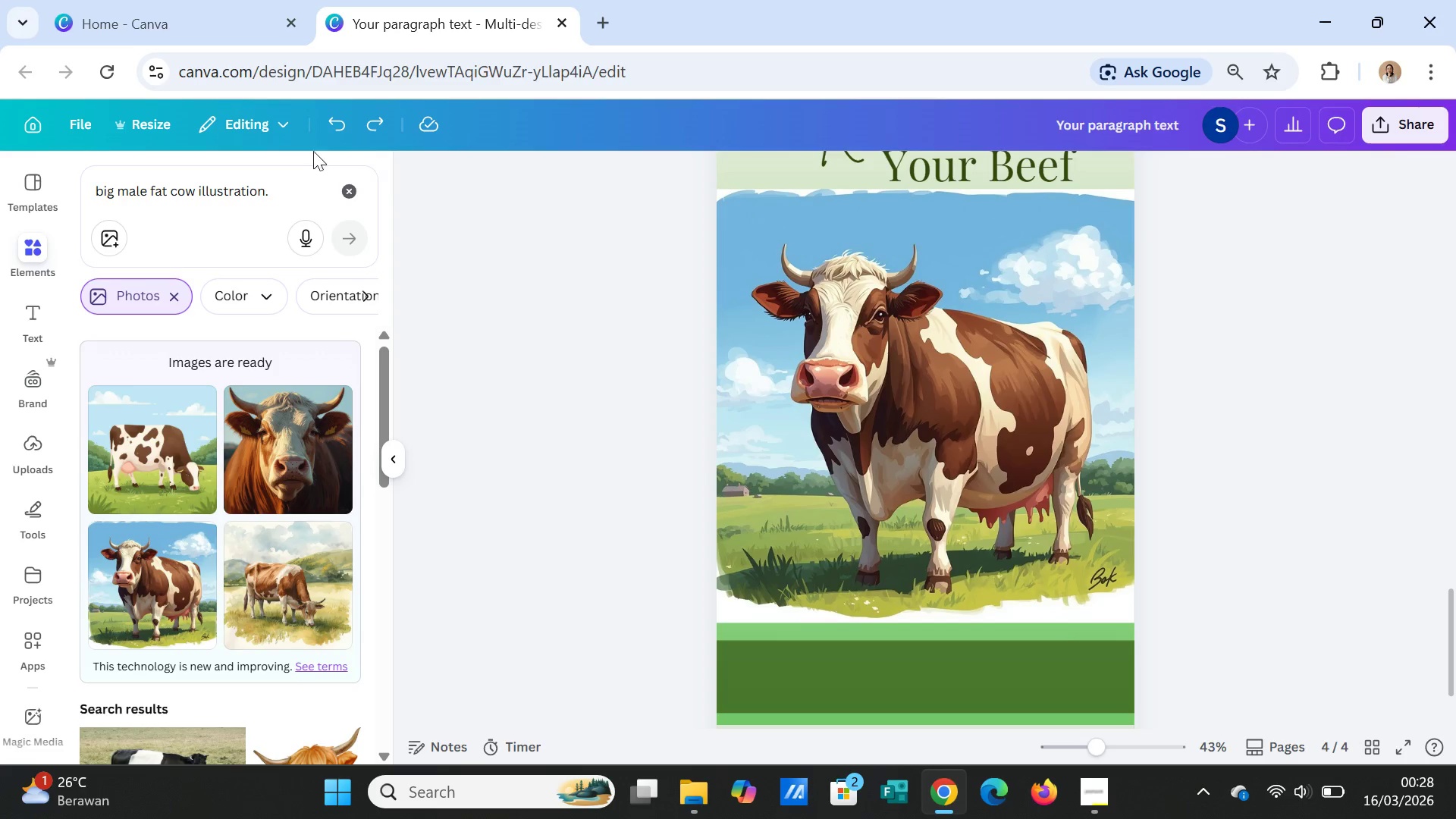 
left_click([960, 586])
 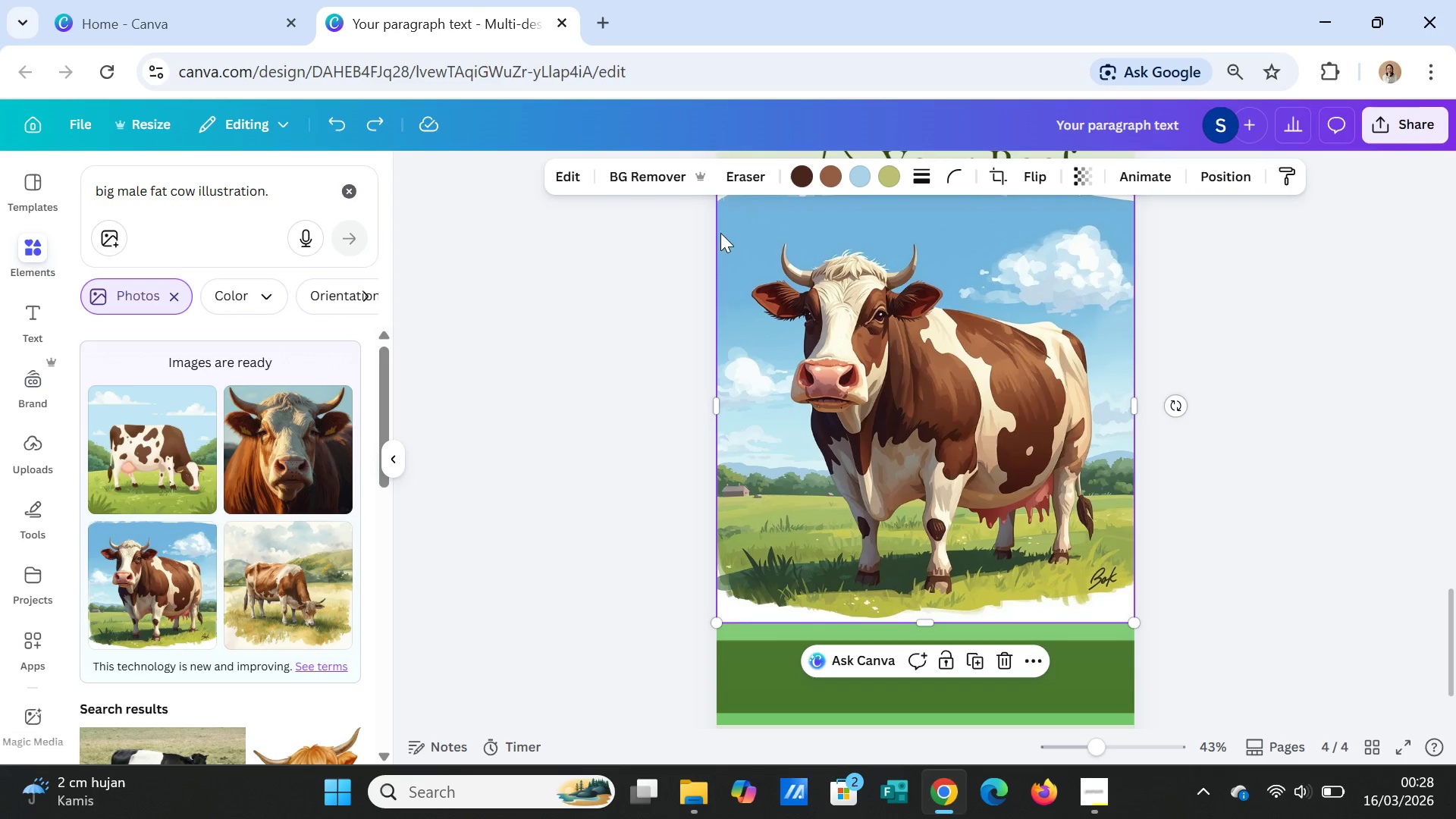 
left_click([572, 171])
 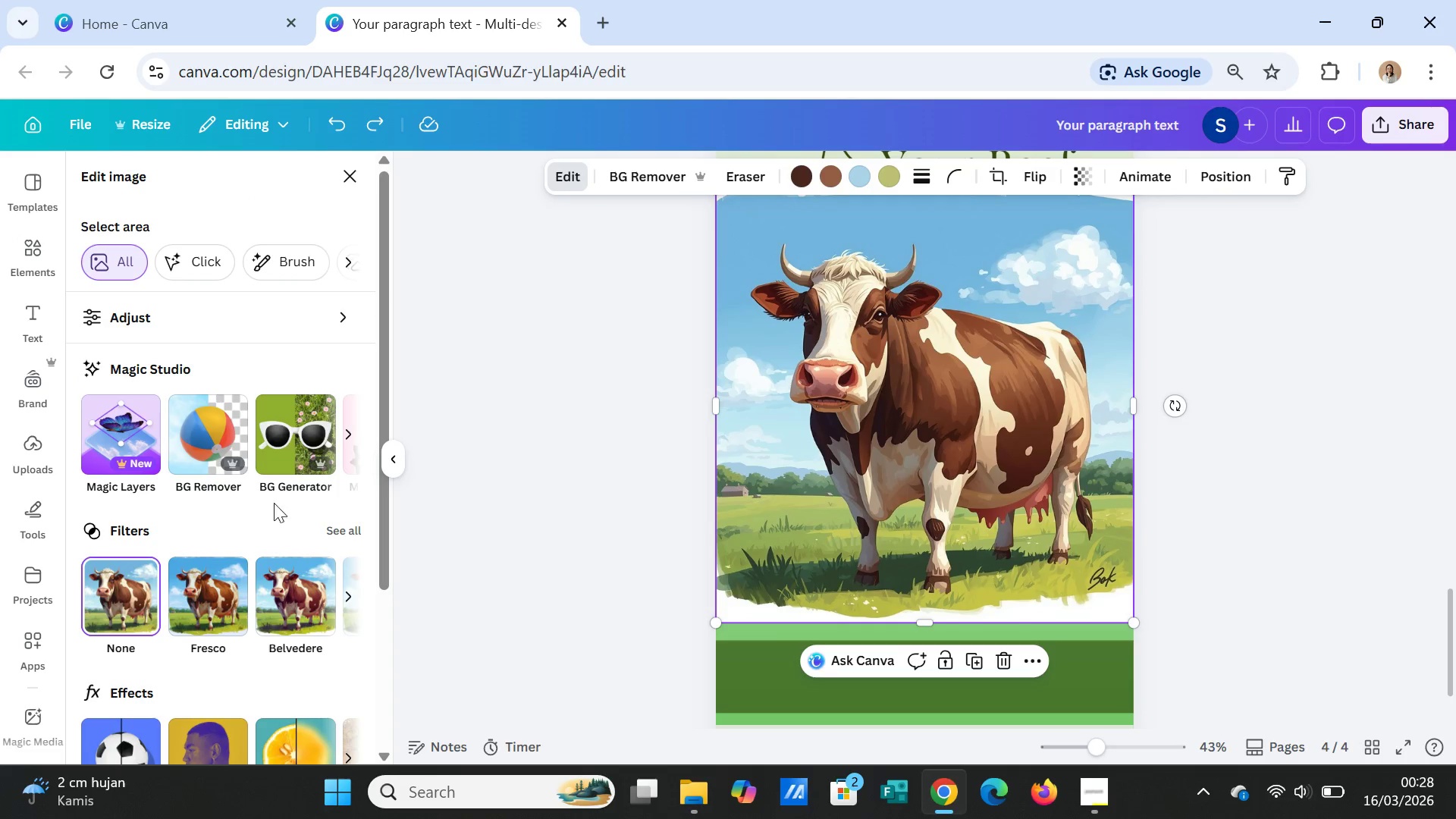 
wait(6.88)
 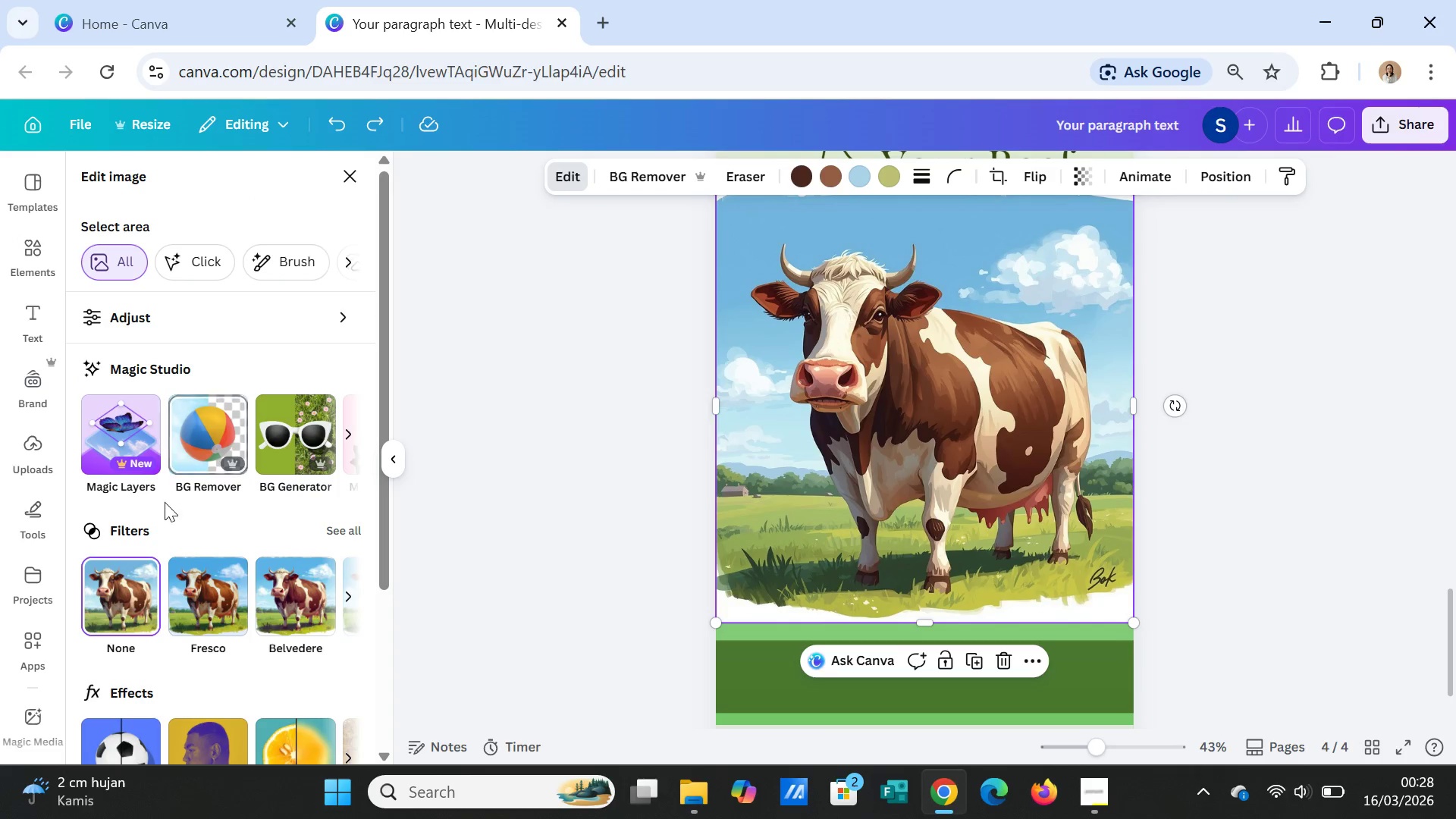 
left_click([348, 435])
 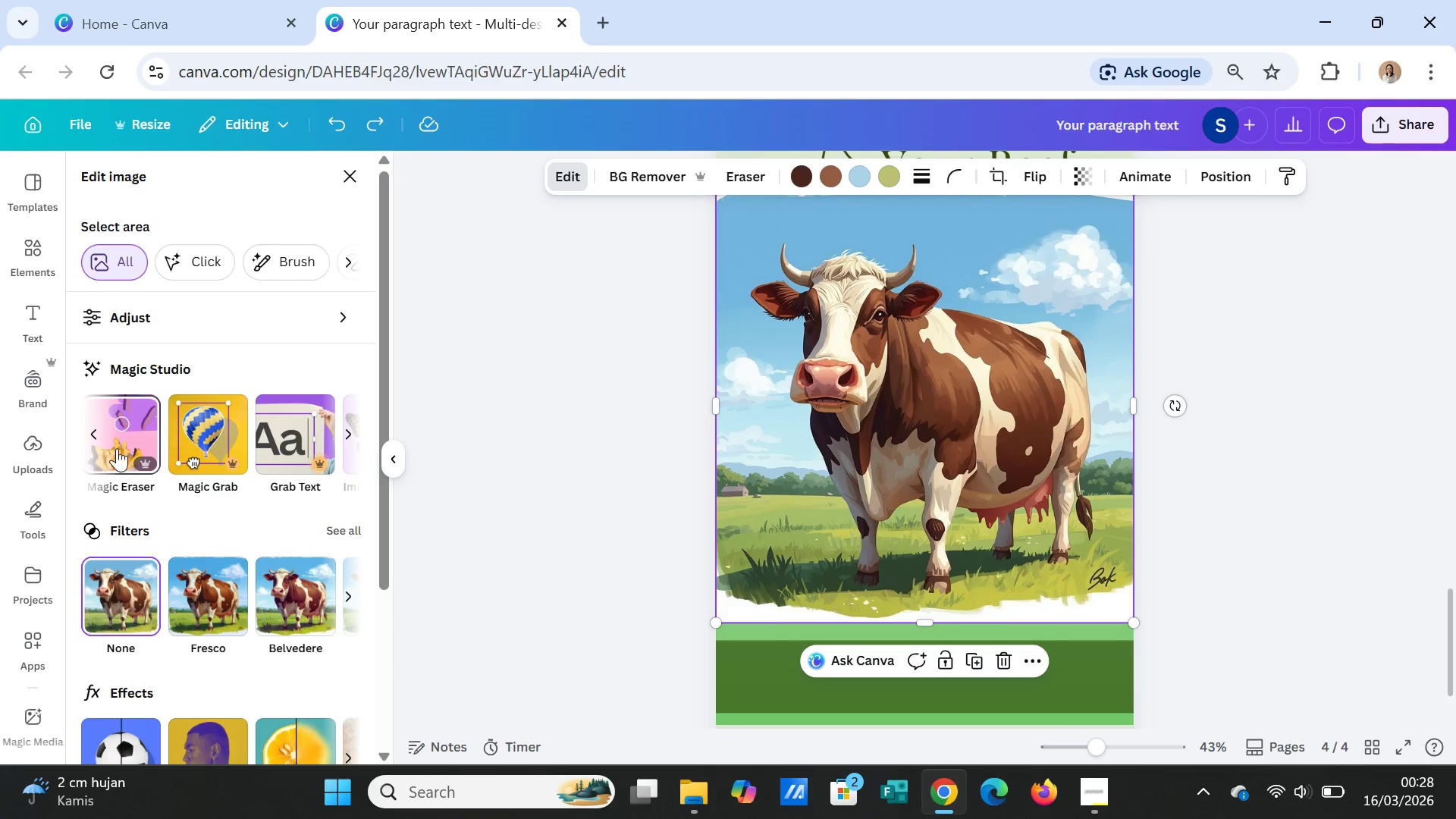 
left_click([120, 445])
 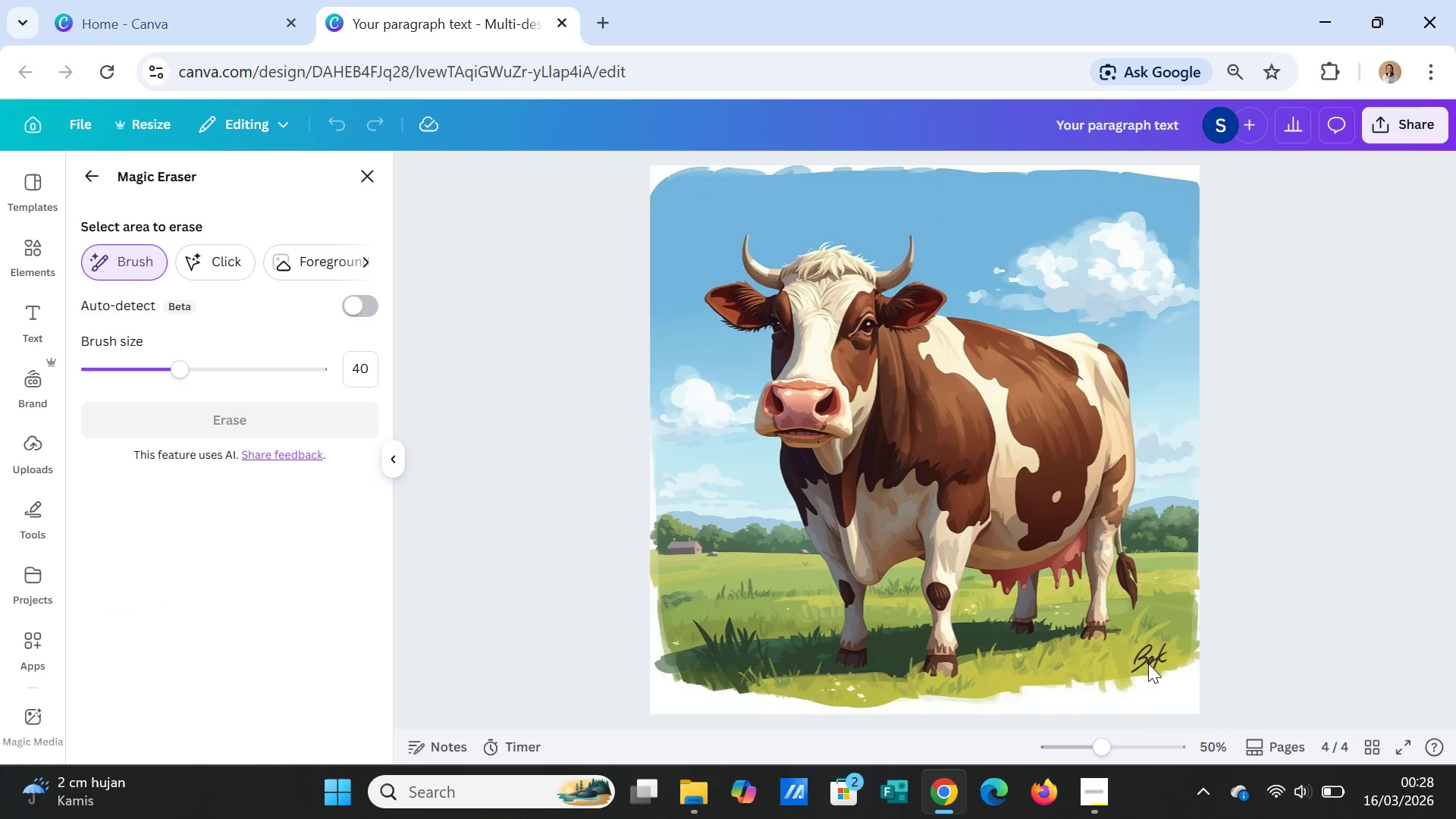 
left_click([1150, 661])
 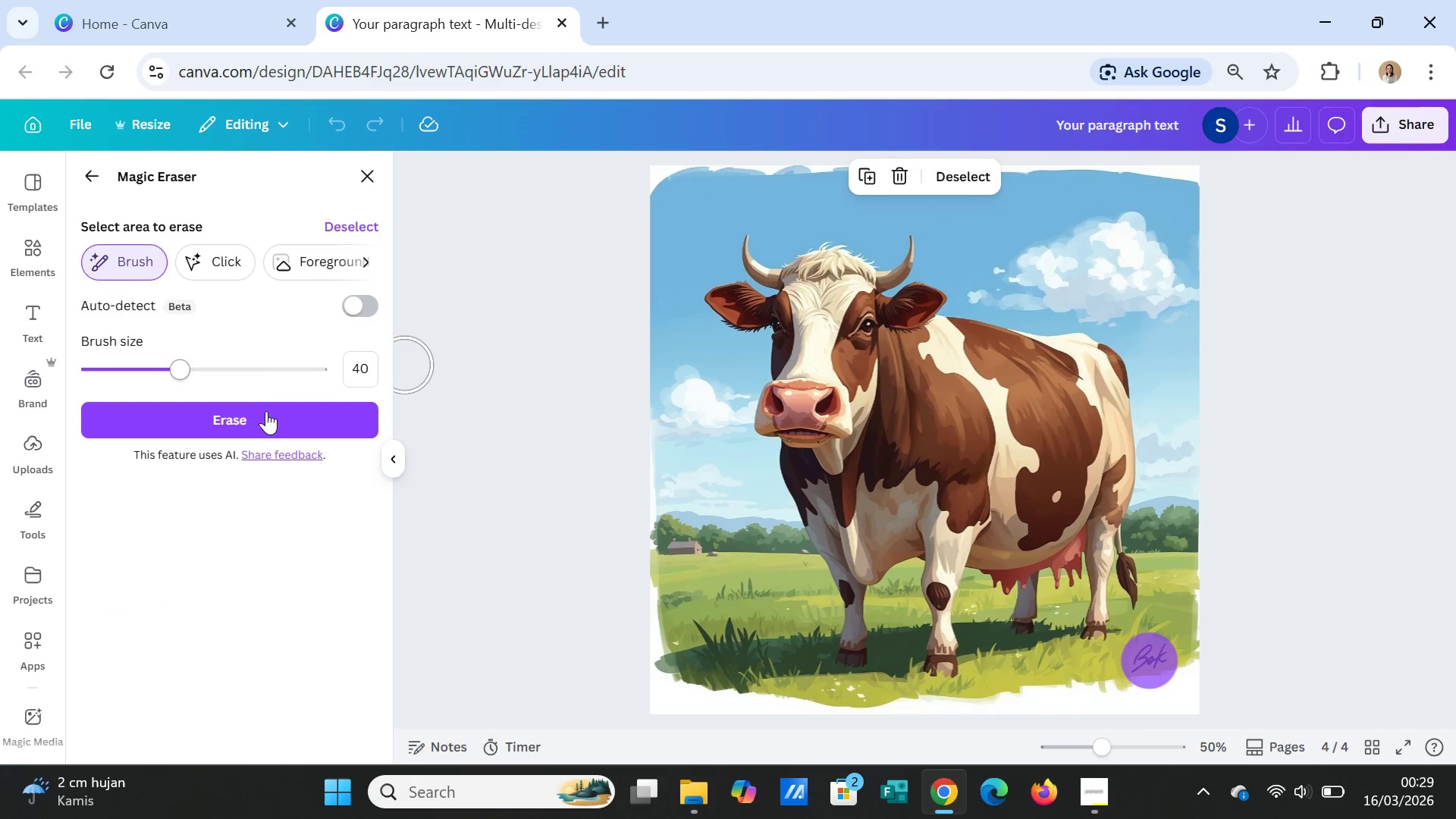 
left_click([261, 427])
 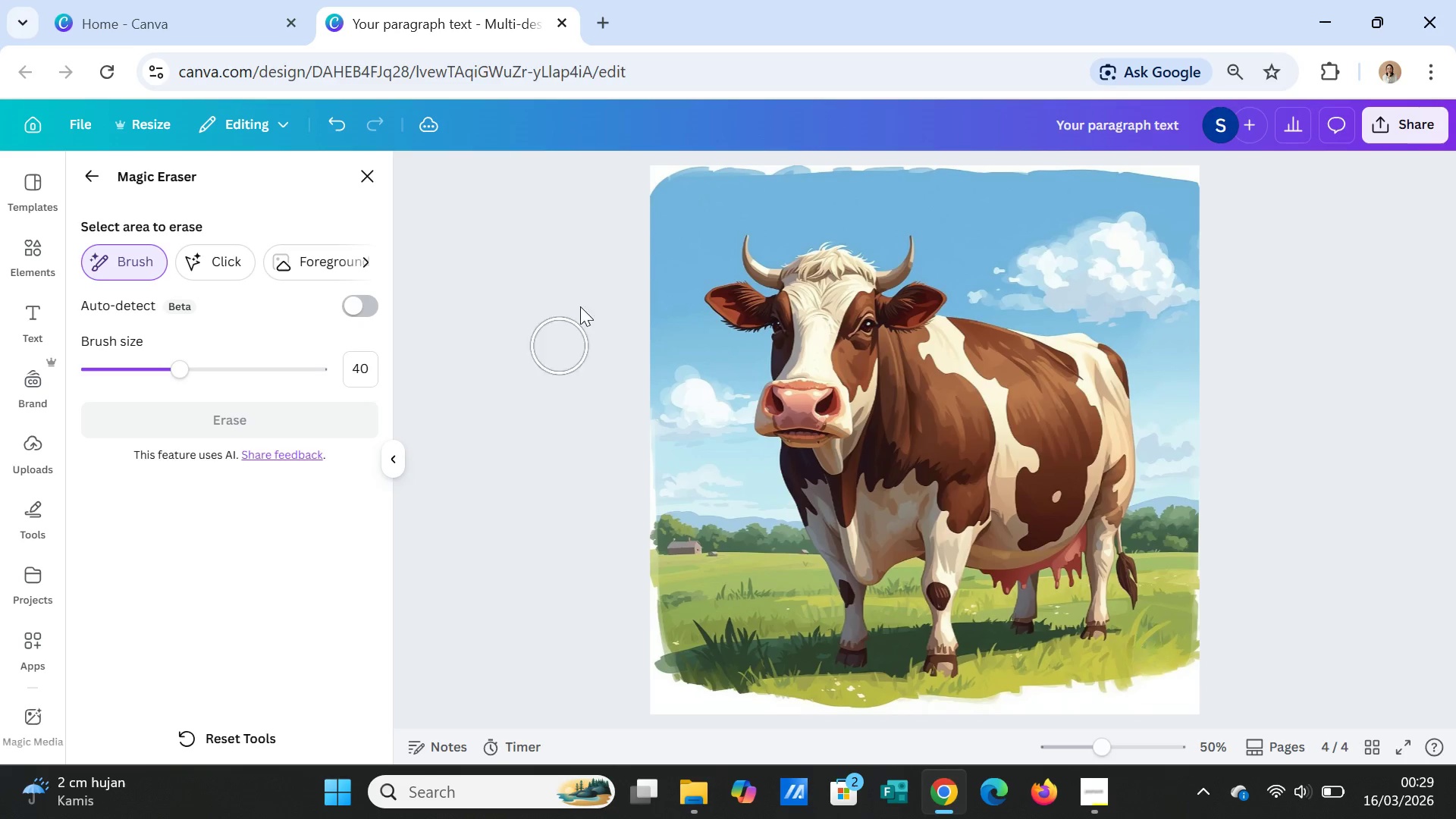 
wait(6.8)
 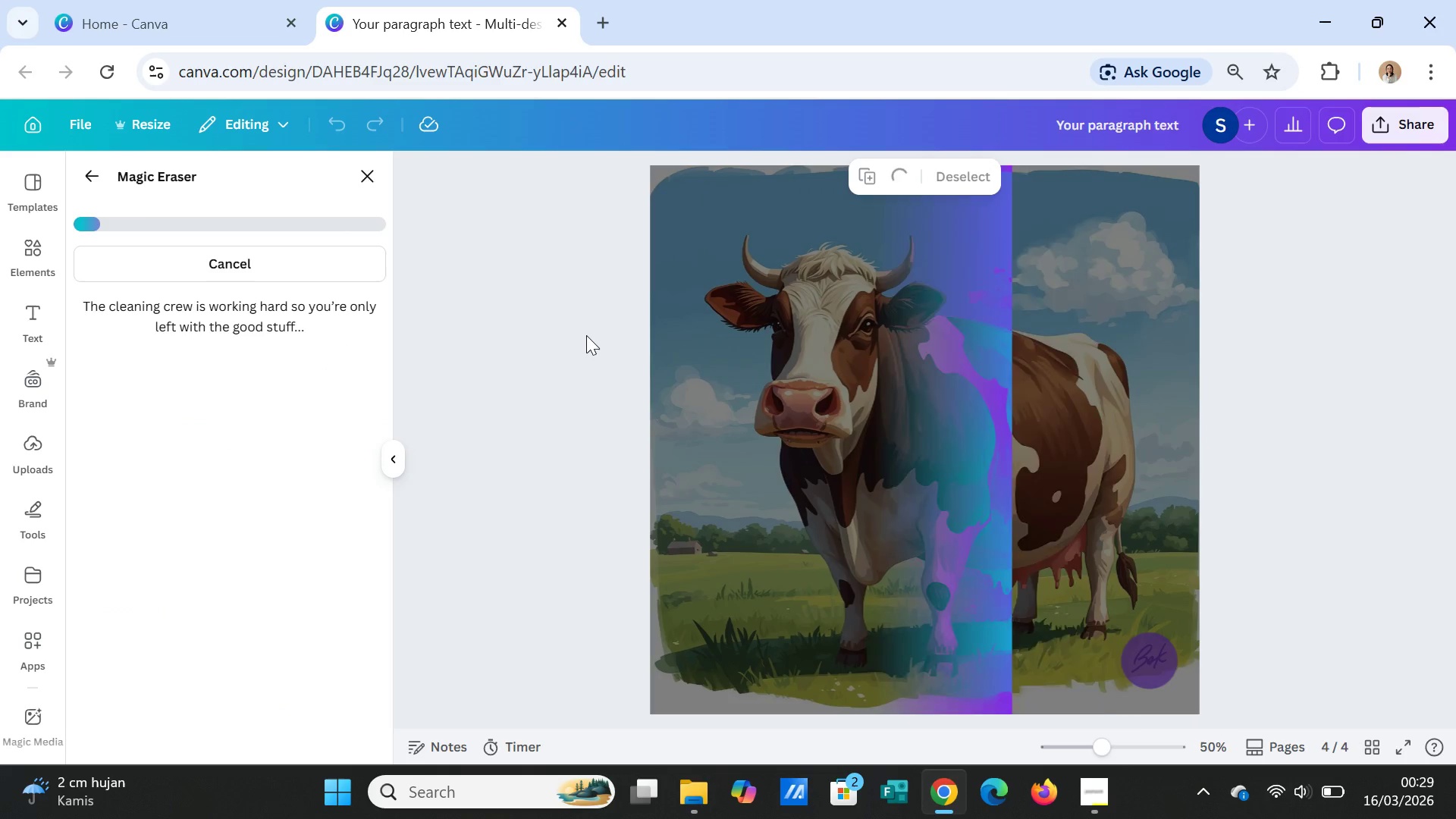 
left_click([83, 174])
 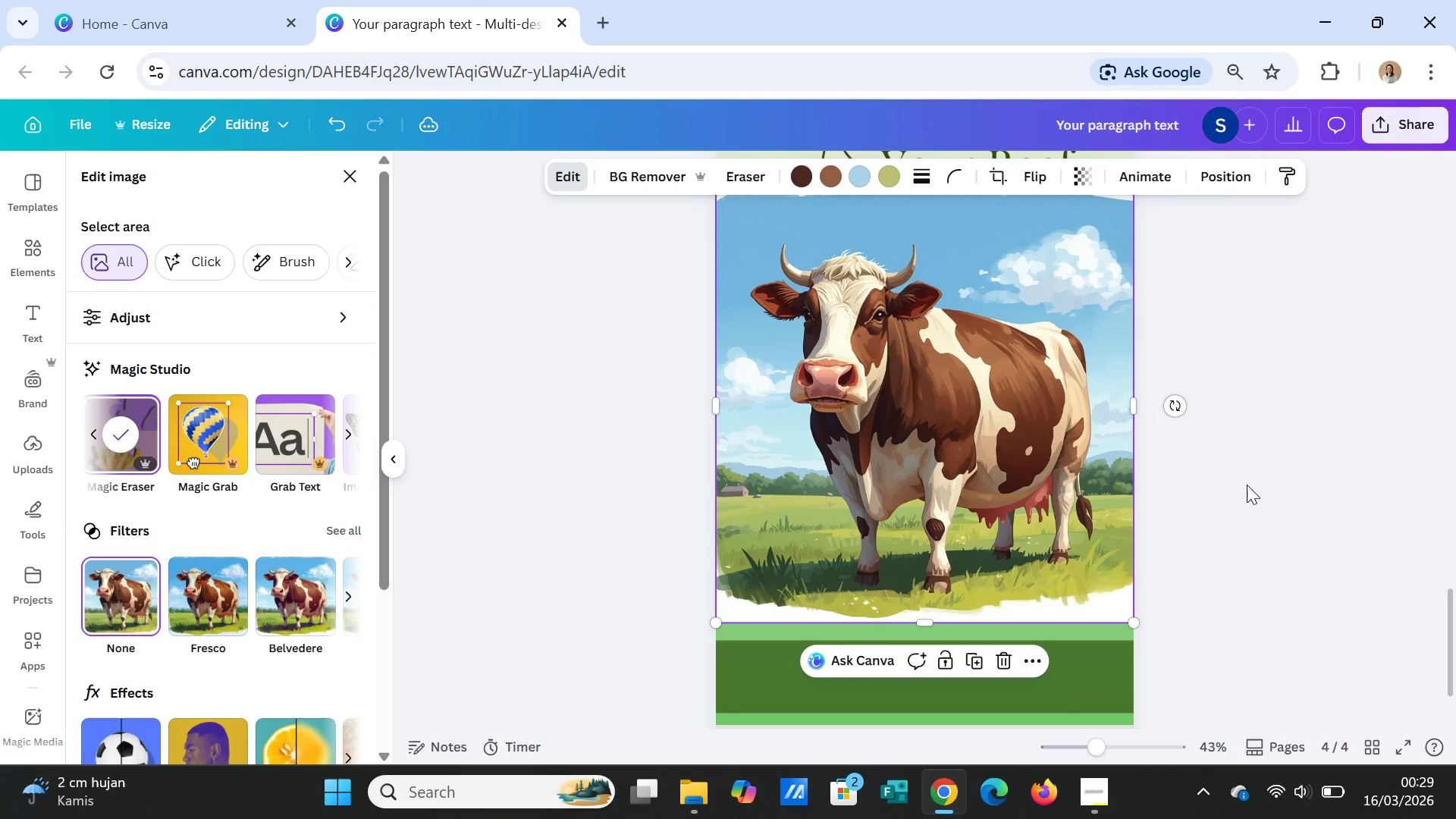 
left_click([1250, 480])
 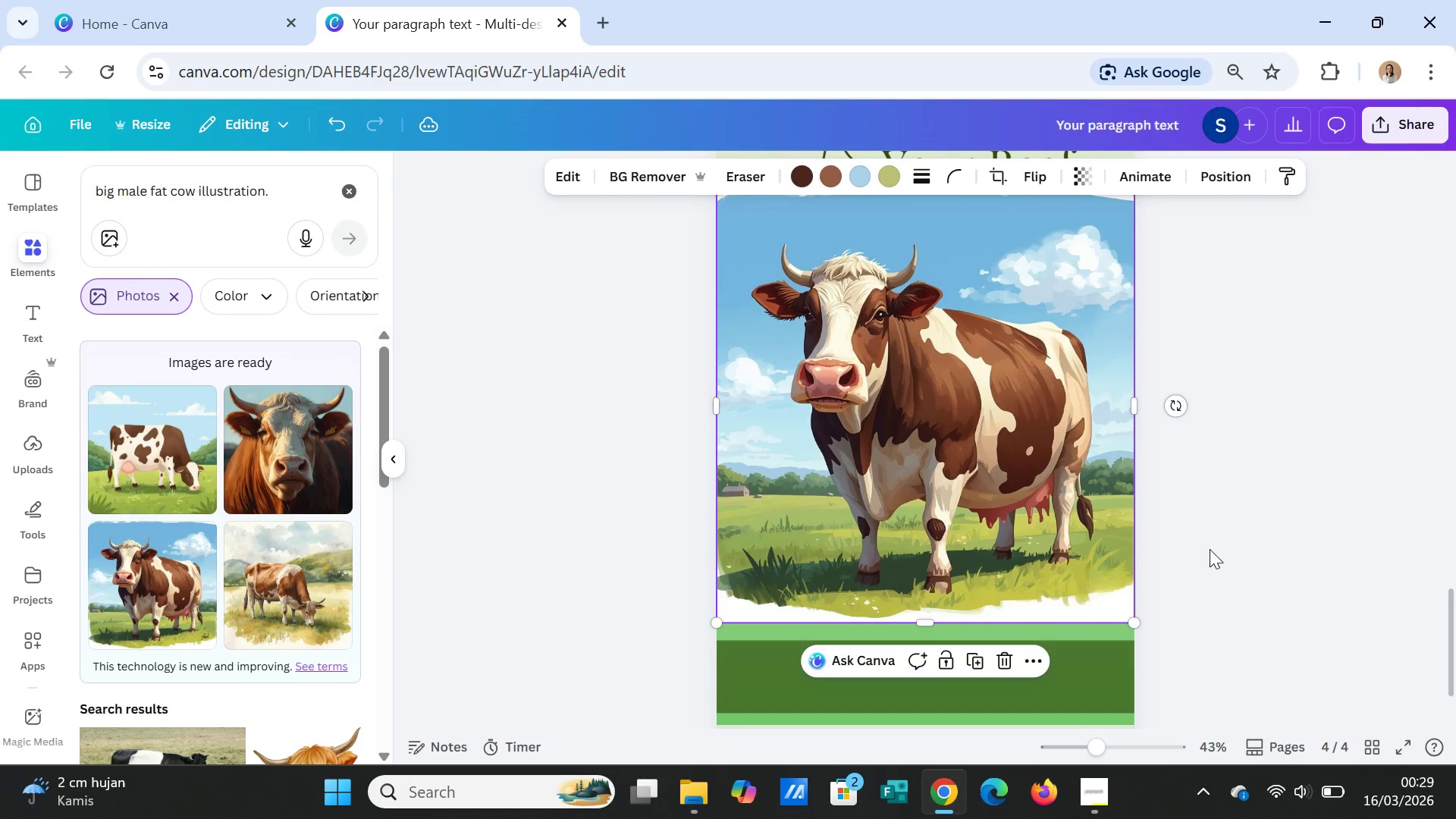 
left_click([1213, 549])
 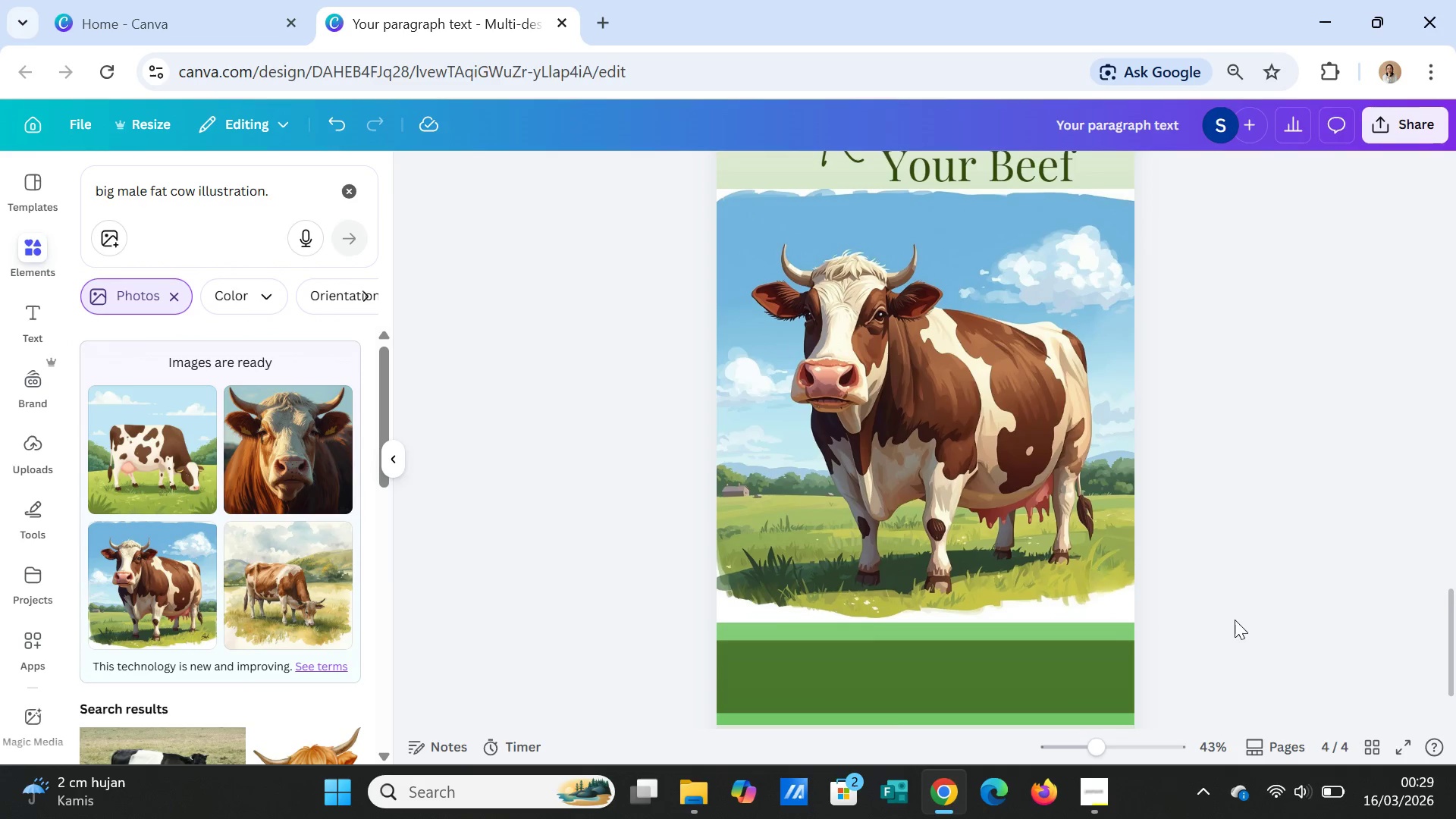 
scroll: coordinate [1240, 613], scroll_direction: down, amount: 1.0
 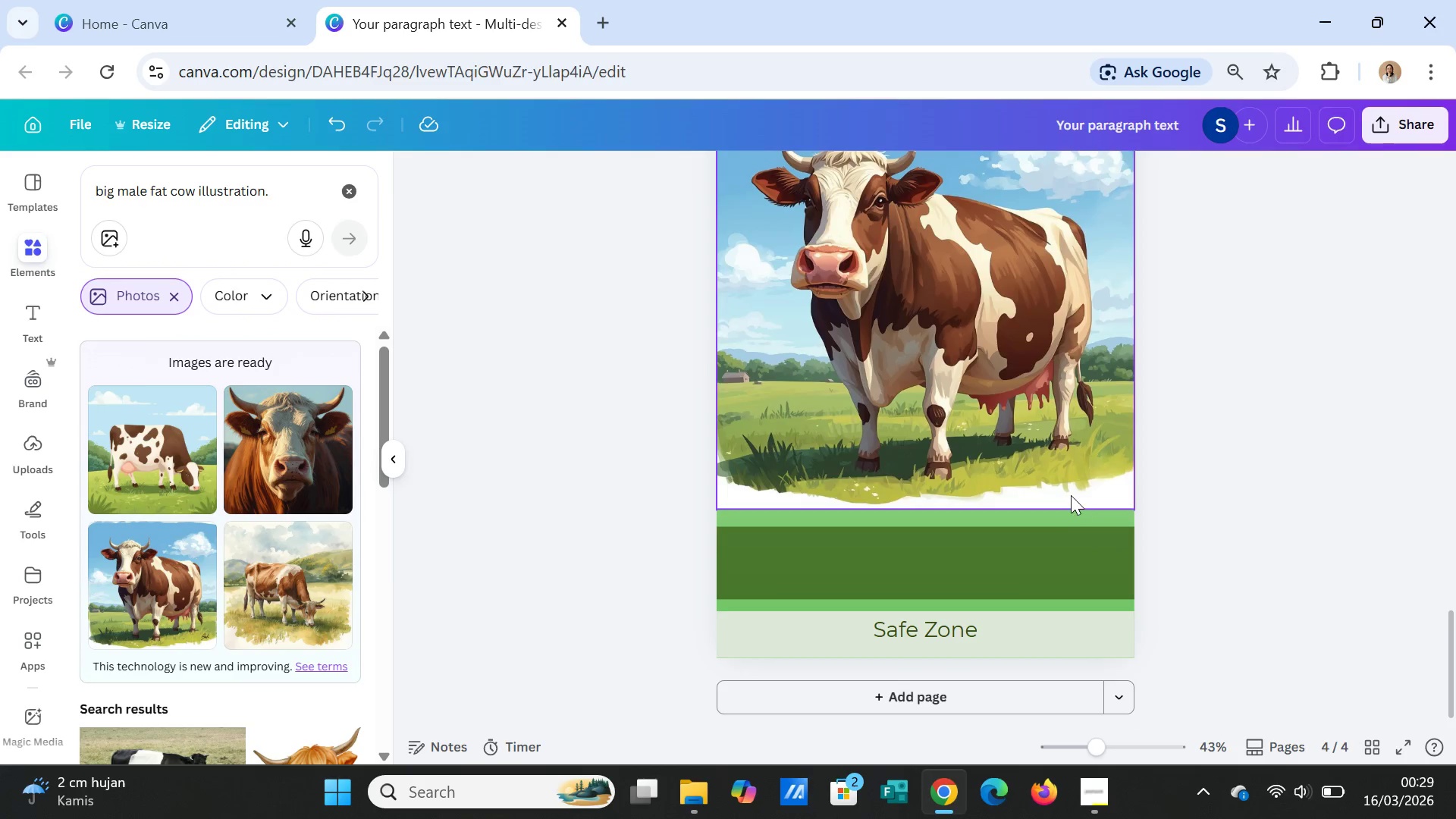 
left_click([1070, 494])
 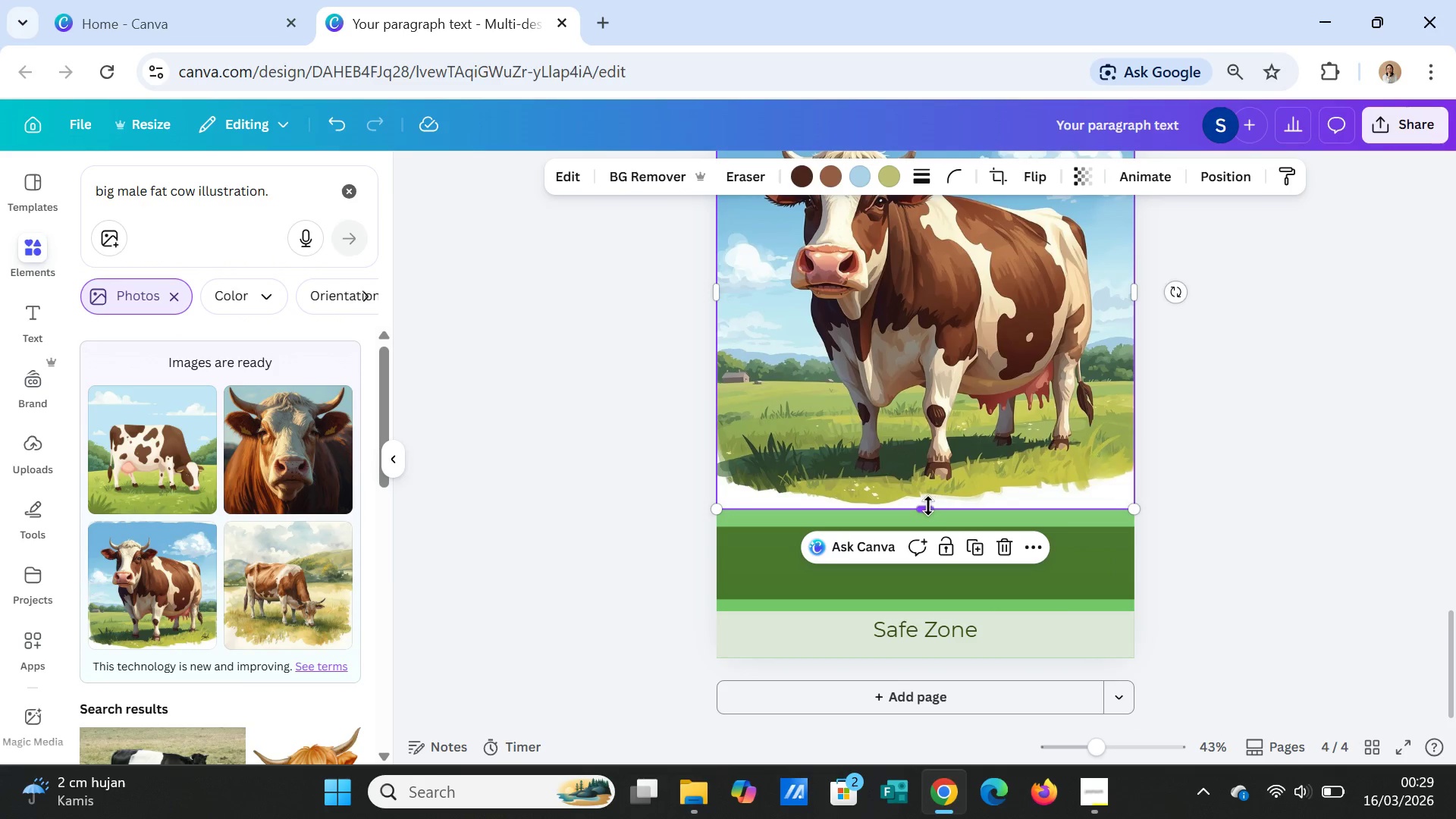 
left_click_drag(start_coordinate=[928, 506], to_coordinate=[926, 522])
 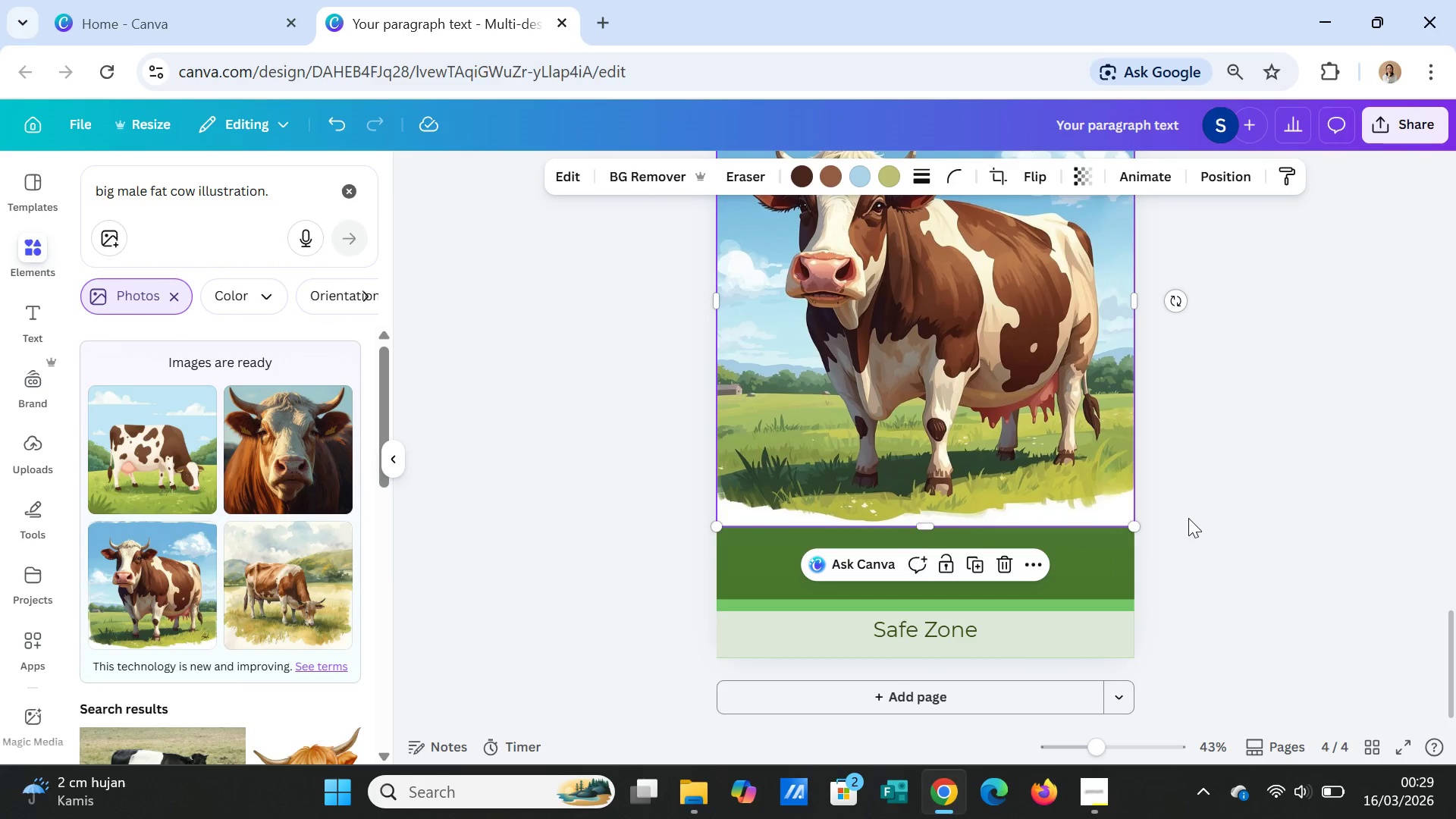 
left_click([1188, 518])
 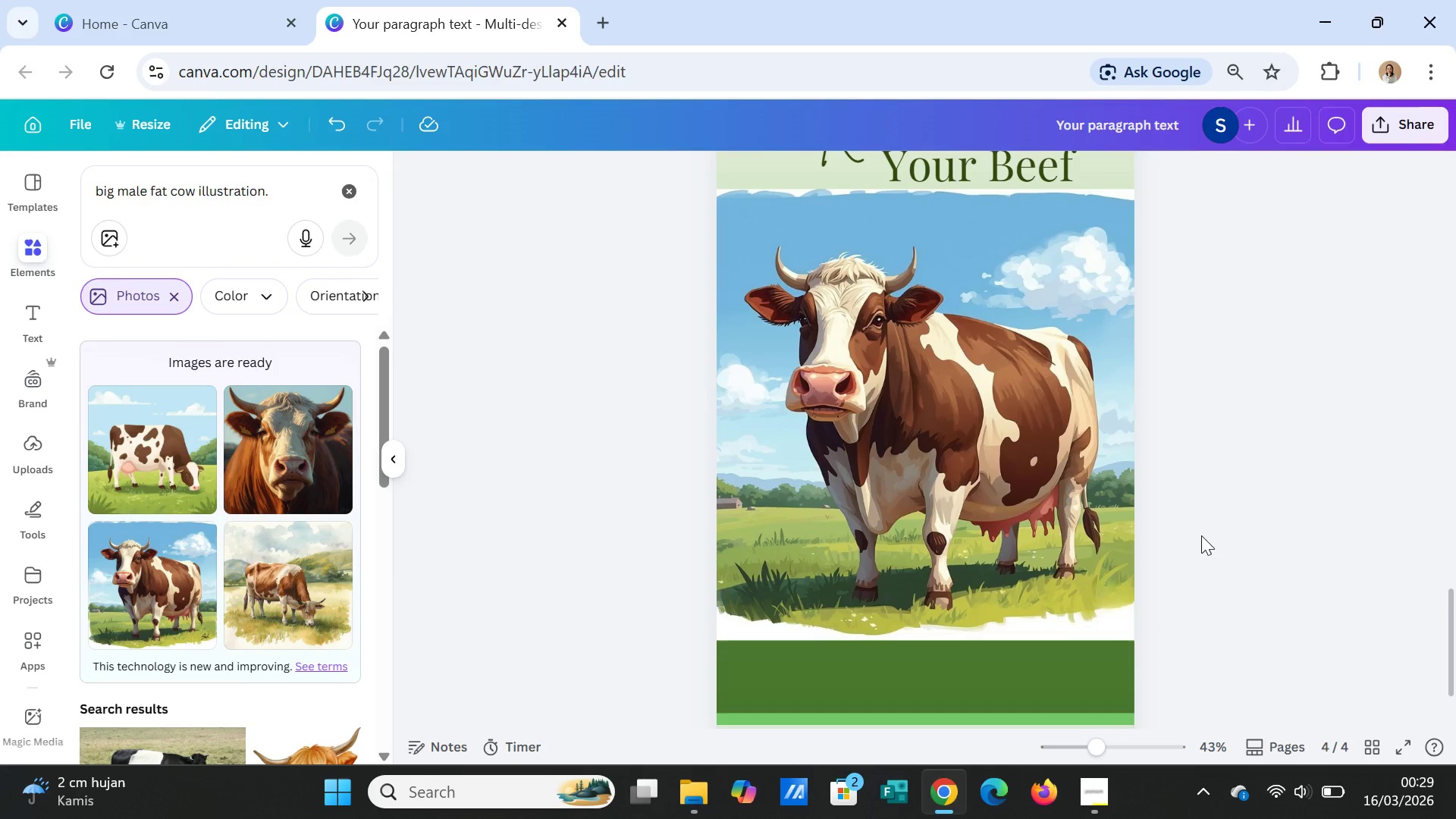 
scroll: coordinate [1201, 535], scroll_direction: up, amount: 2.0
 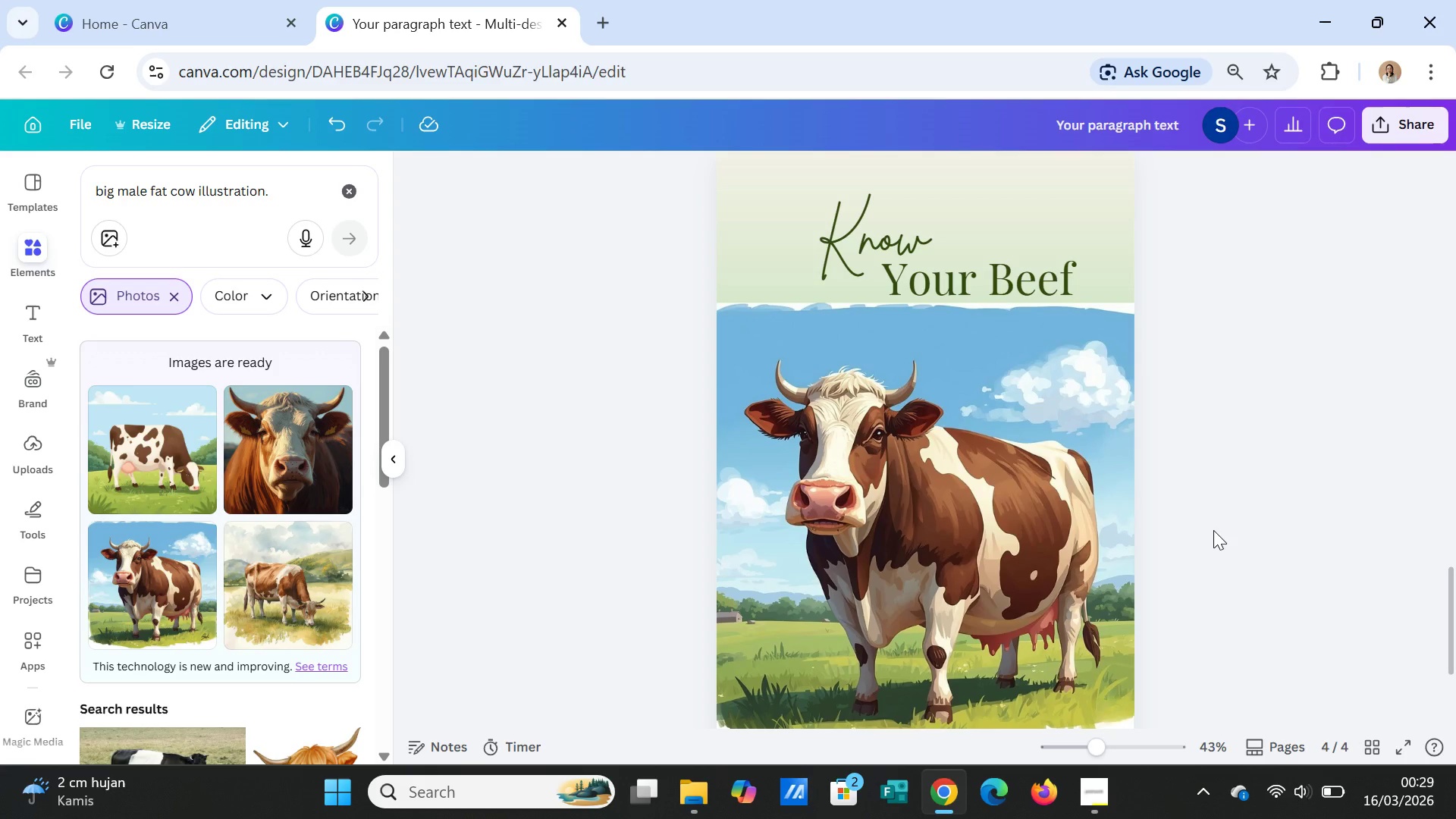 
scroll: coordinate [1213, 530], scroll_direction: down, amount: 1.0
 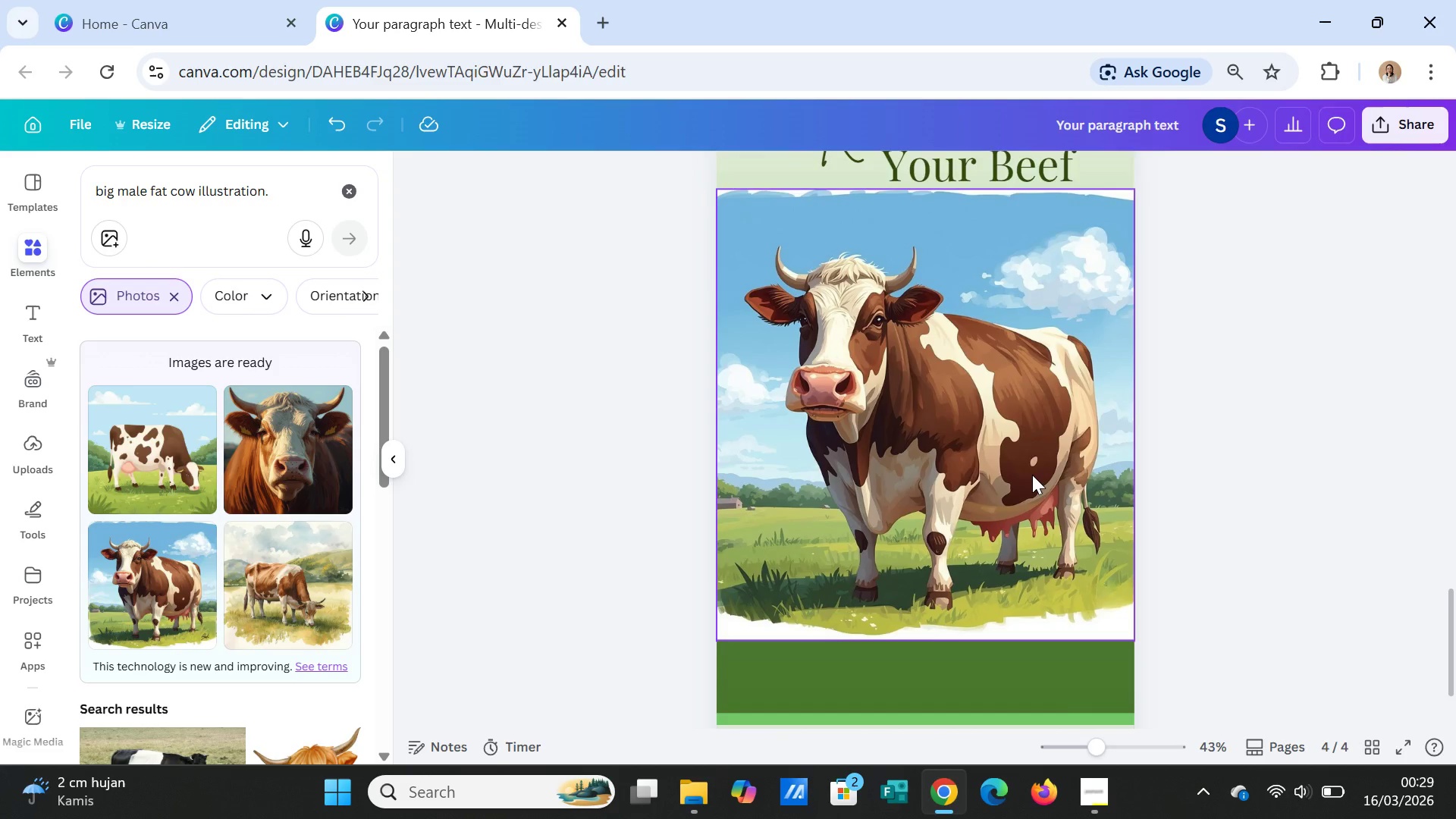 
left_click([1032, 475])
 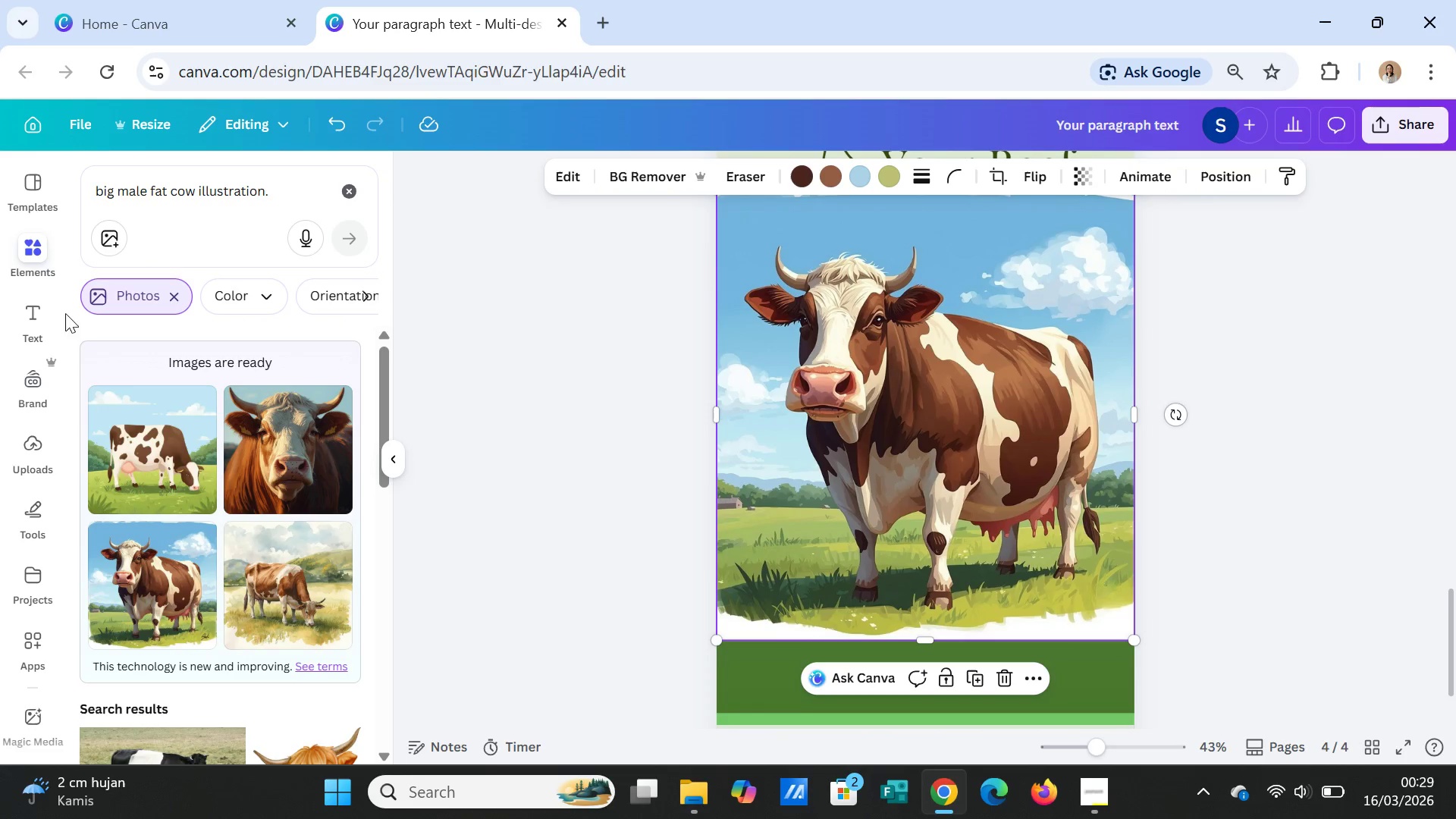 
left_click([29, 319])
 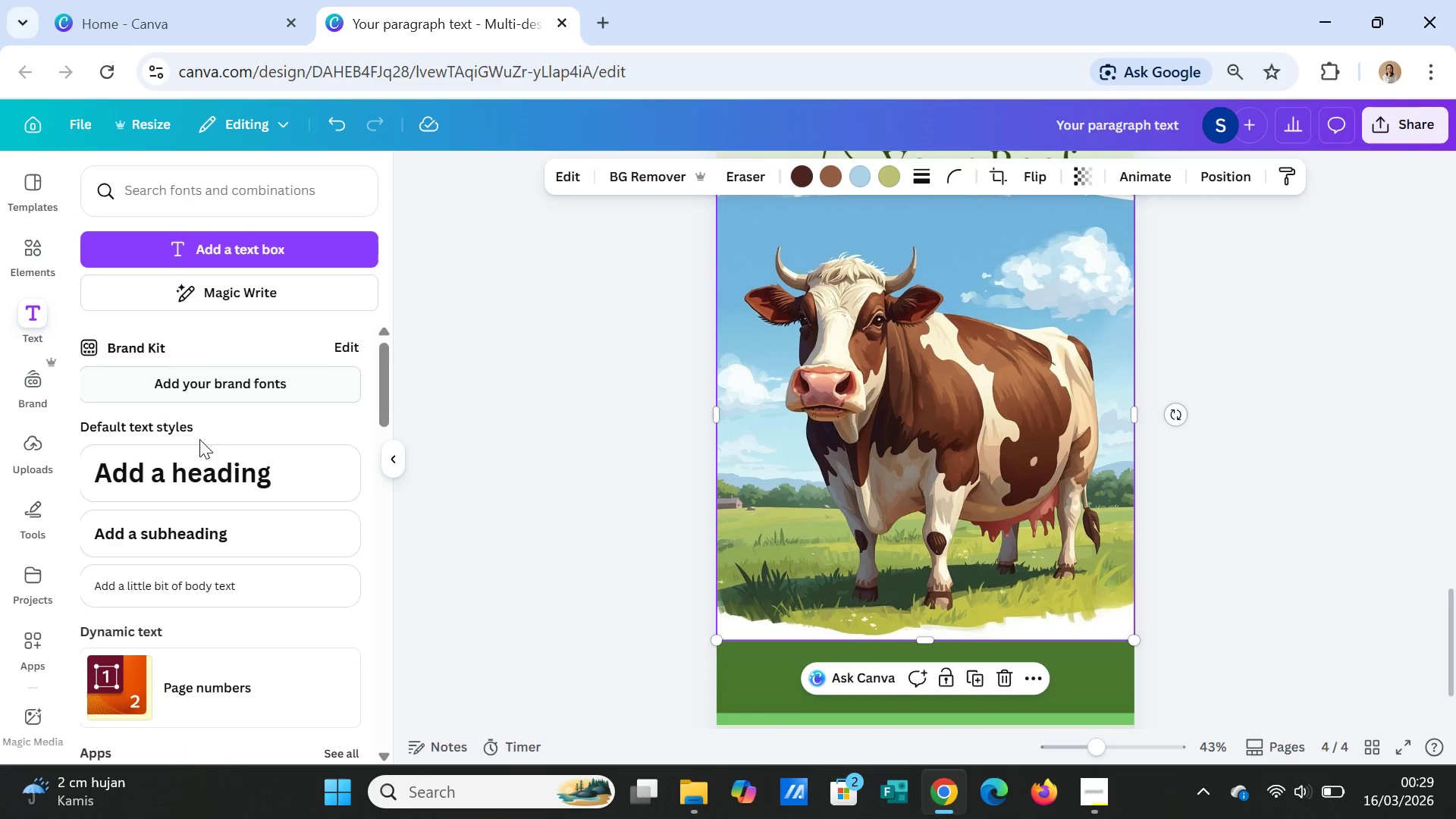 
left_click([175, 525])
 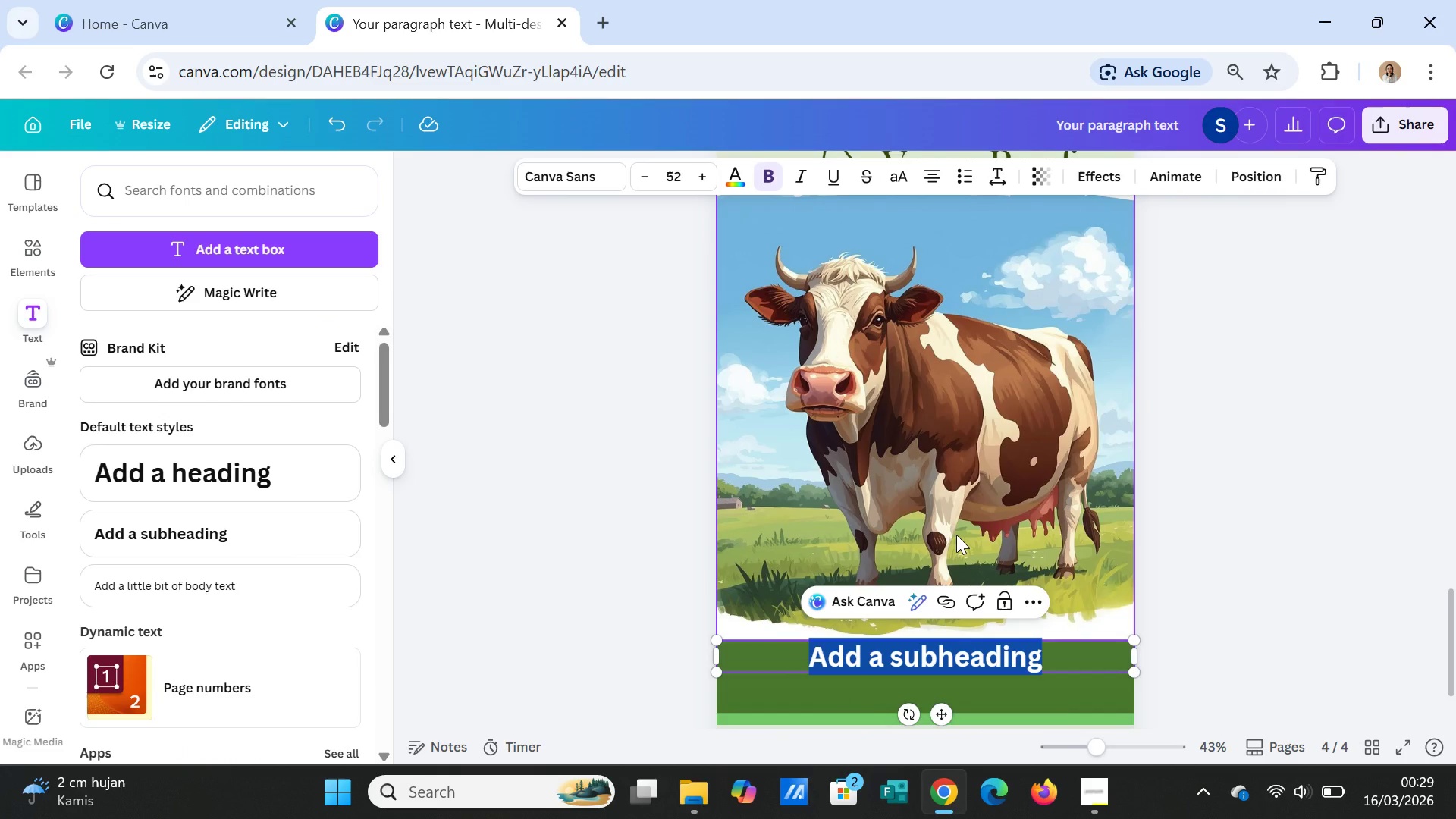 
type(VS)
 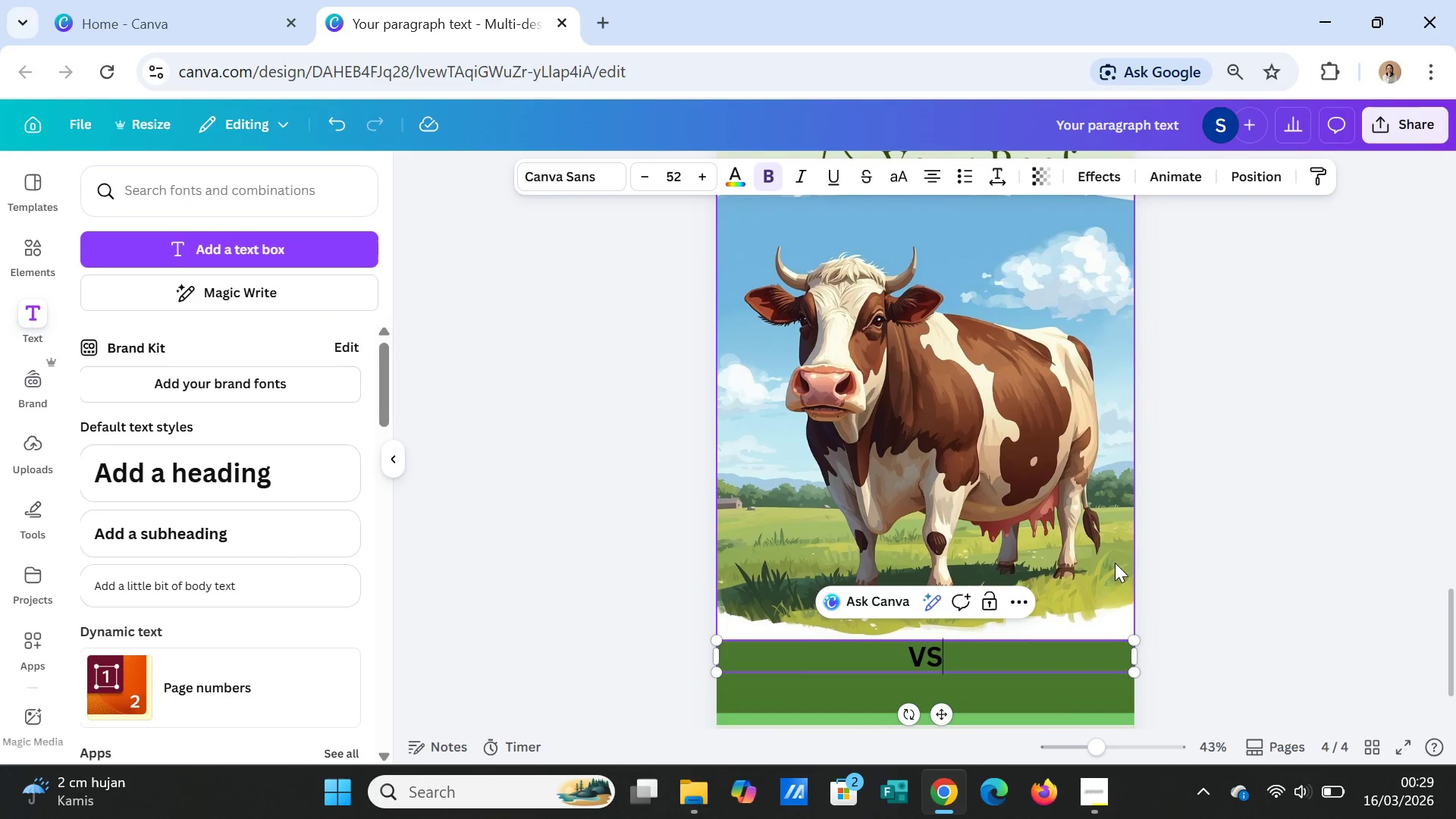 
left_click([1197, 561])
 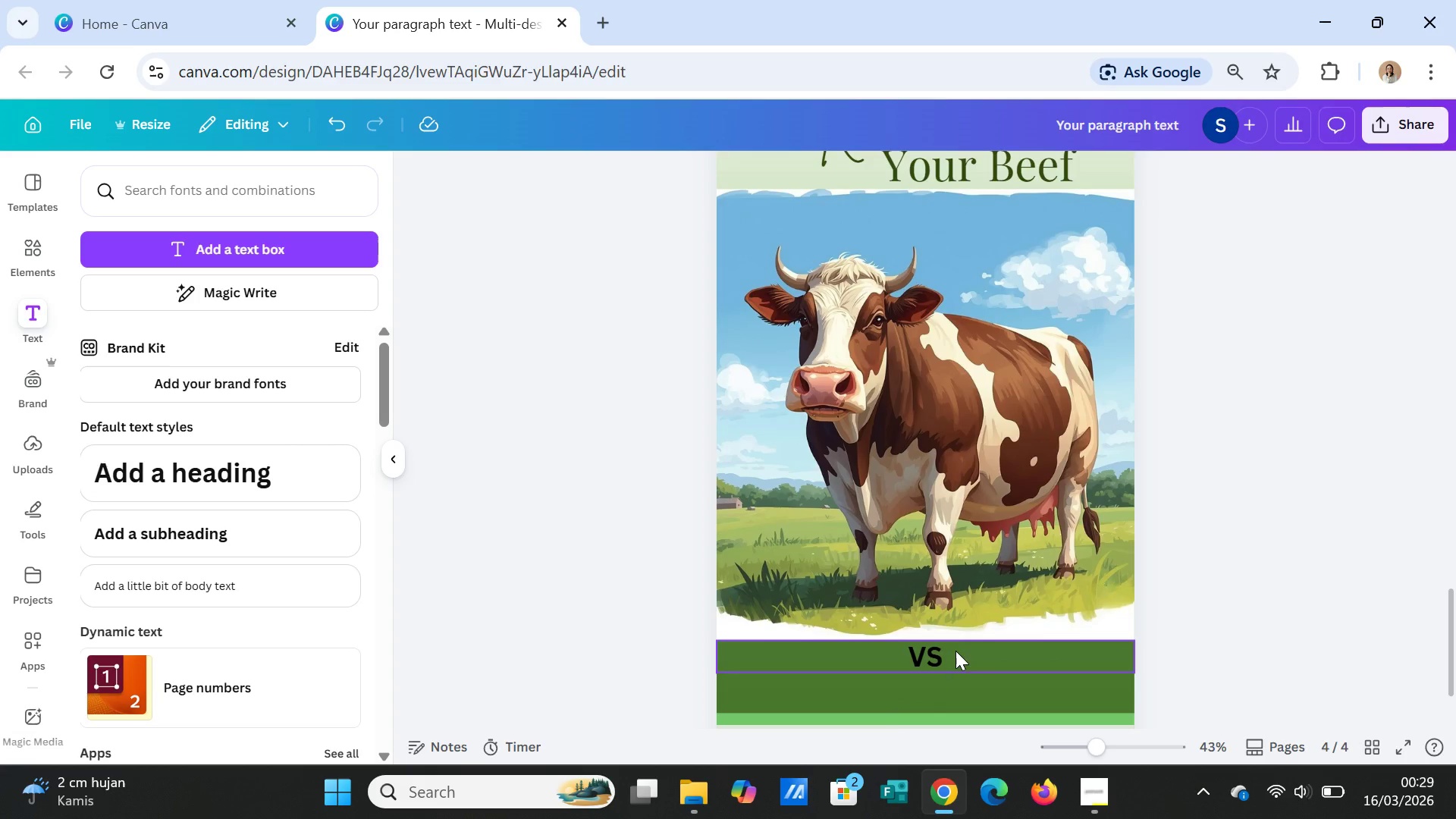 
left_click([953, 653])
 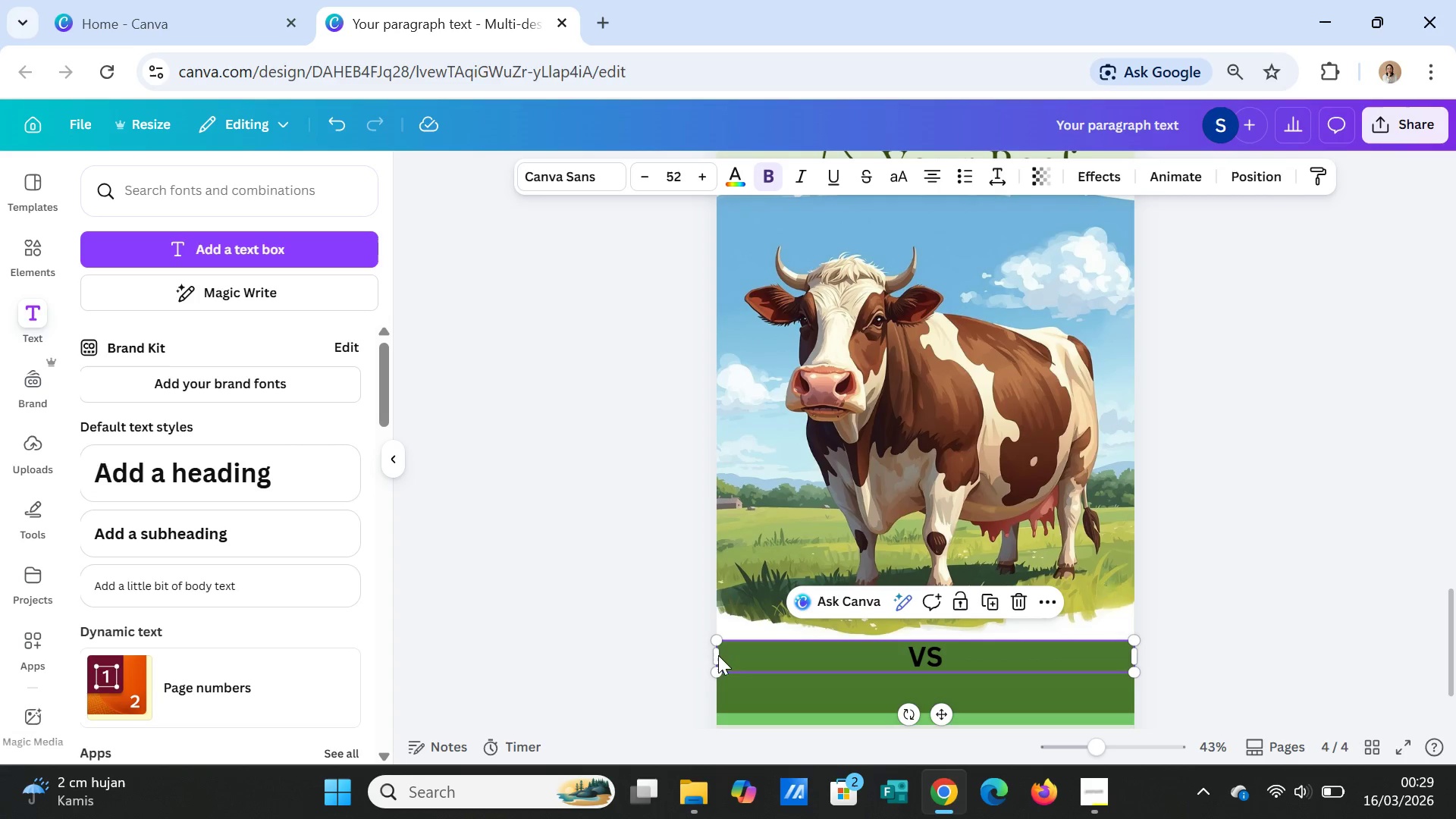 
left_click_drag(start_coordinate=[712, 655], to_coordinate=[1062, 649])
 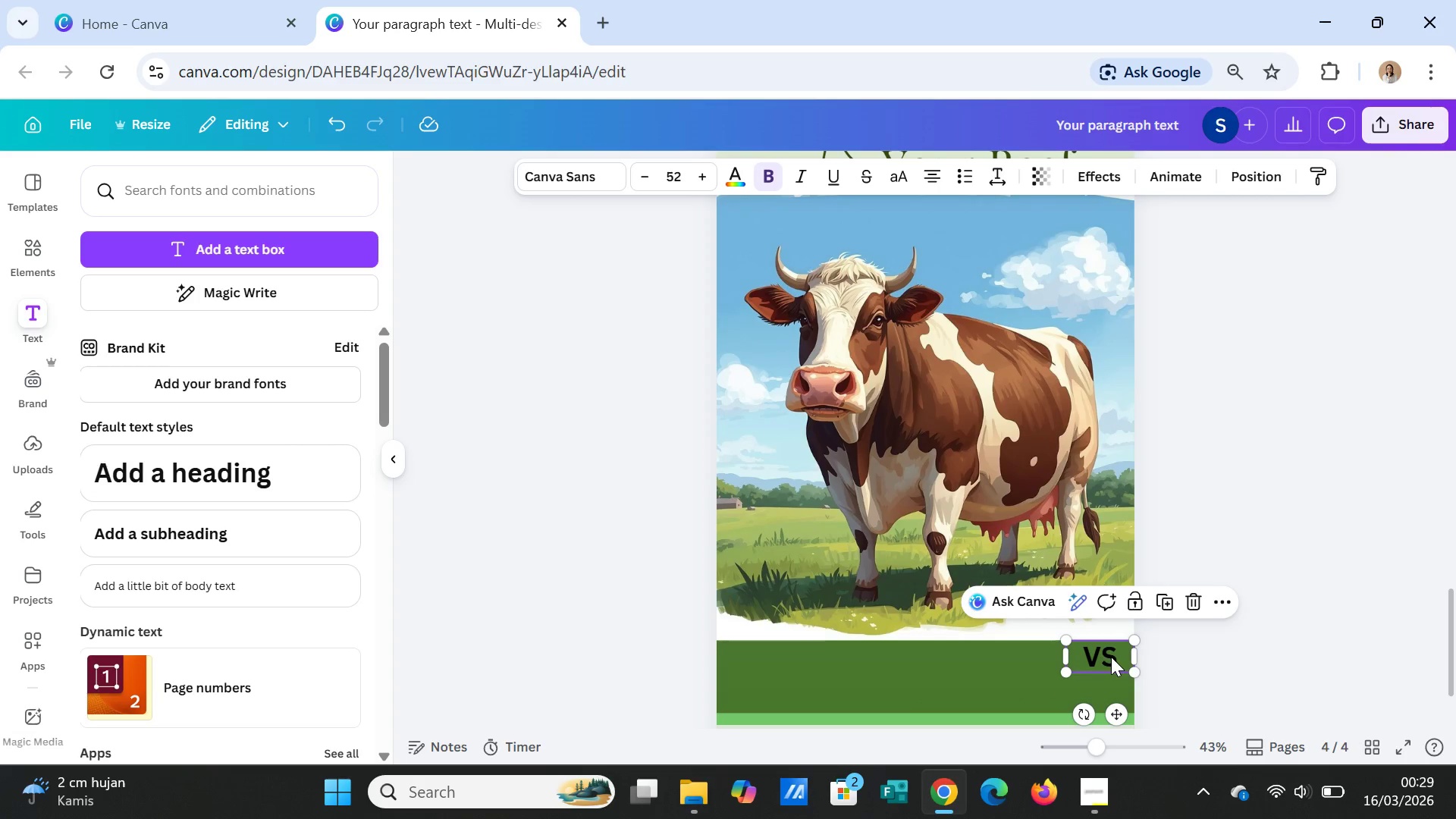 
left_click_drag(start_coordinate=[1111, 657], to_coordinate=[1004, 406])
 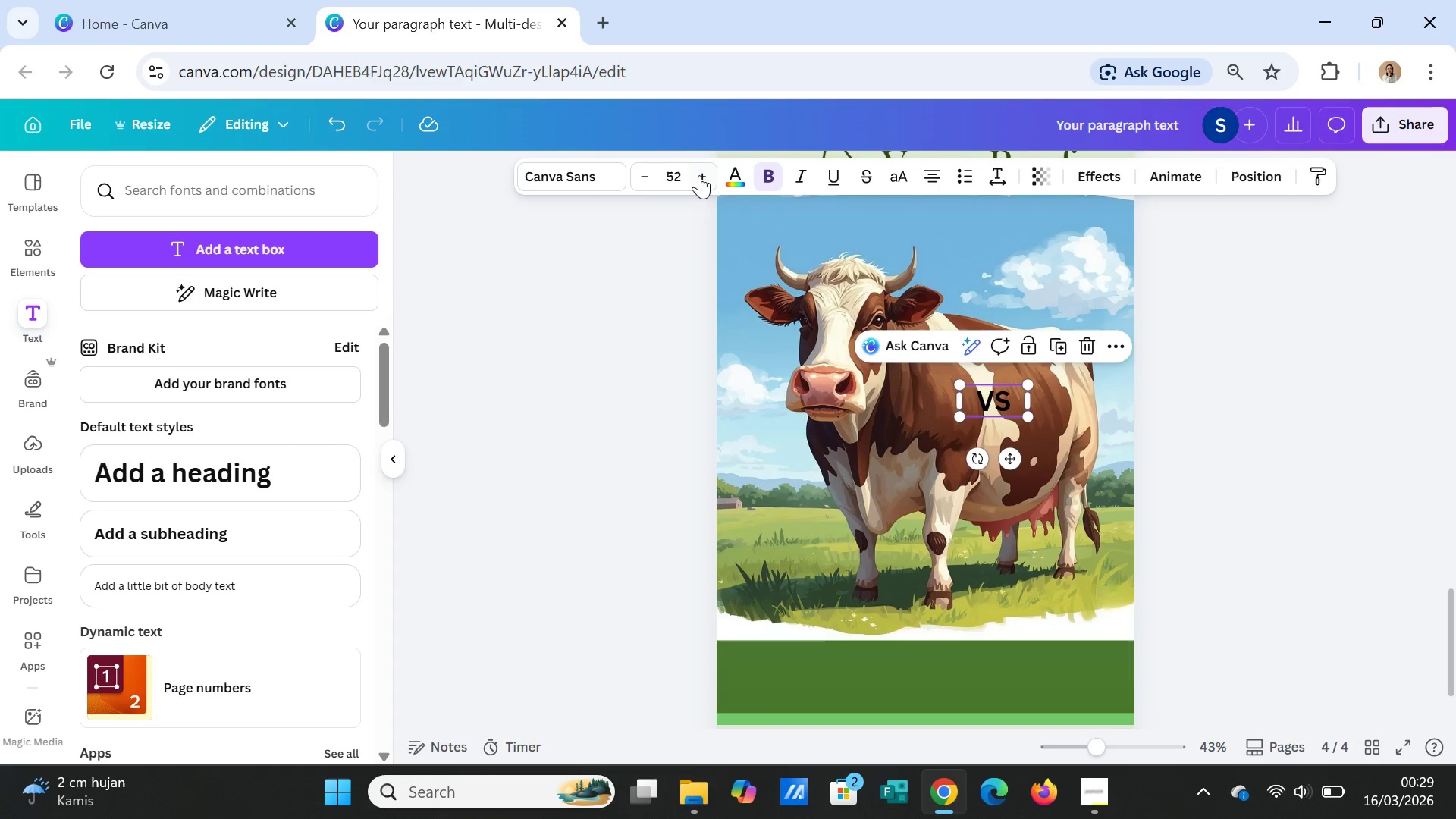 
left_click([566, 168])
 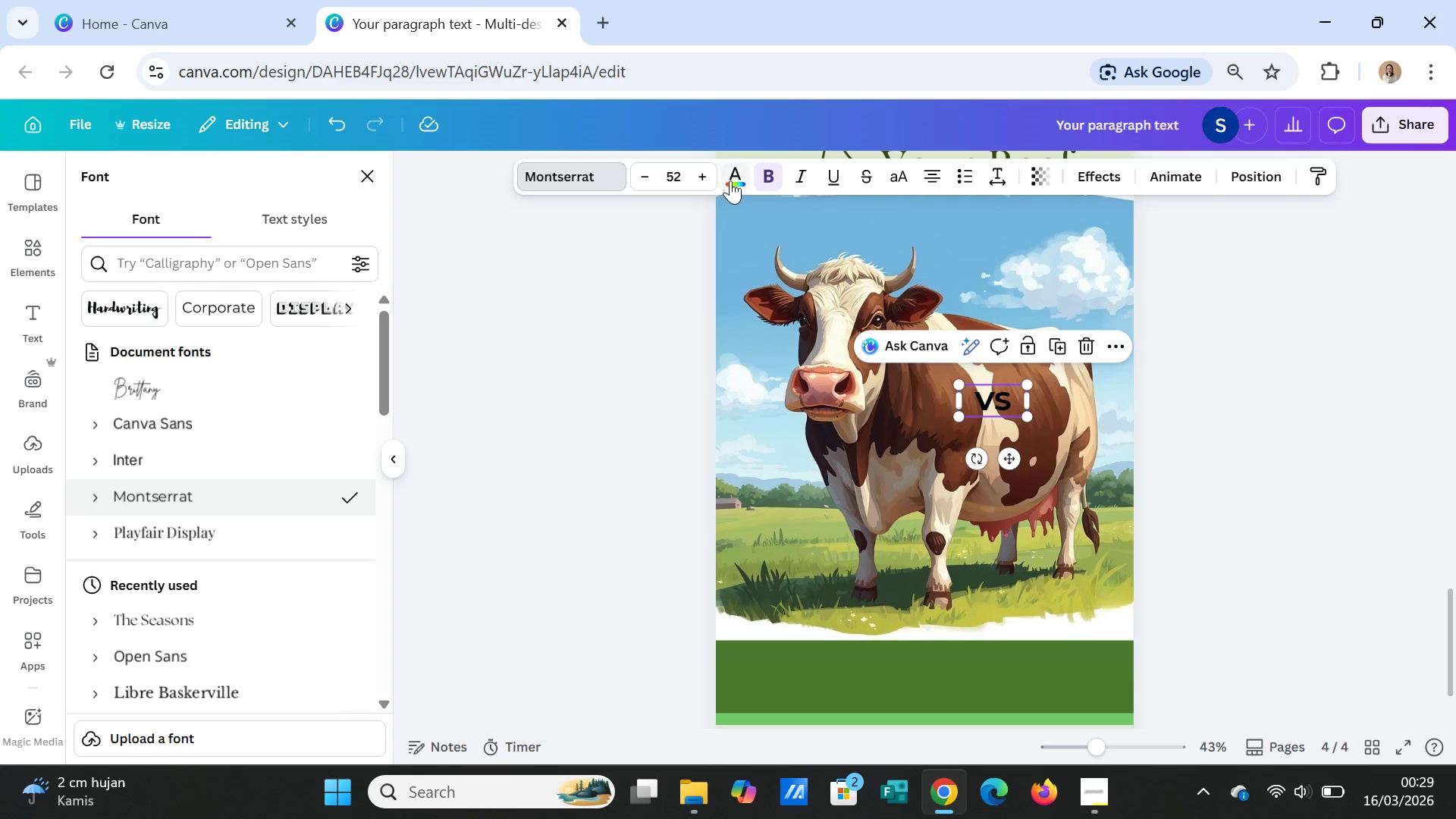 
double_click([702, 174])
 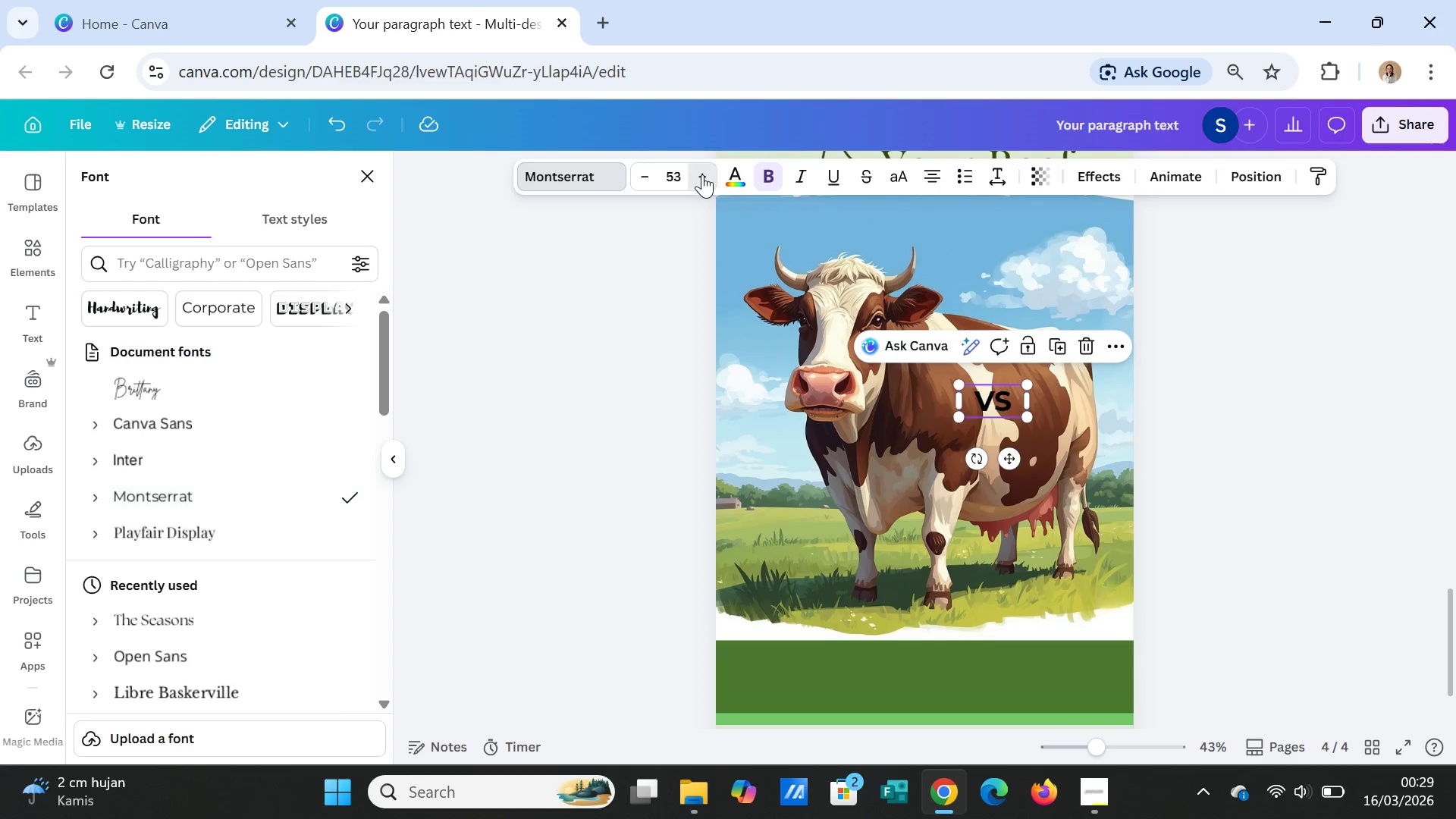 
triple_click([702, 174])
 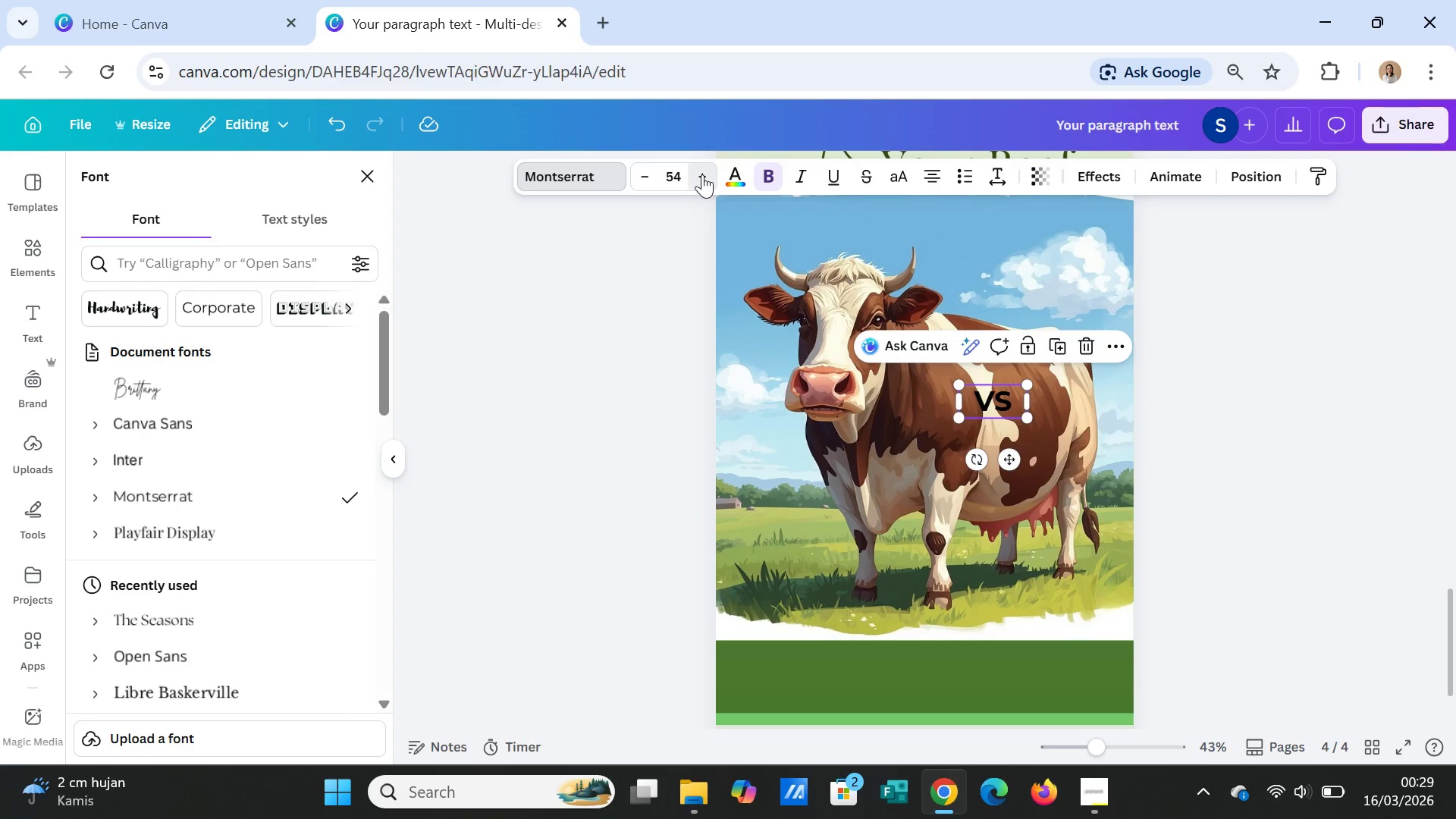 
triple_click([702, 174])
 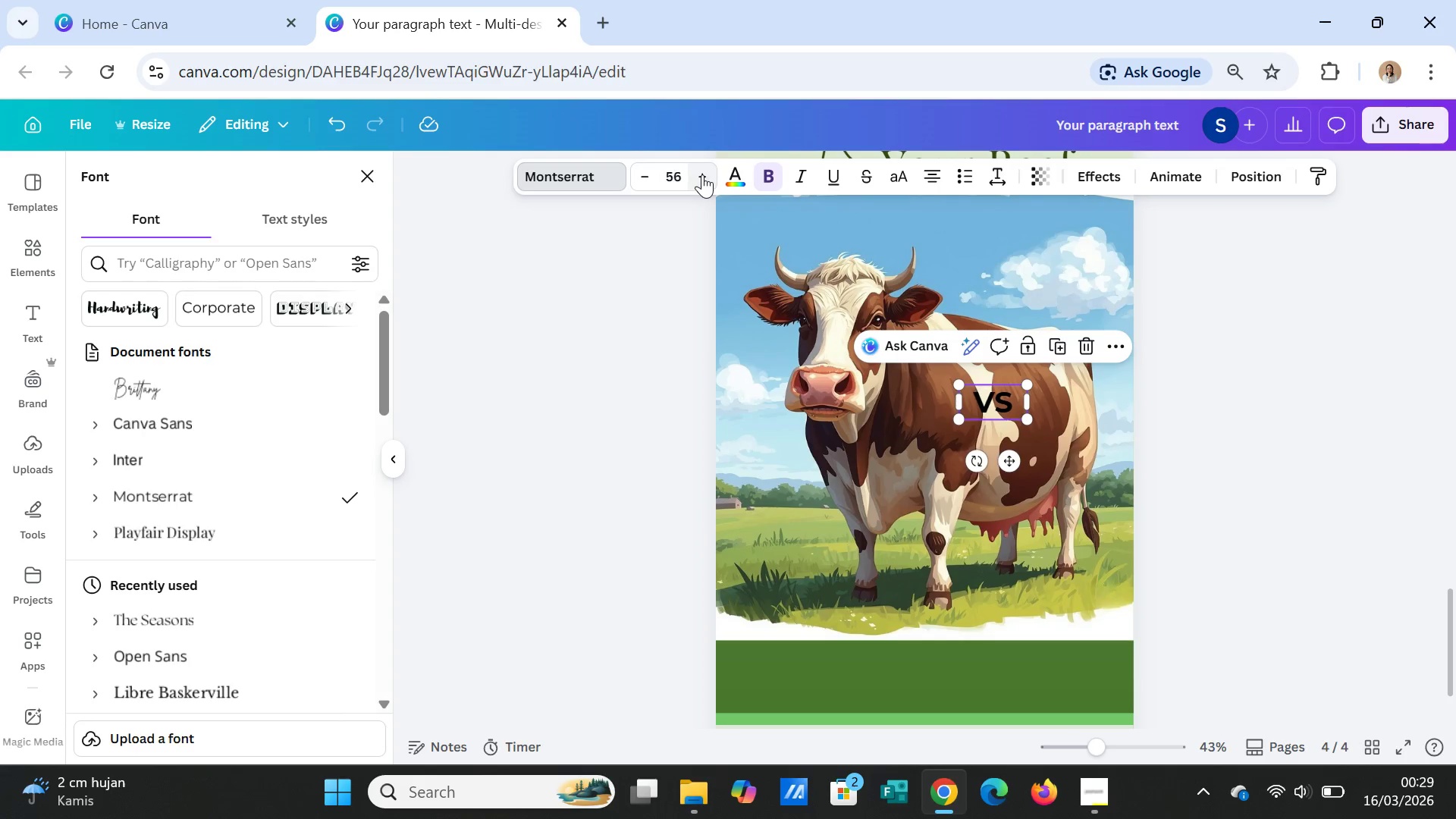 
triple_click([702, 174])
 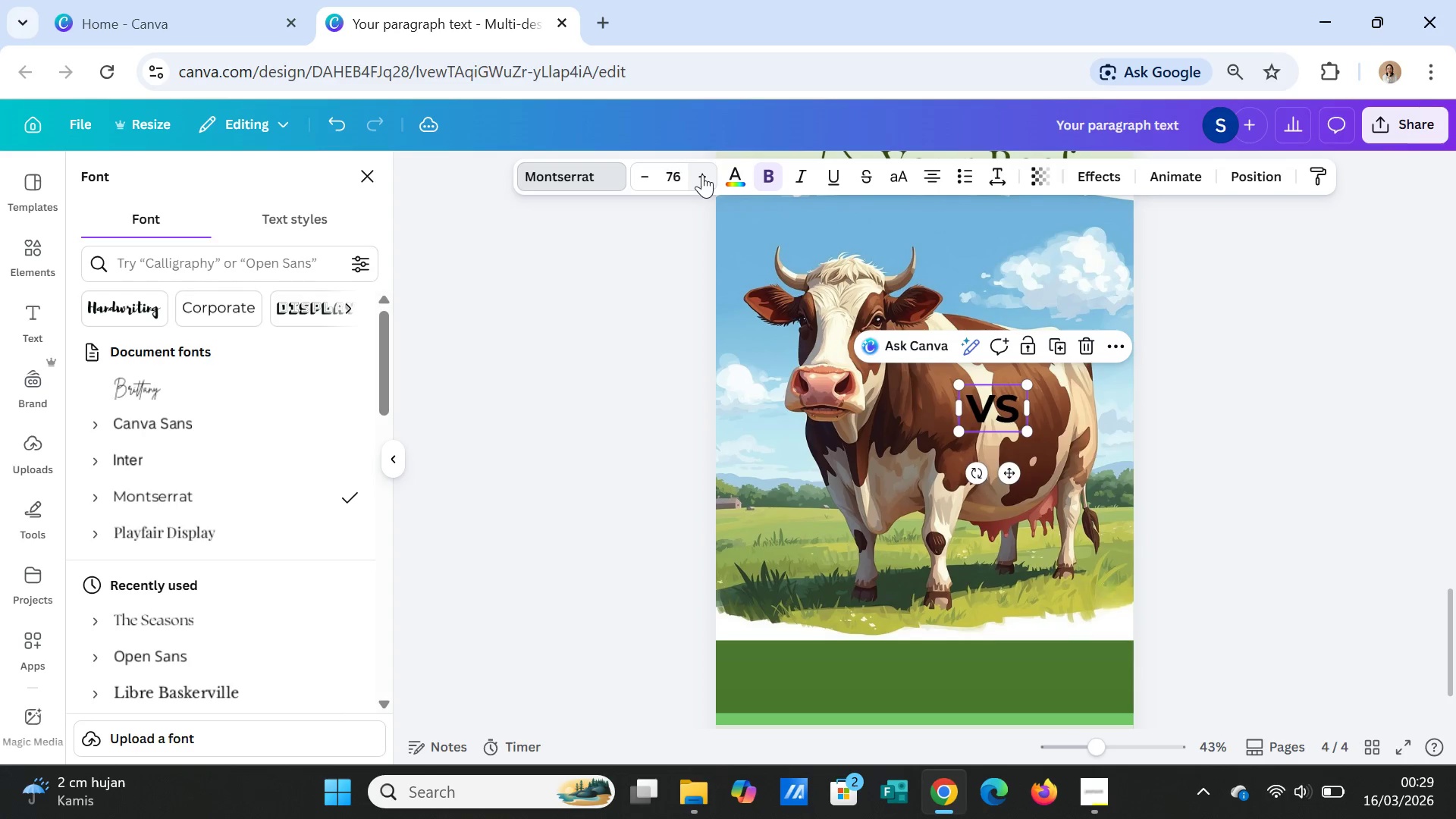 
triple_click([702, 174])
 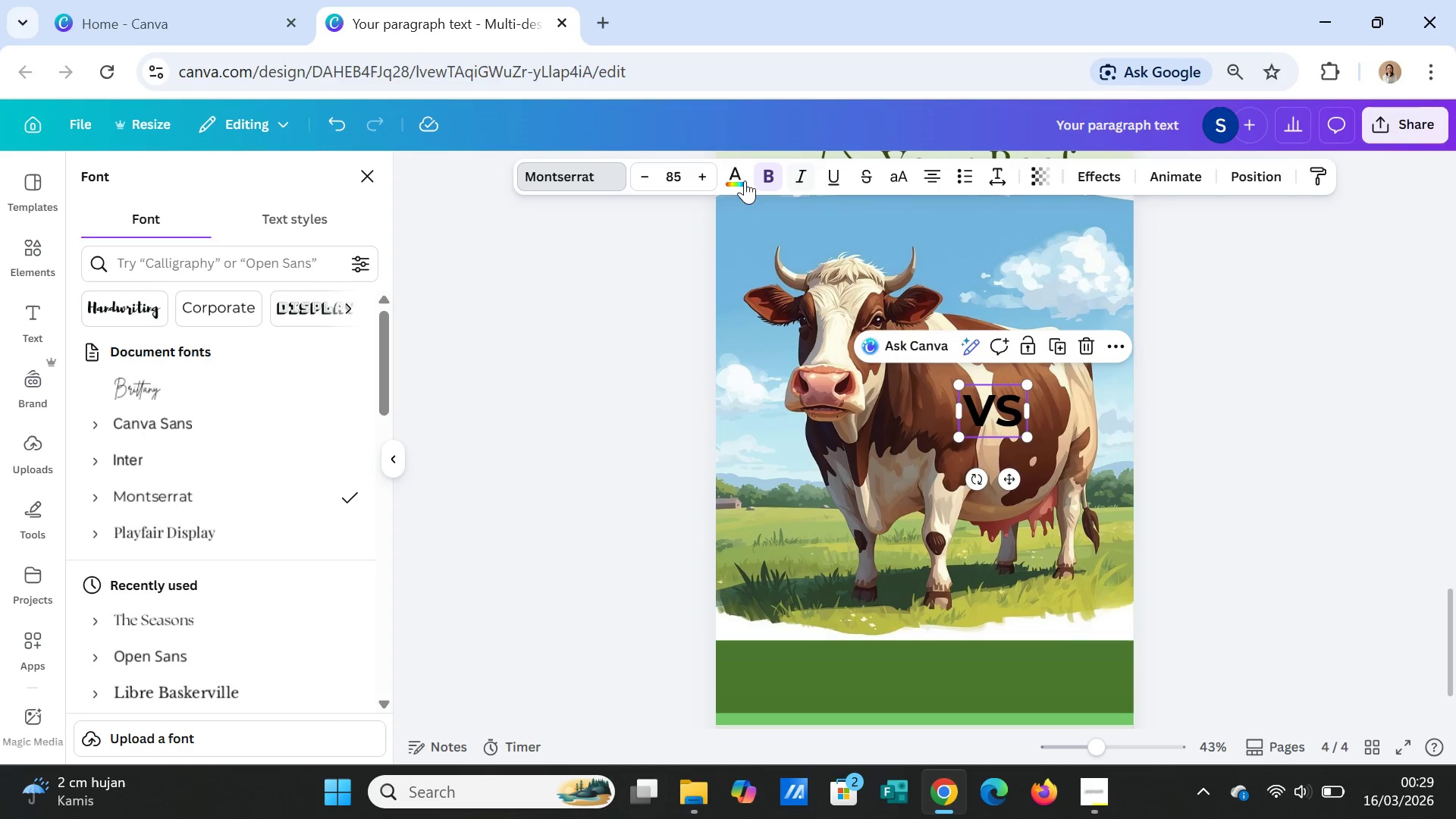 
left_click([739, 178])
 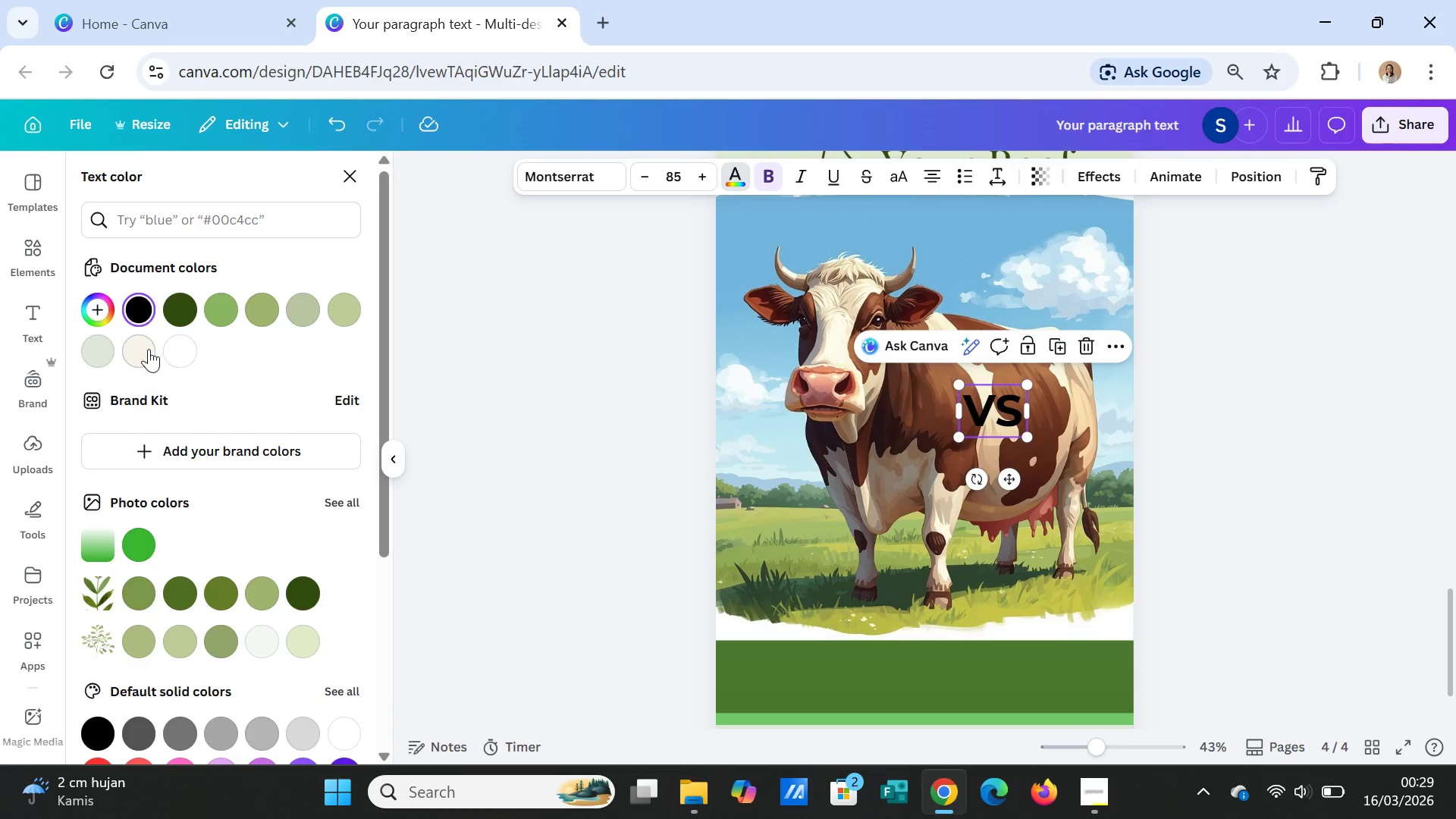 
left_click([184, 353])
 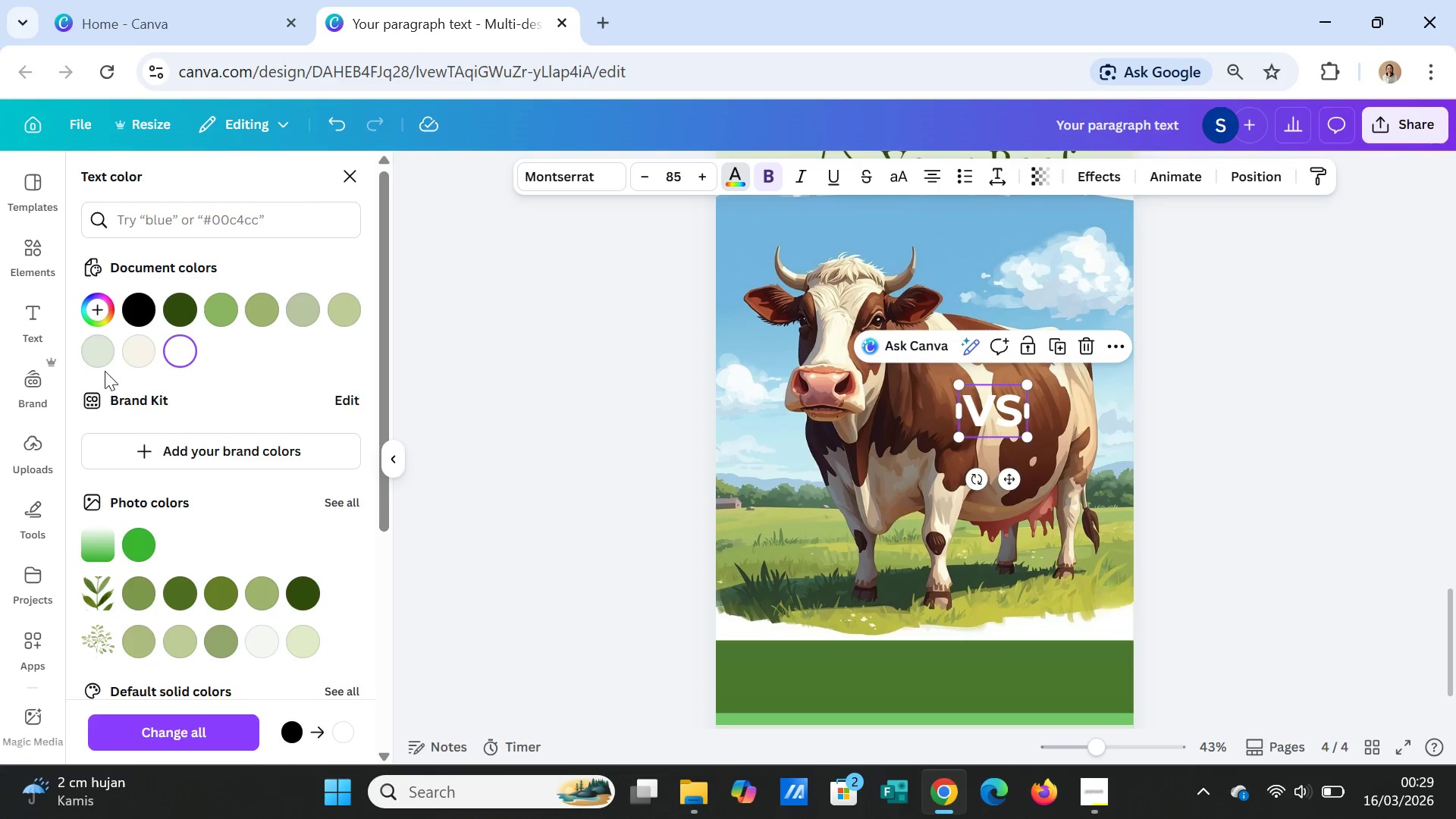 
left_click([180, 315])
 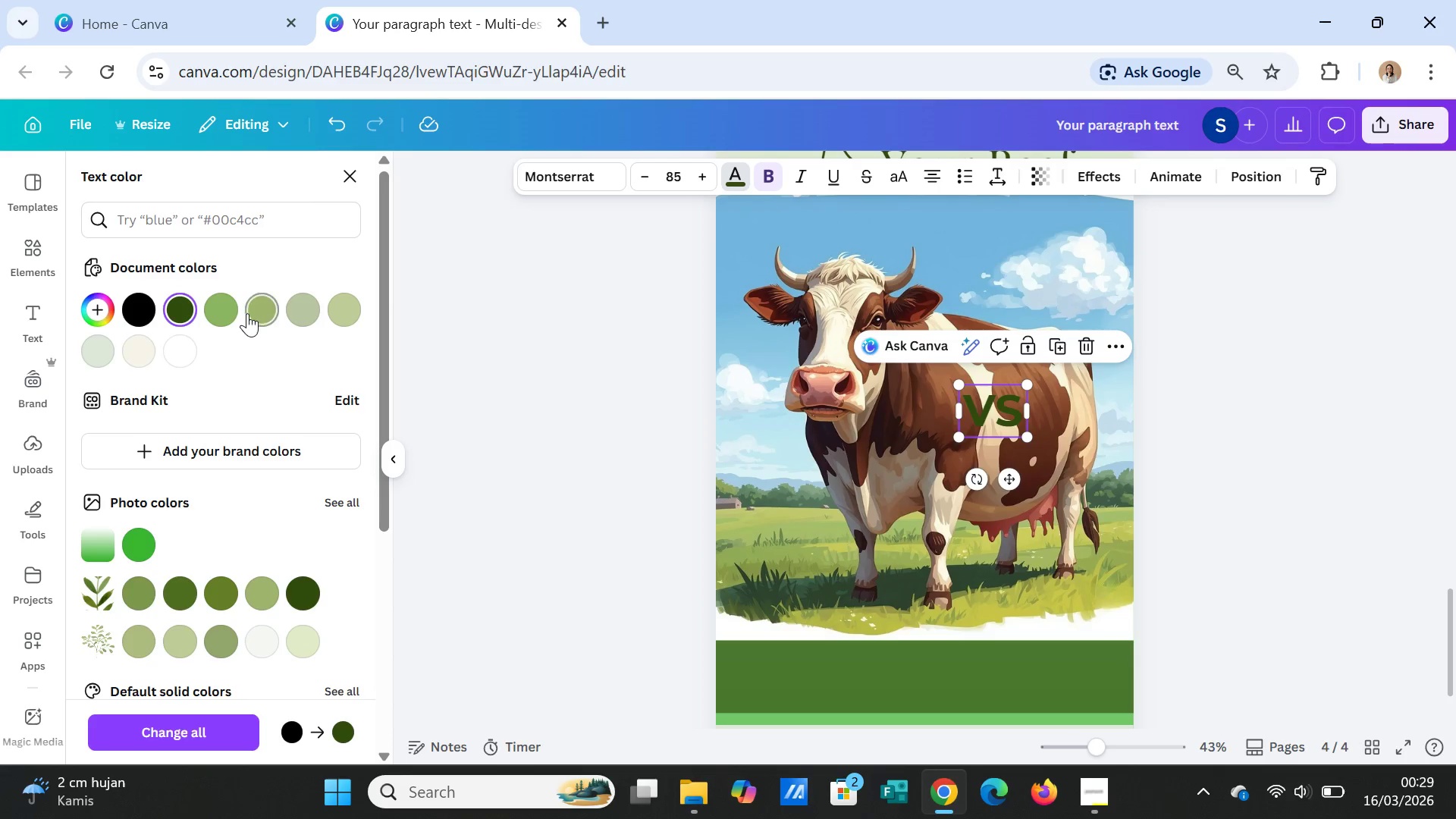 
left_click([259, 312])
 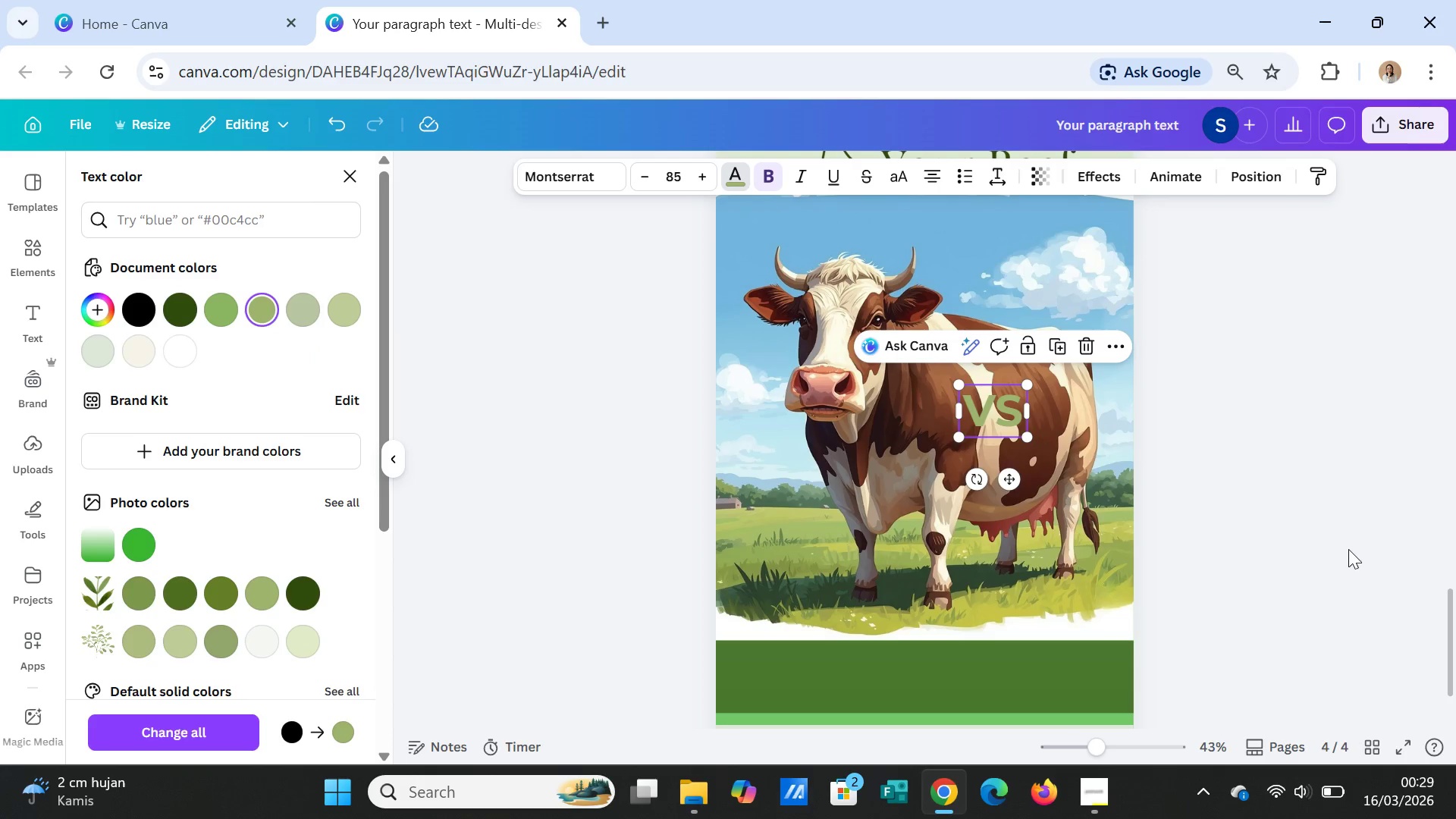 
left_click([1348, 549])
 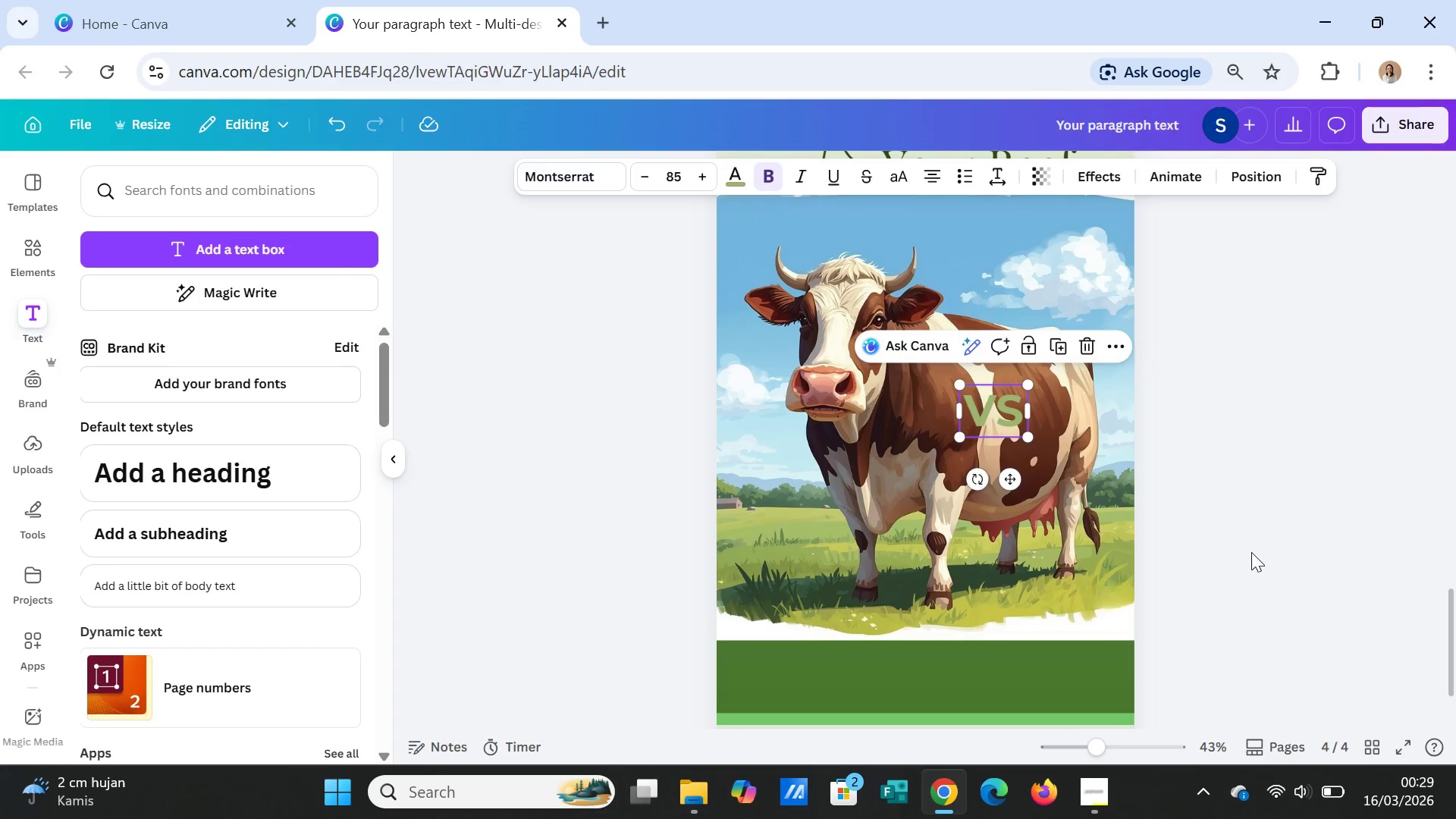 
left_click([1251, 552])
 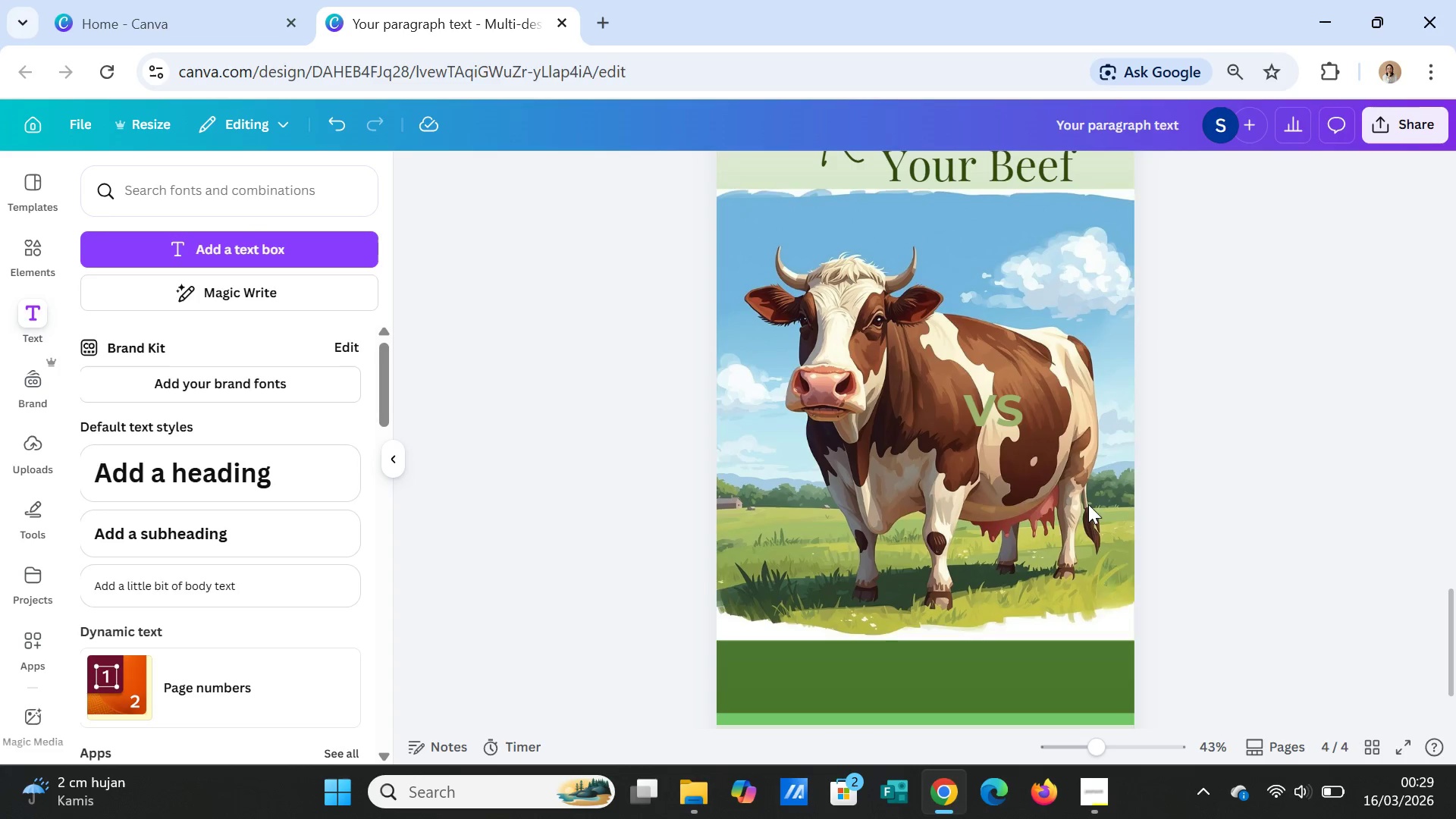 
left_click([993, 416])
 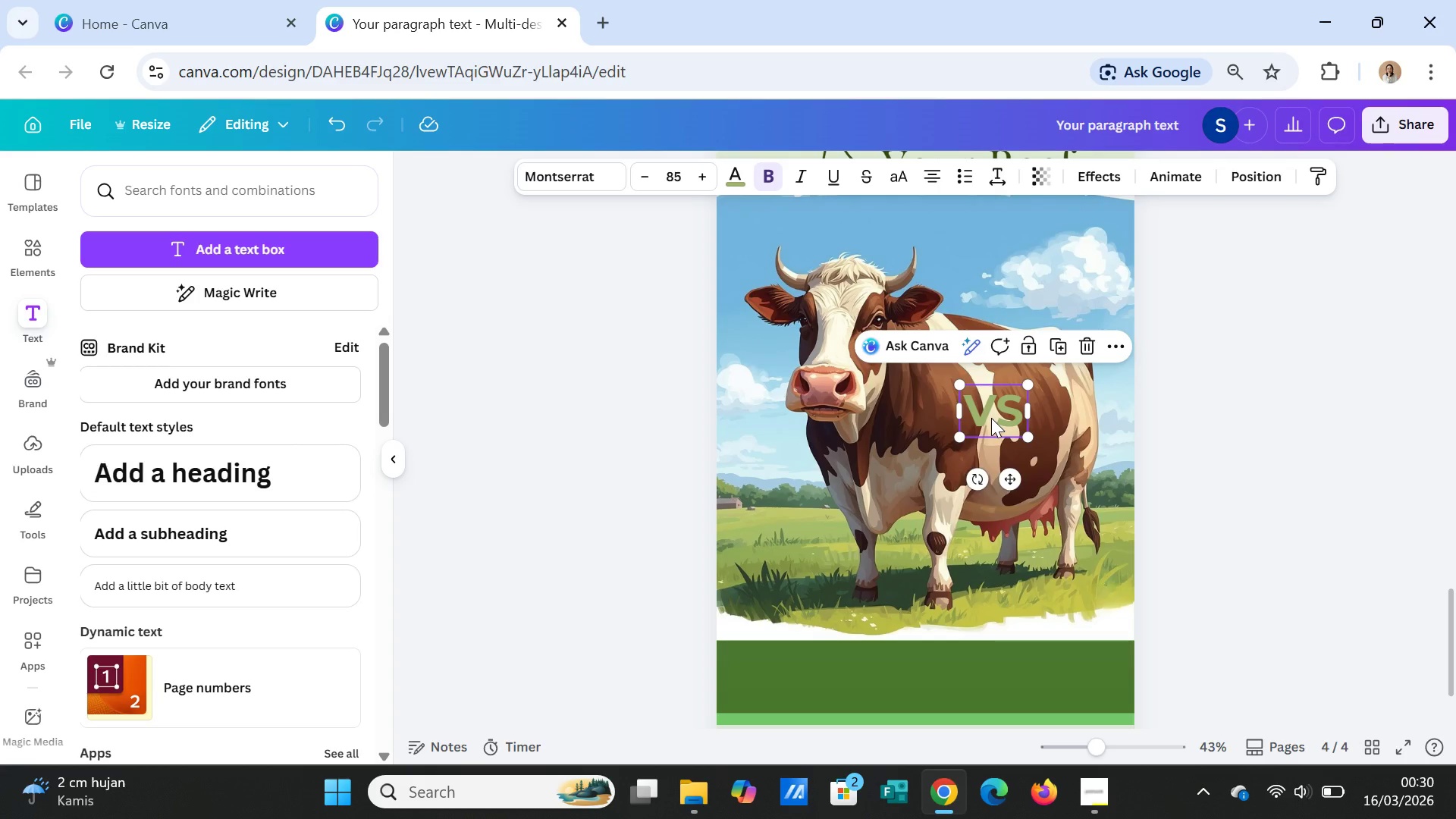 
wait(7.05)
 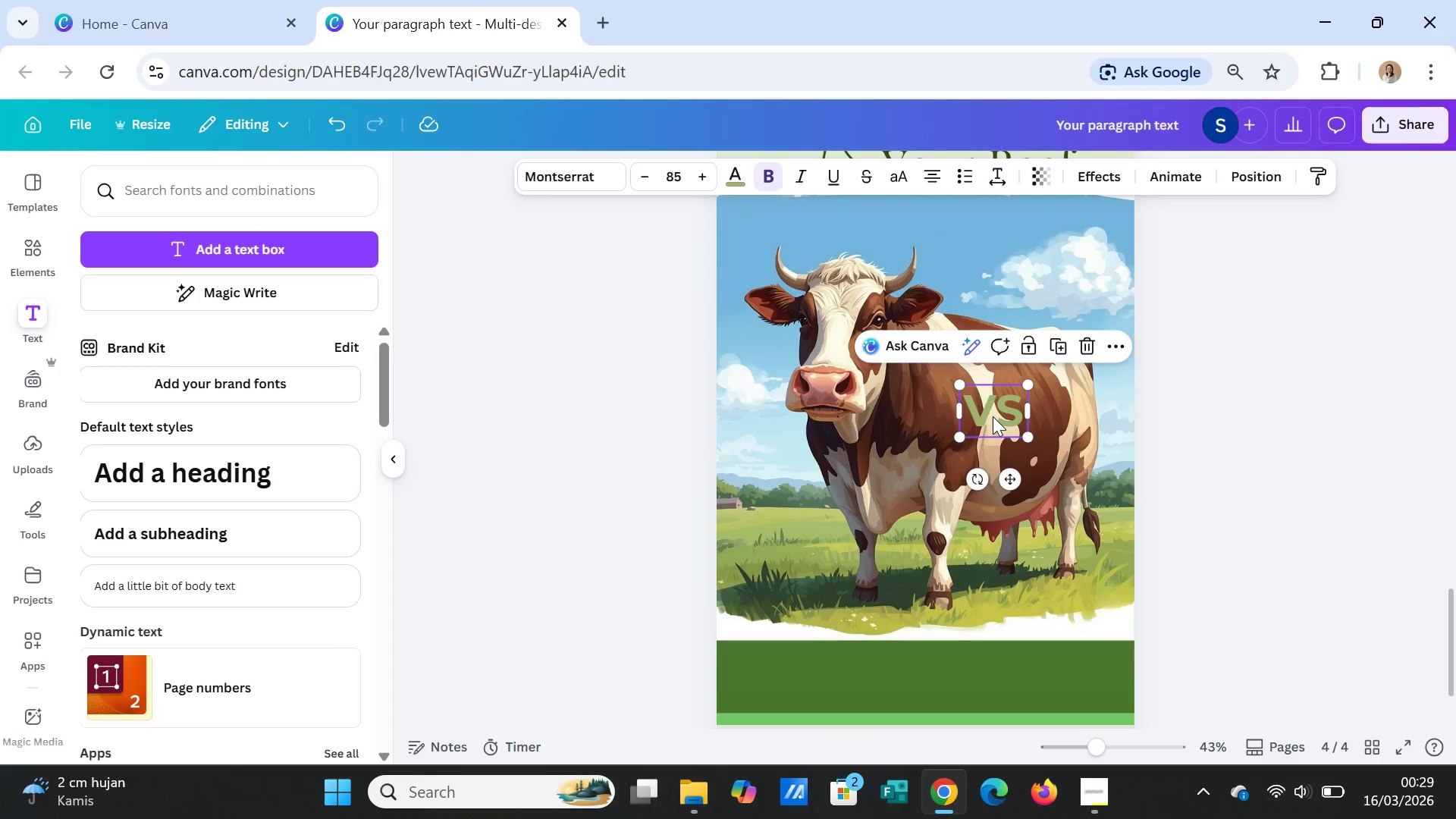 
left_click_drag(start_coordinate=[991, 418], to_coordinate=[980, 411])
 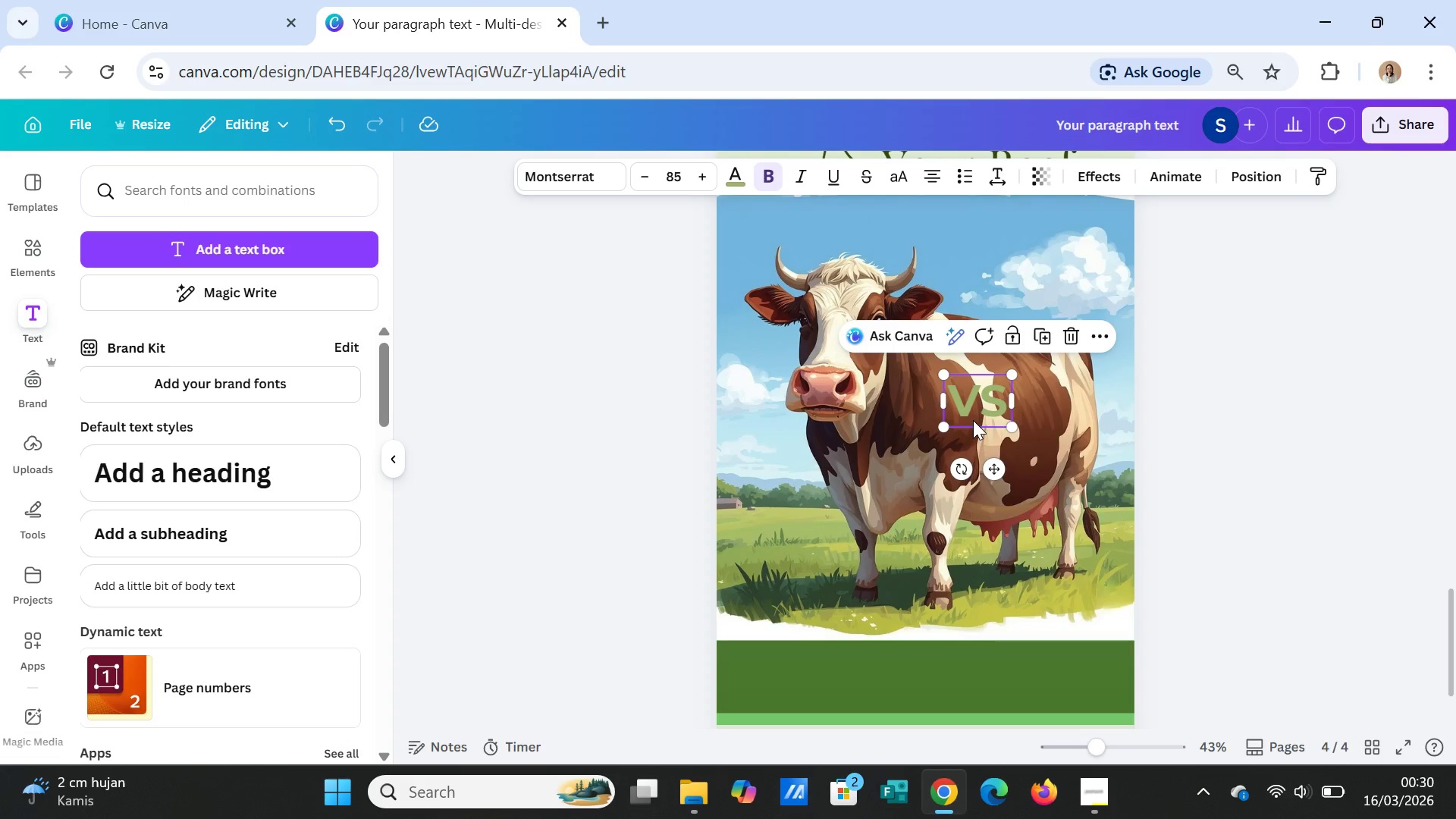 
wait(22.12)
 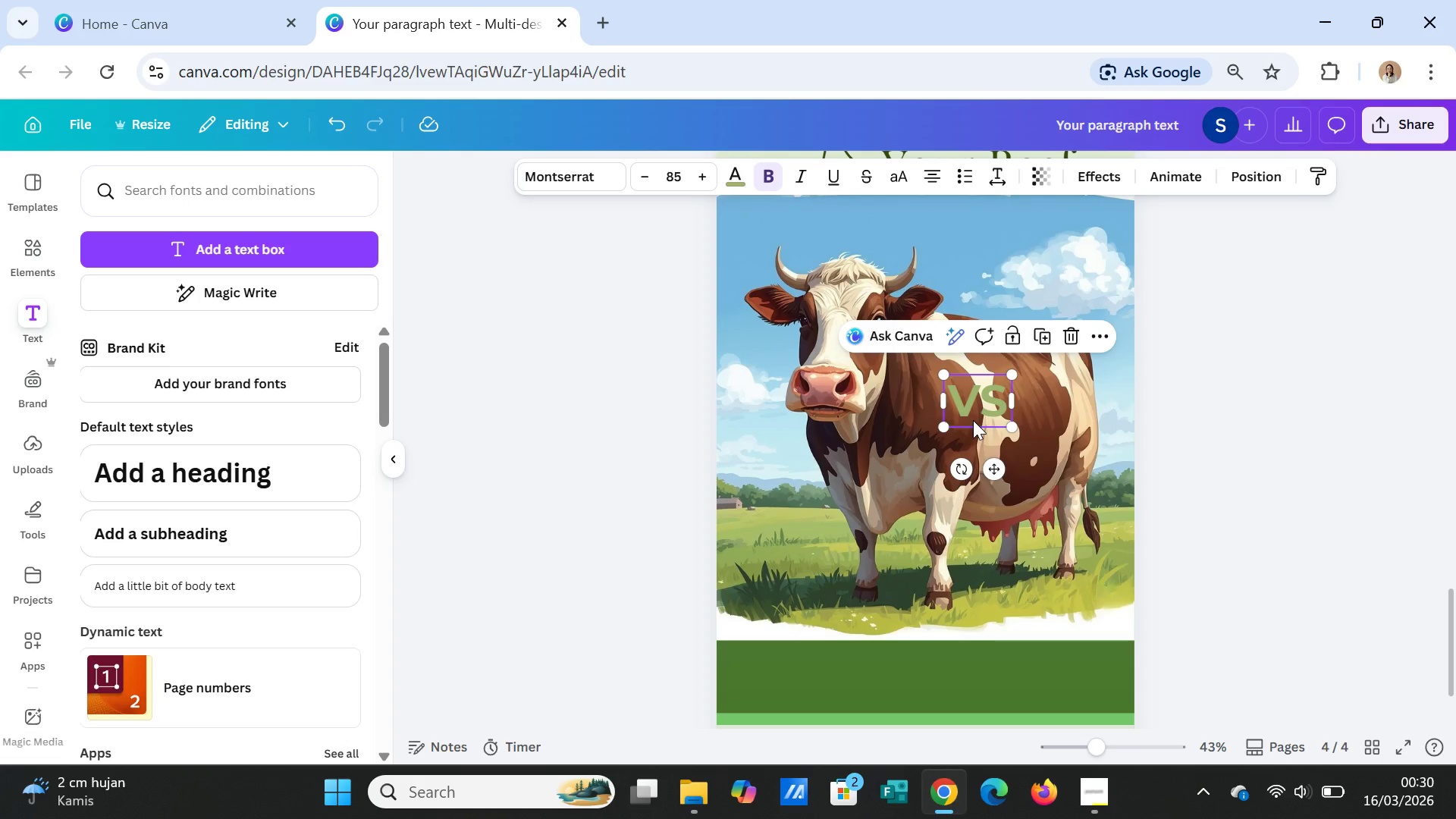 
left_click([1199, 540])
 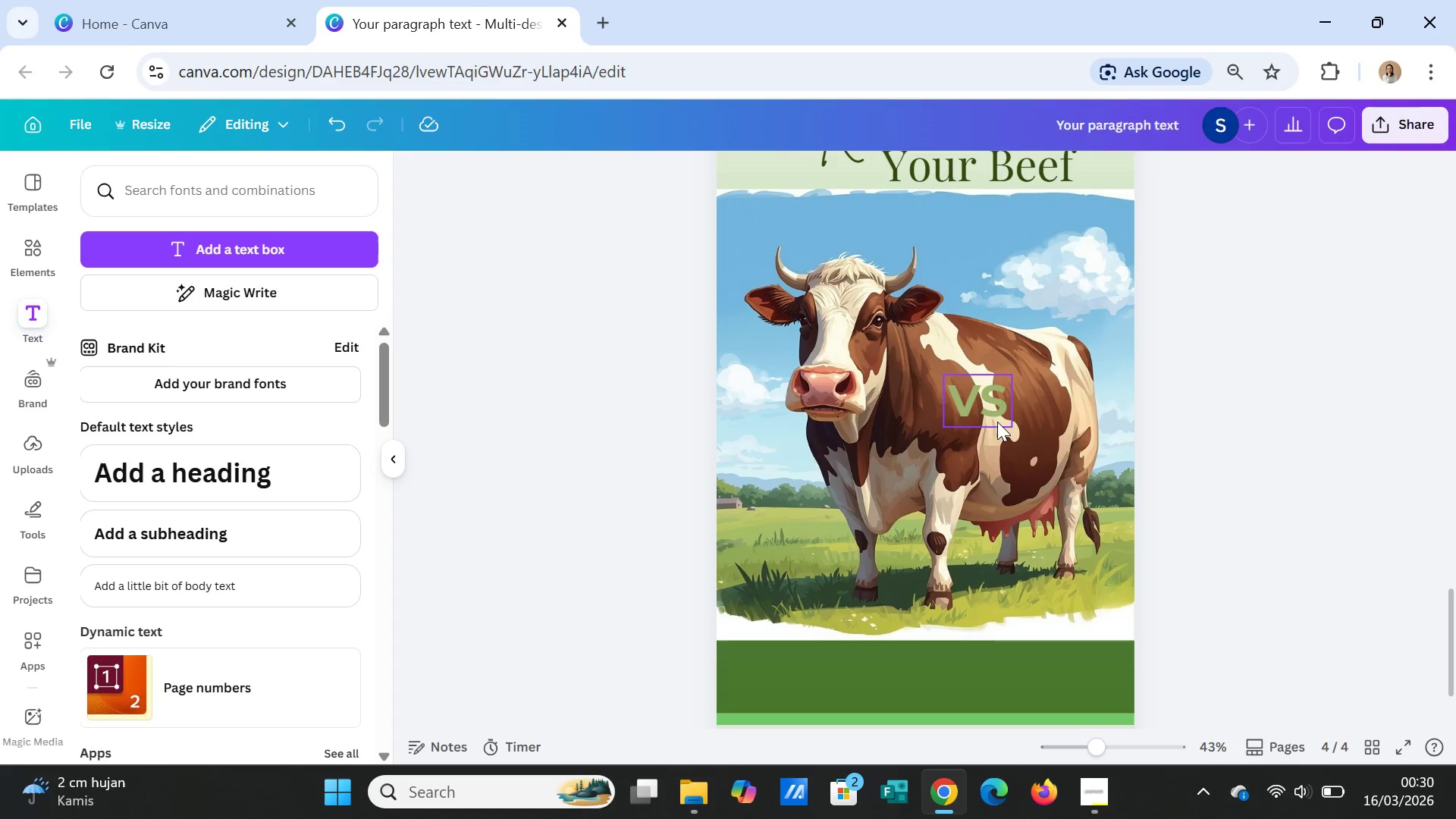 
left_click([997, 410])
 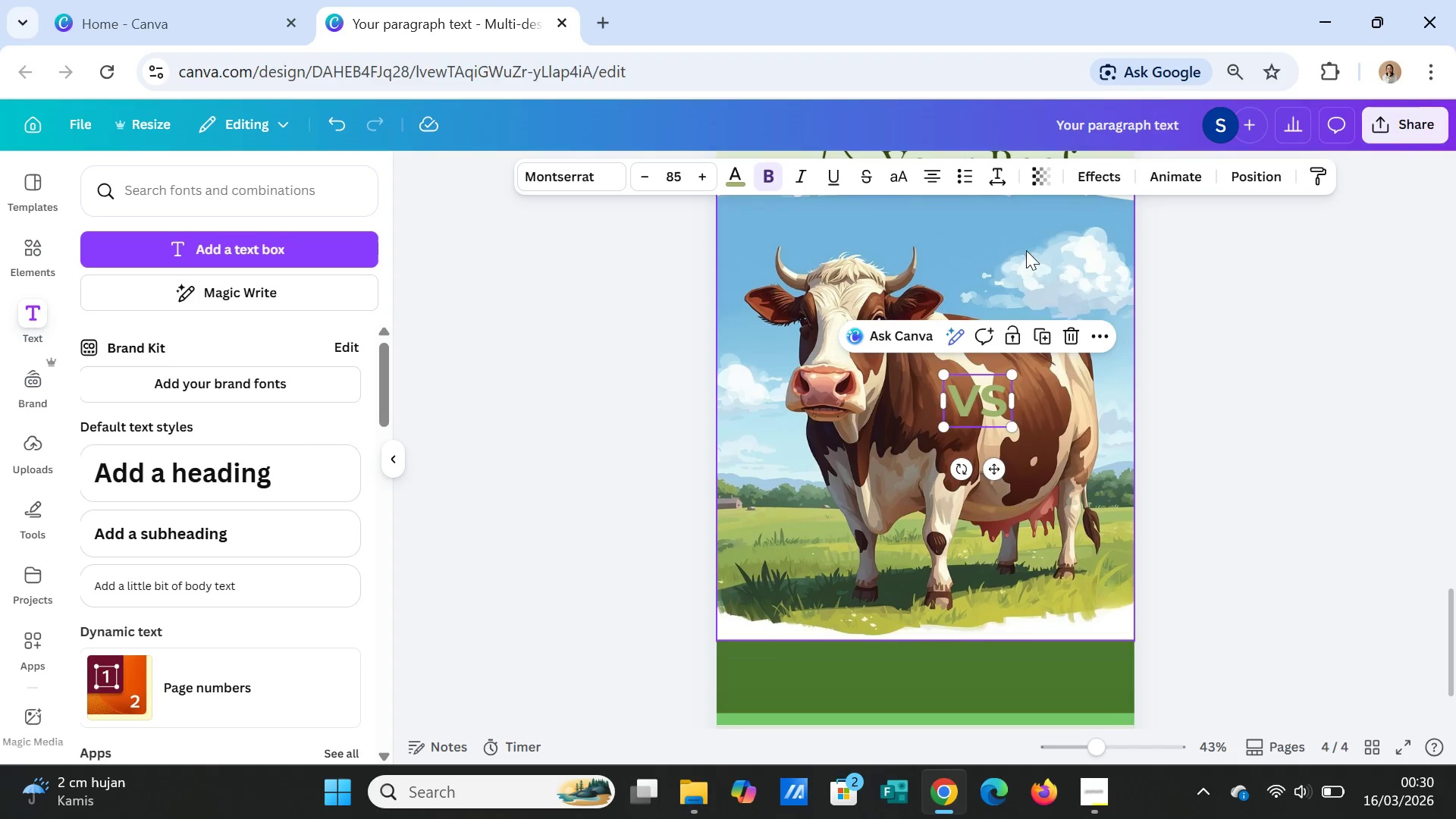 
mouse_move([1003, 177])
 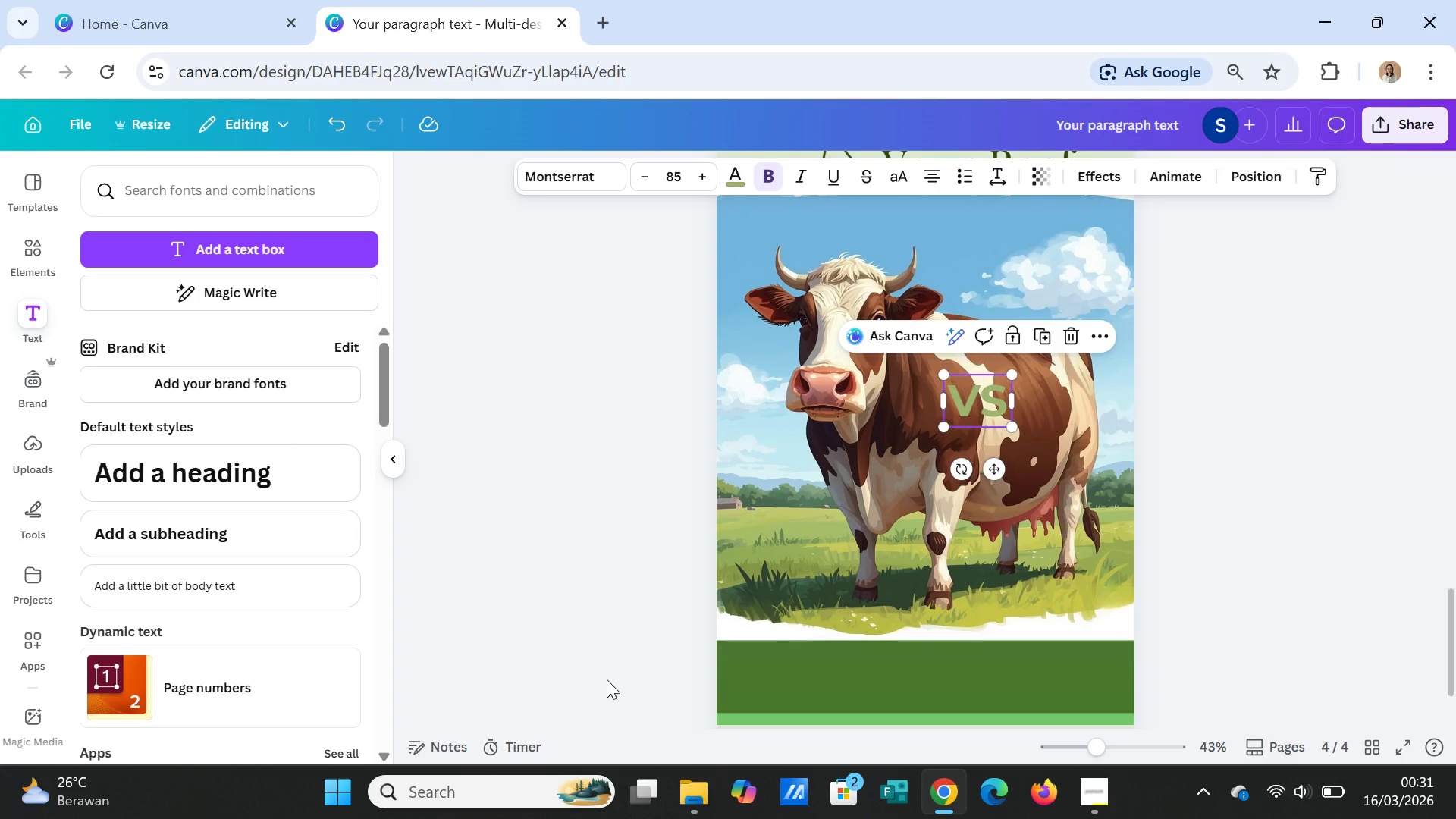 
wait(29.75)
 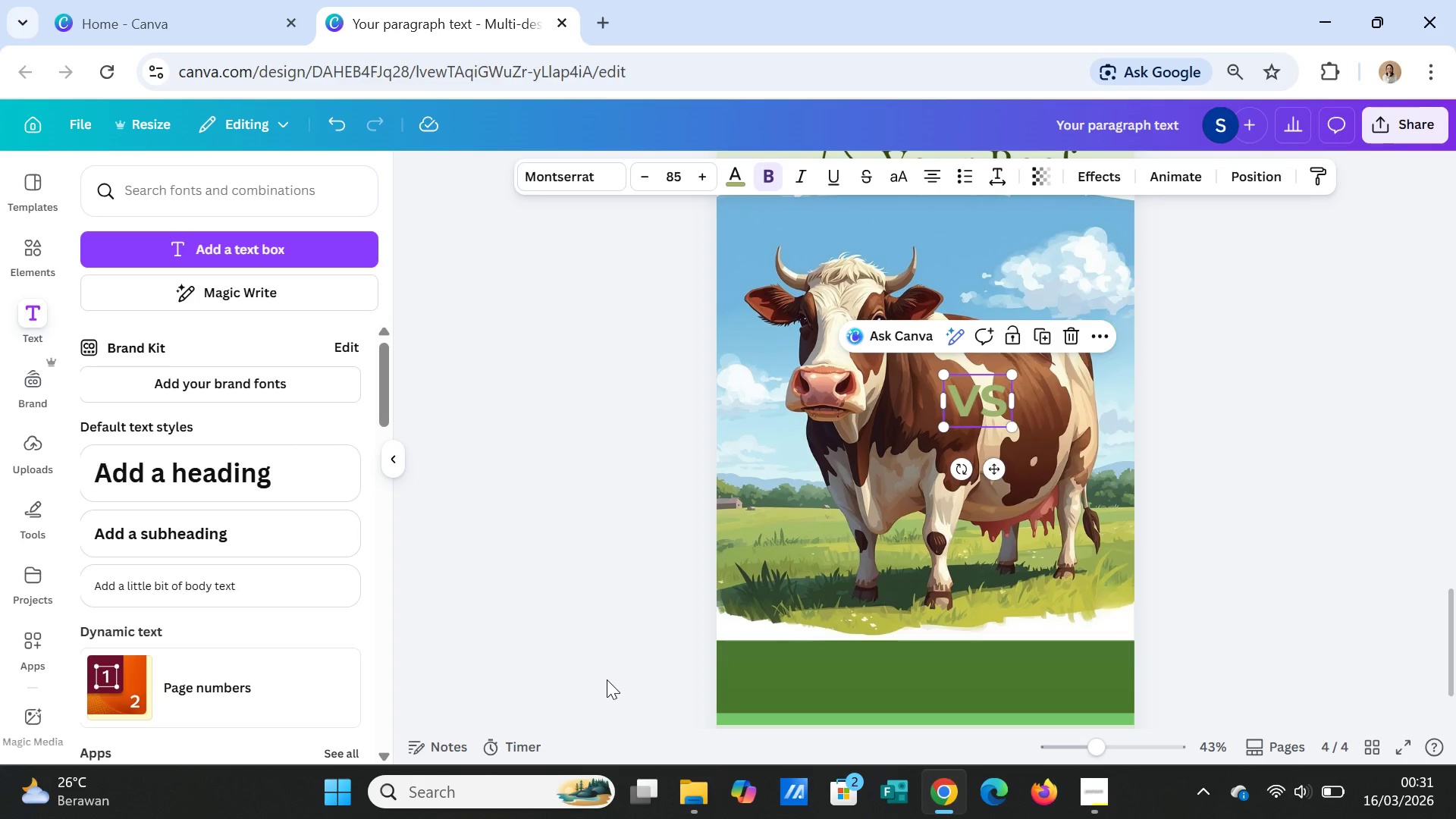 
left_click_drag(start_coordinate=[989, 396], to_coordinate=[927, 669])
 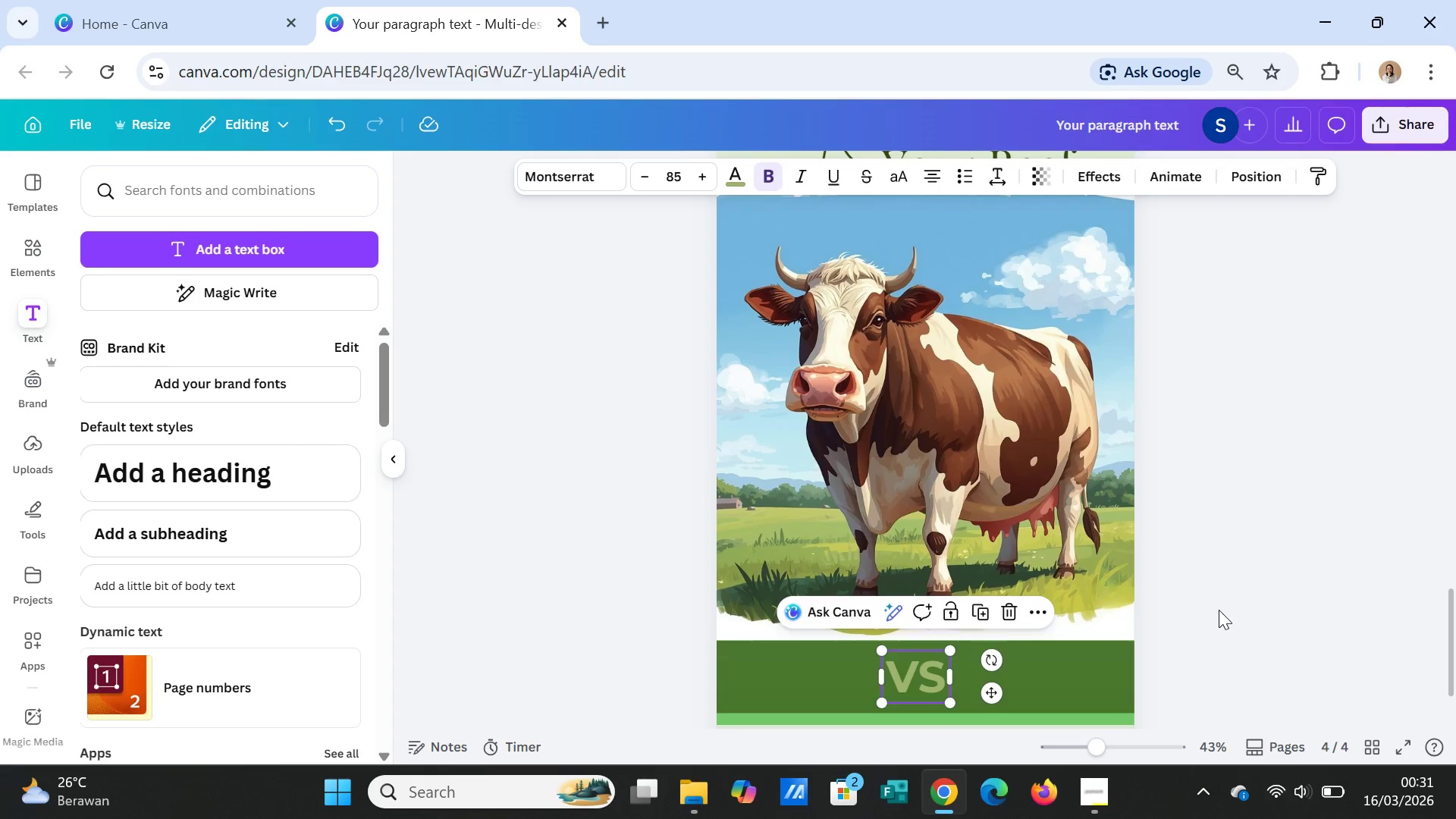 
left_click([1219, 610])
 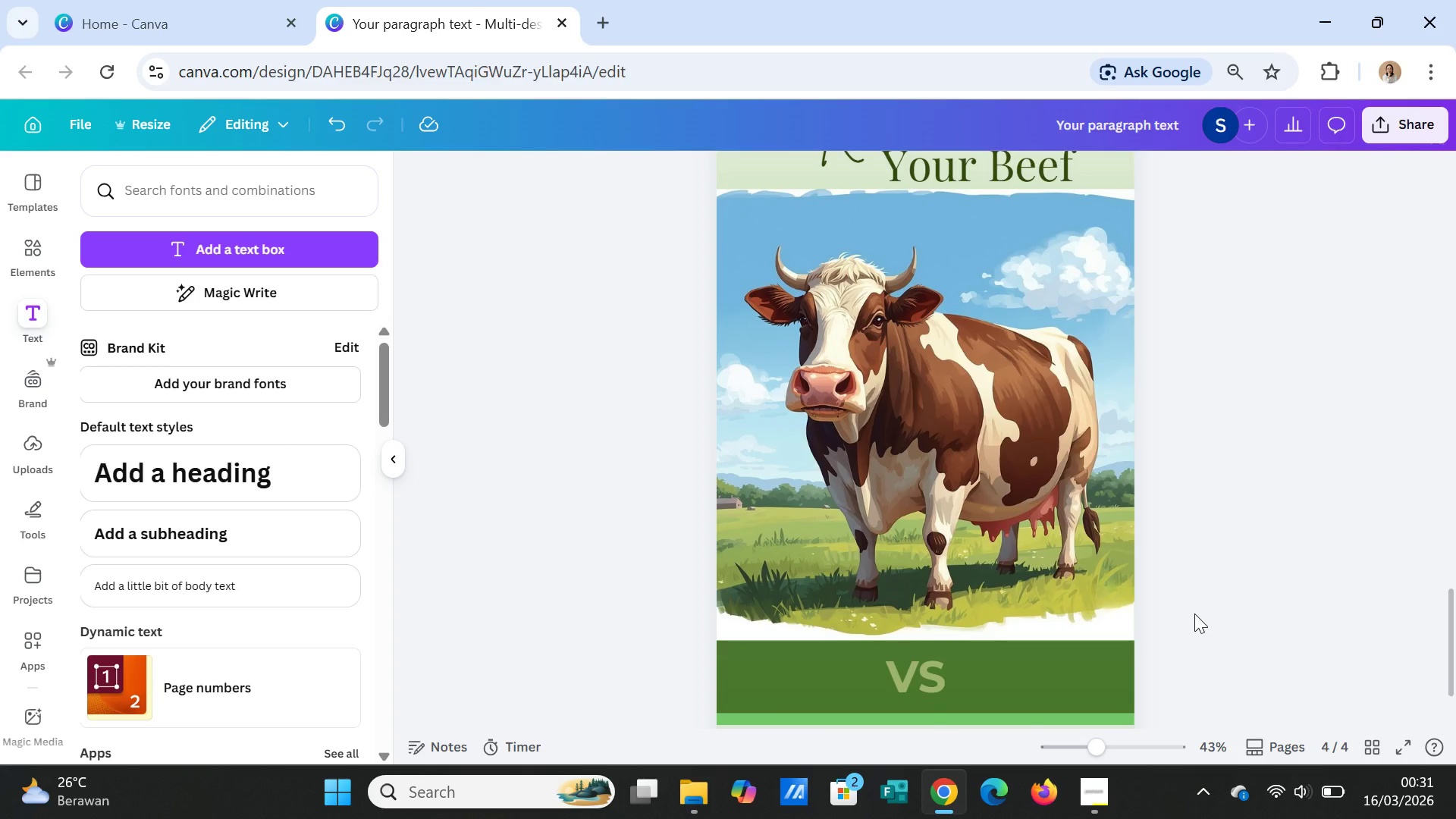 
scroll: coordinate [1194, 613], scroll_direction: up, amount: 1.0
 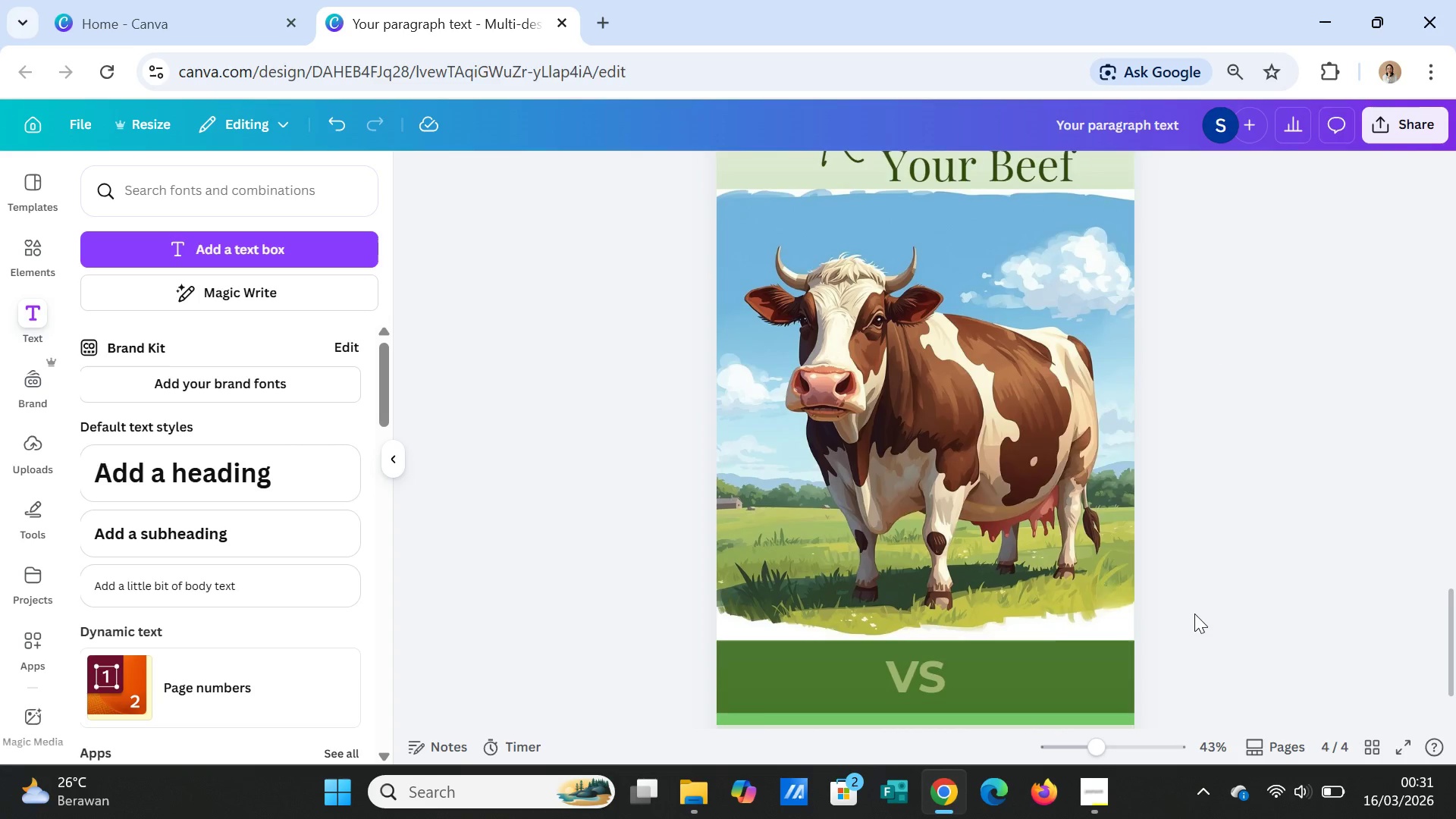 
scroll: coordinate [1194, 613], scroll_direction: down, amount: 2.0
 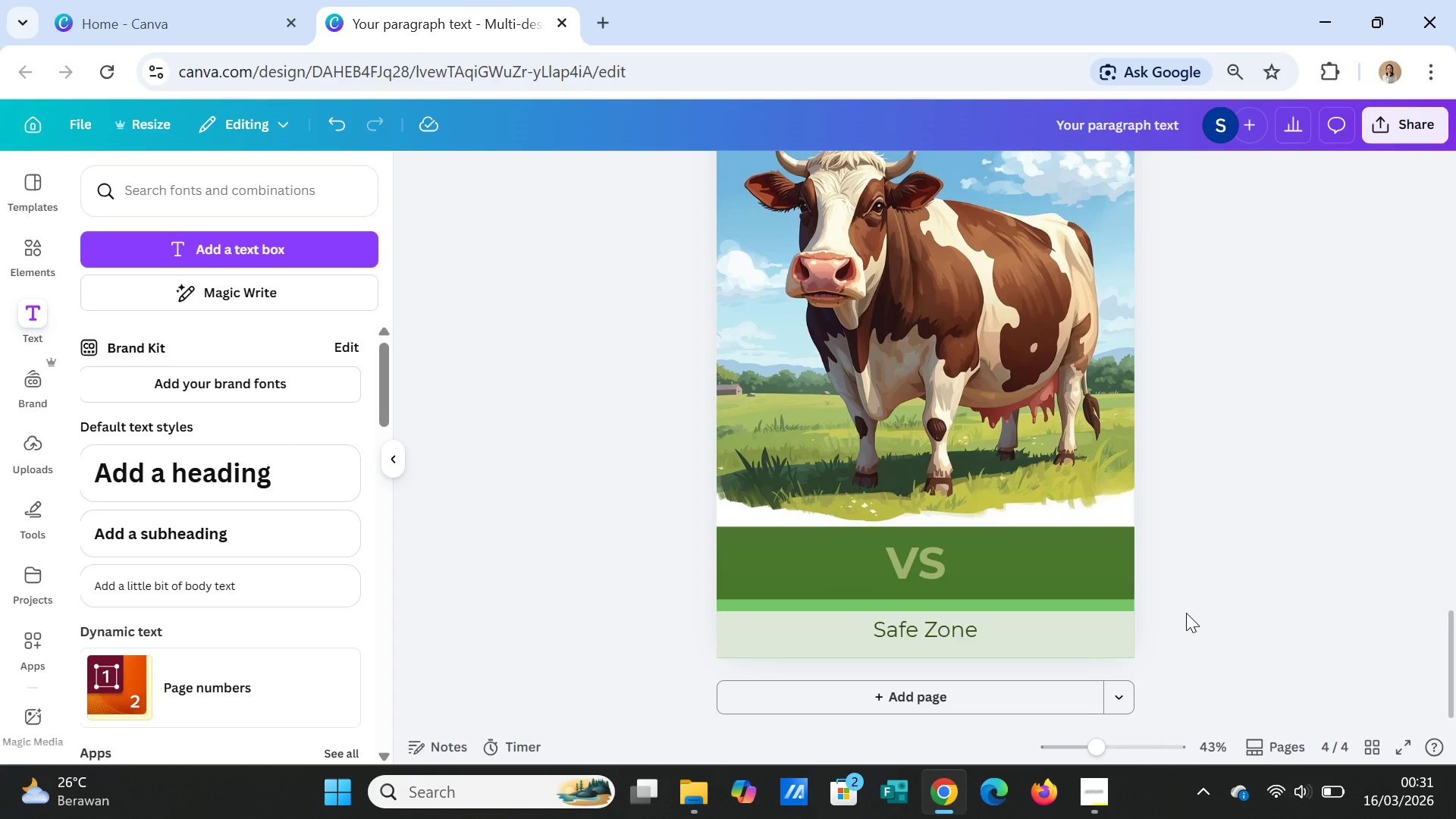 
wait(20.91)
 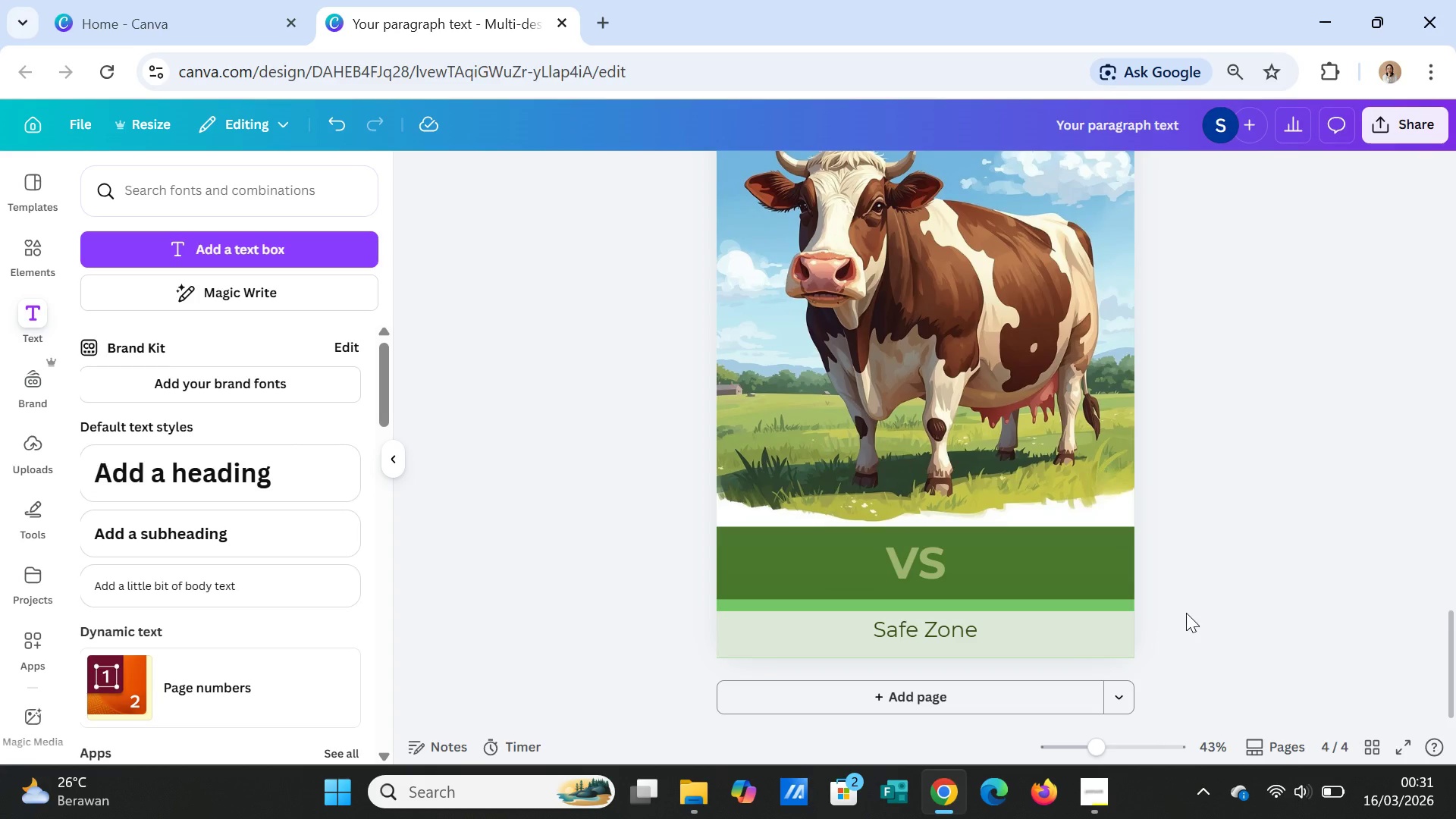 
scroll: coordinate [1163, 490], scroll_direction: up, amount: 3.0
 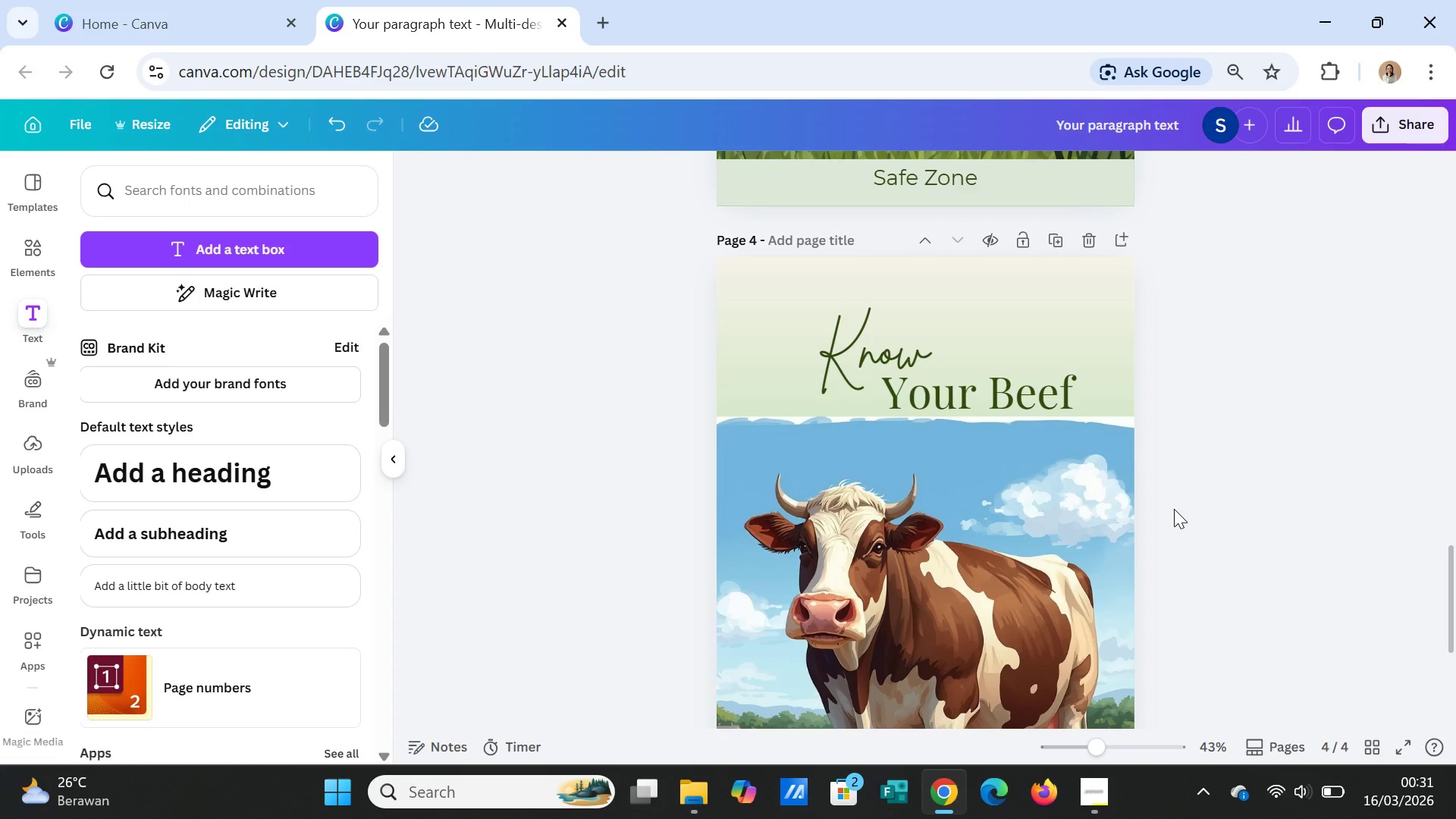 
wait(21.49)
 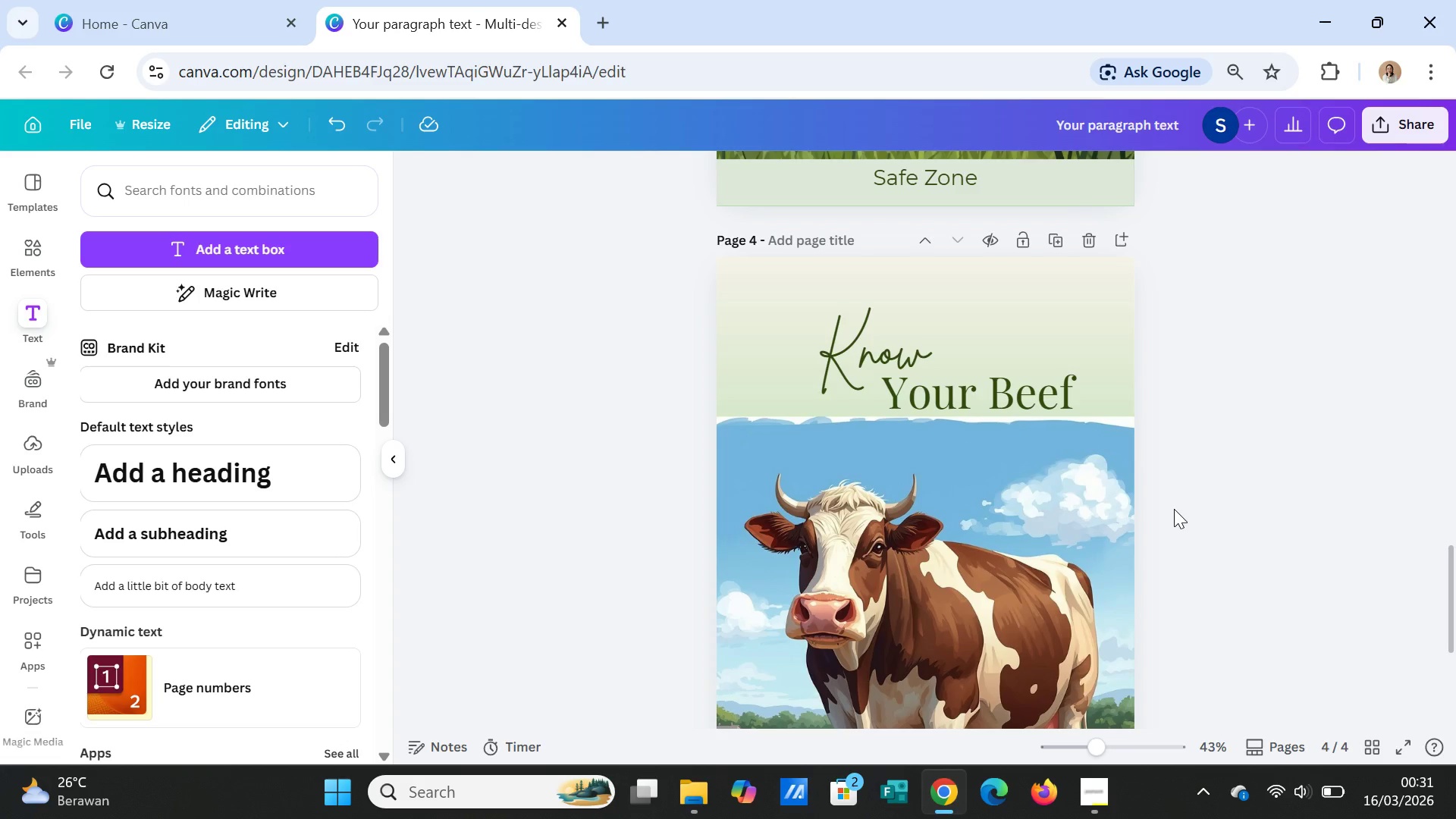 
scroll: coordinate [1272, 548], scroll_direction: up, amount: 6.0
 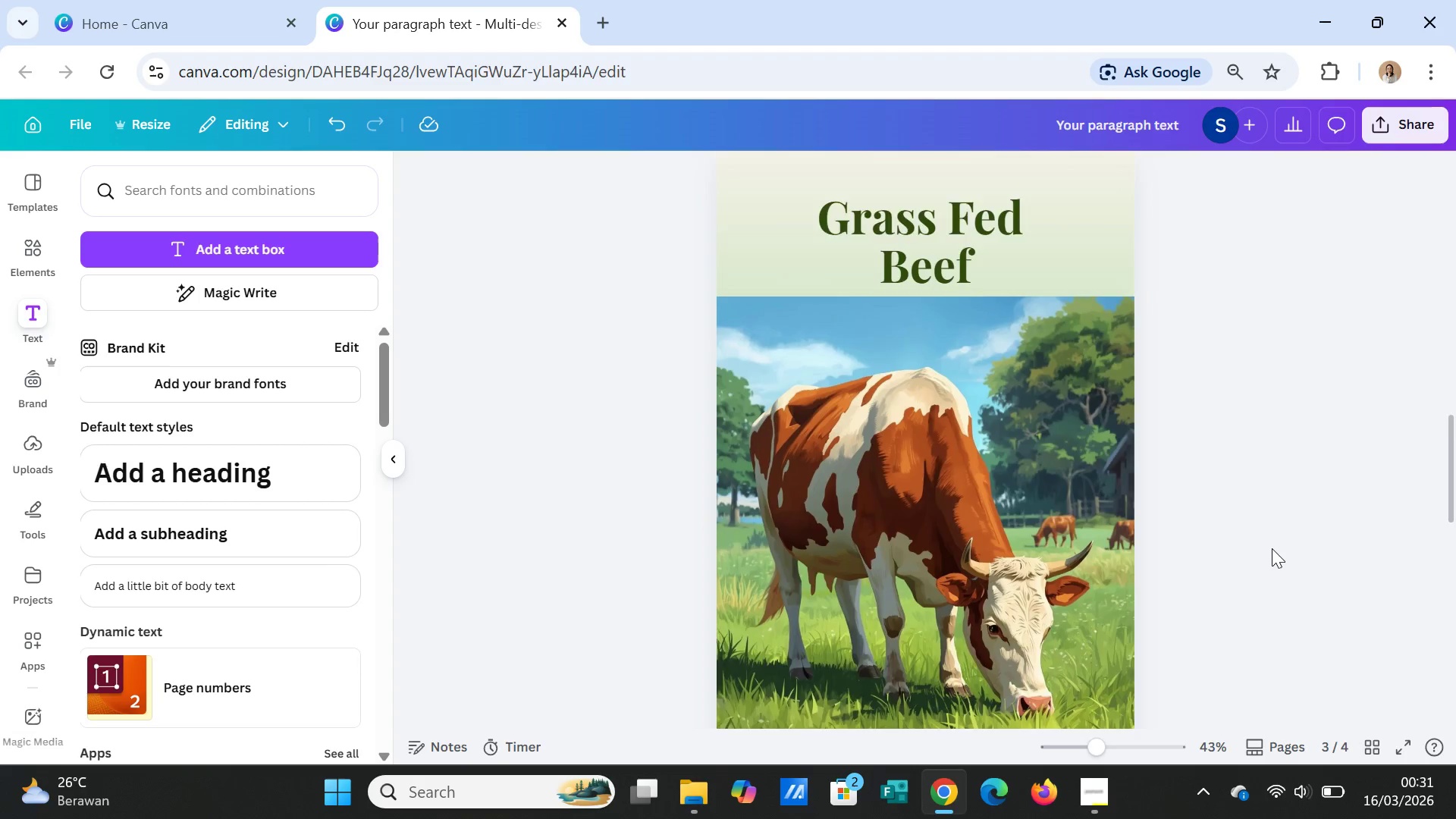 
scroll: coordinate [1282, 571], scroll_direction: down, amount: 11.0
 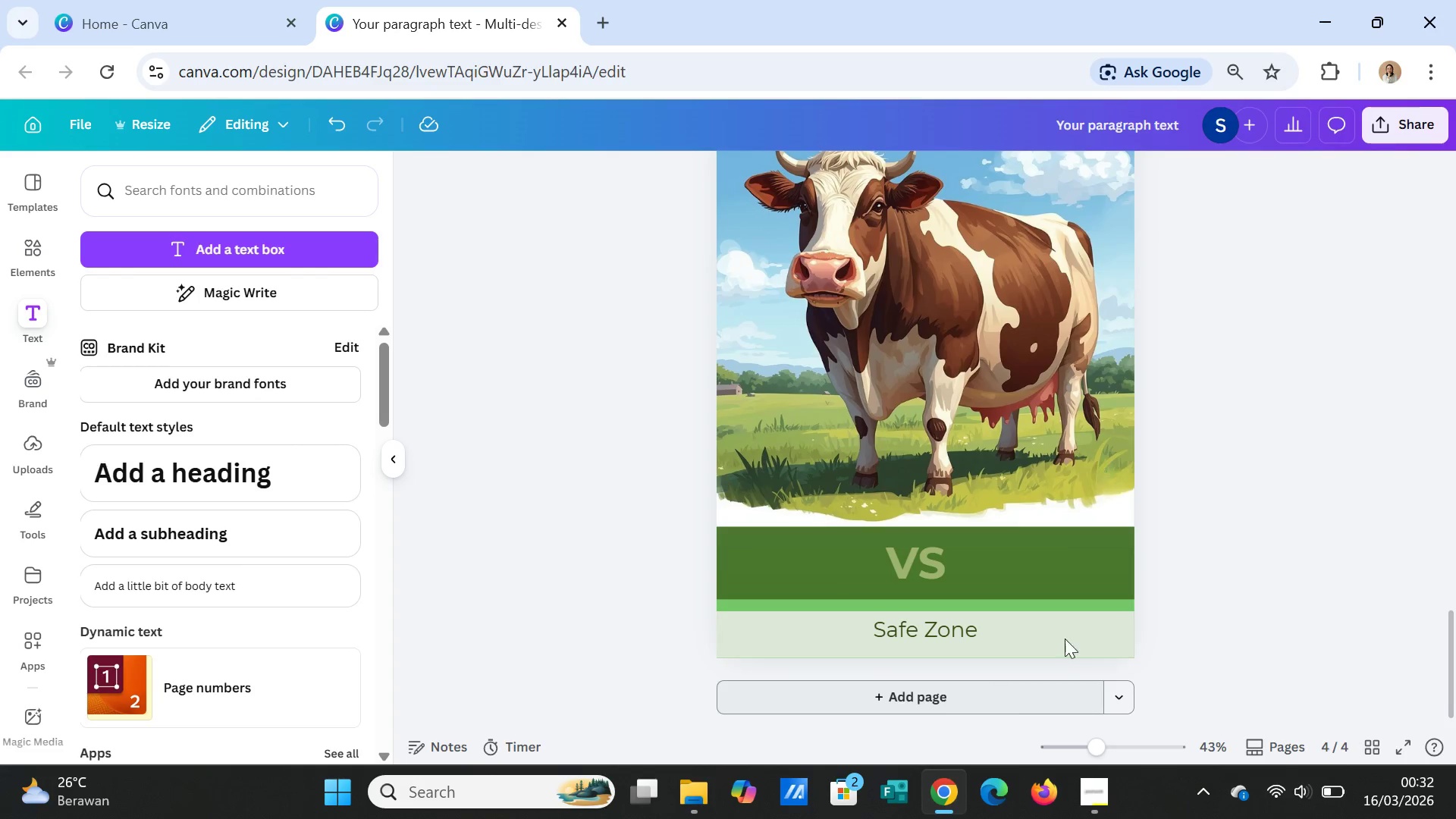 
scroll: coordinate [1087, 294], scroll_direction: up, amount: 4.0
 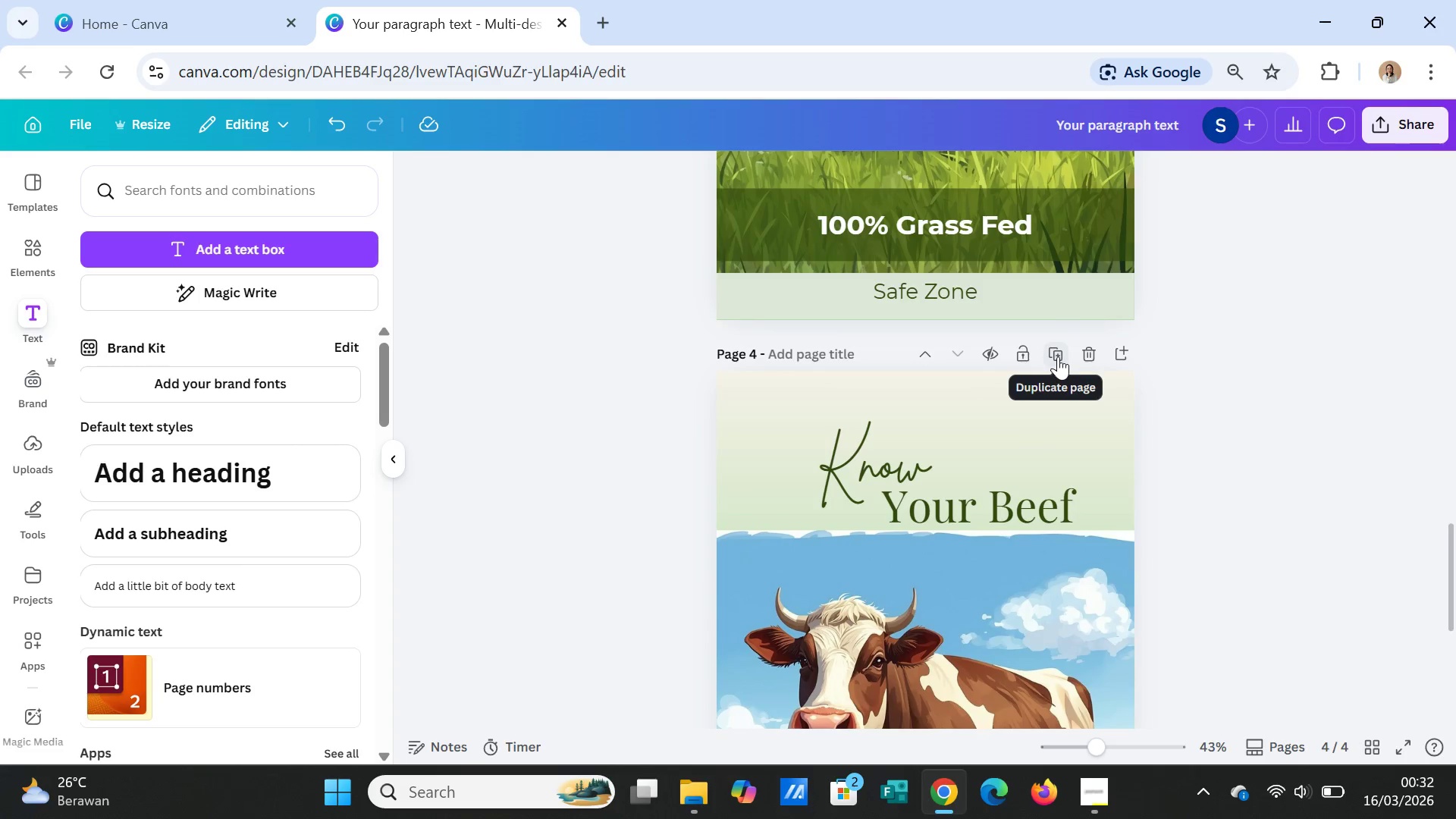 
left_click([1058, 356])
 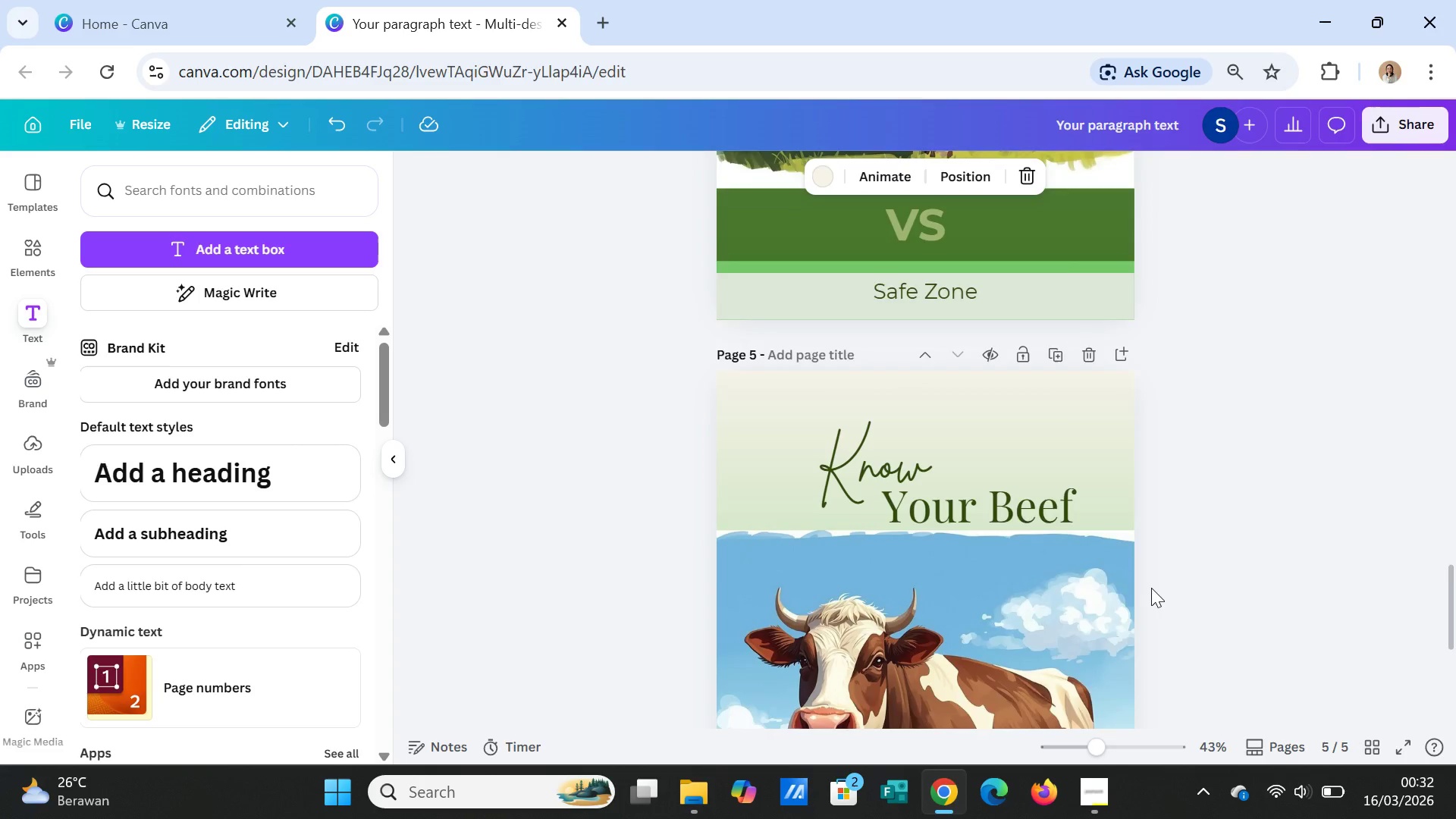 
scroll: coordinate [1151, 588], scroll_direction: down, amount: 6.0
 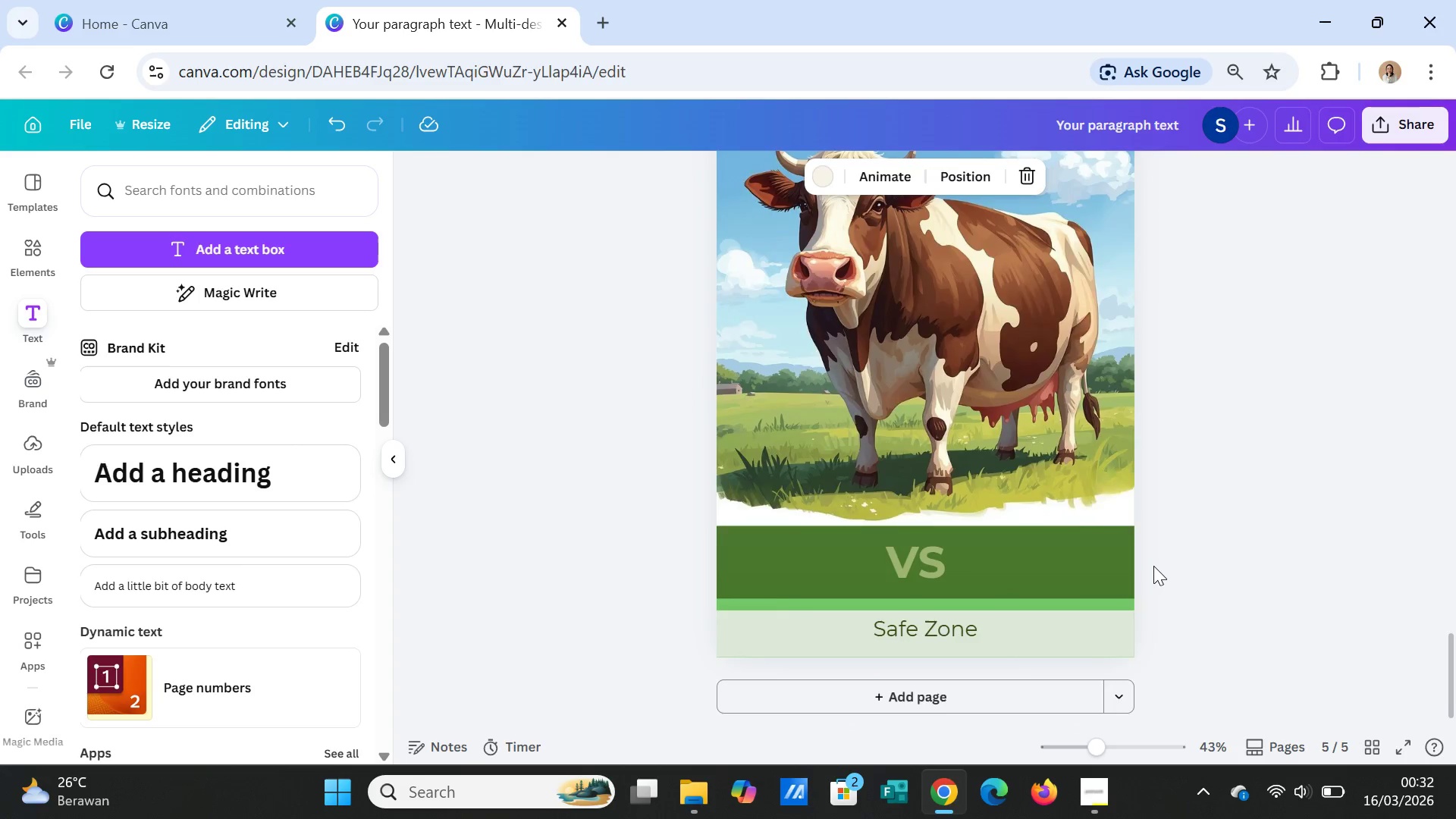 
scroll: coordinate [1155, 566], scroll_direction: up, amount: 2.0
 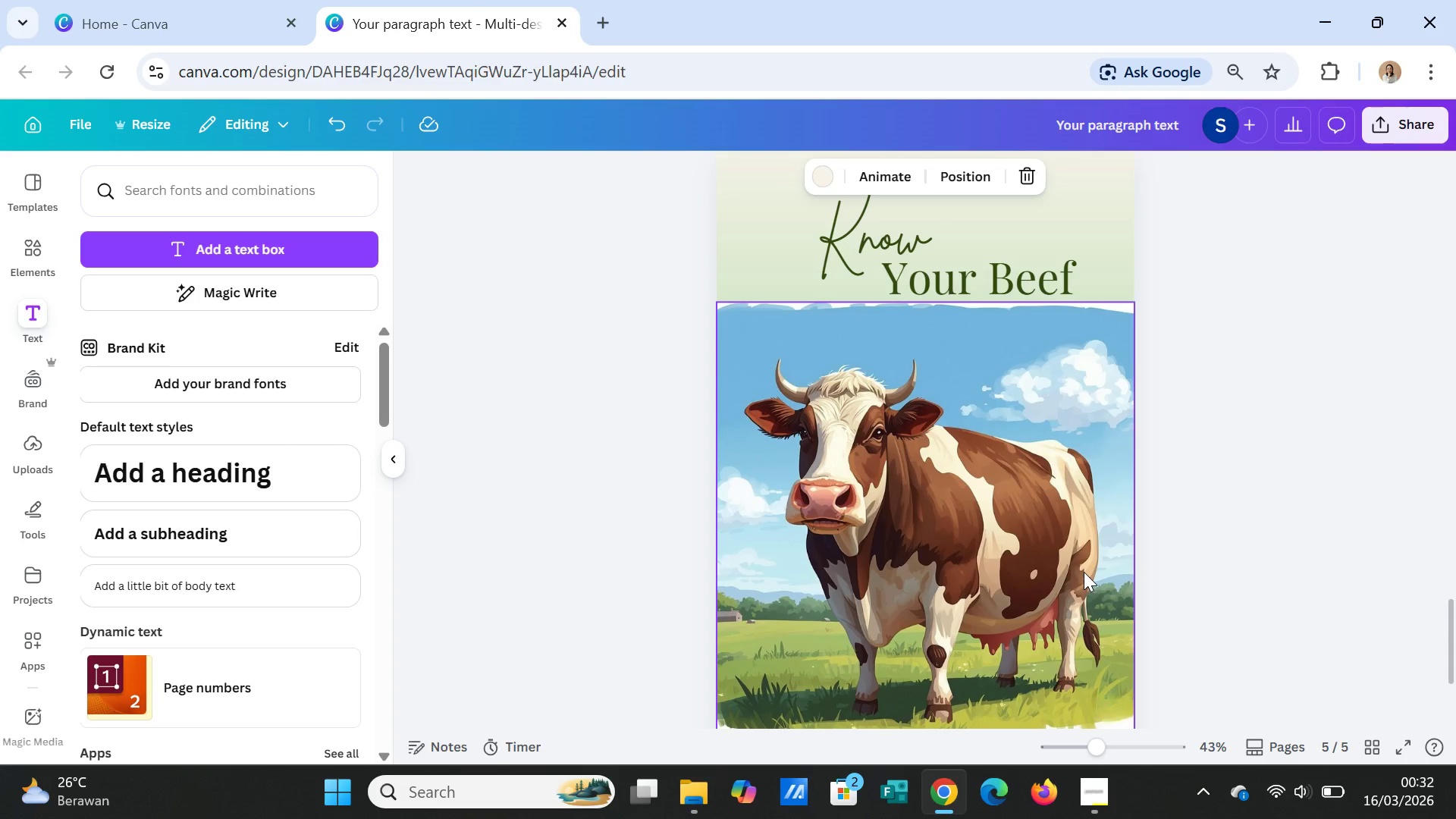 
left_click([1084, 572])
 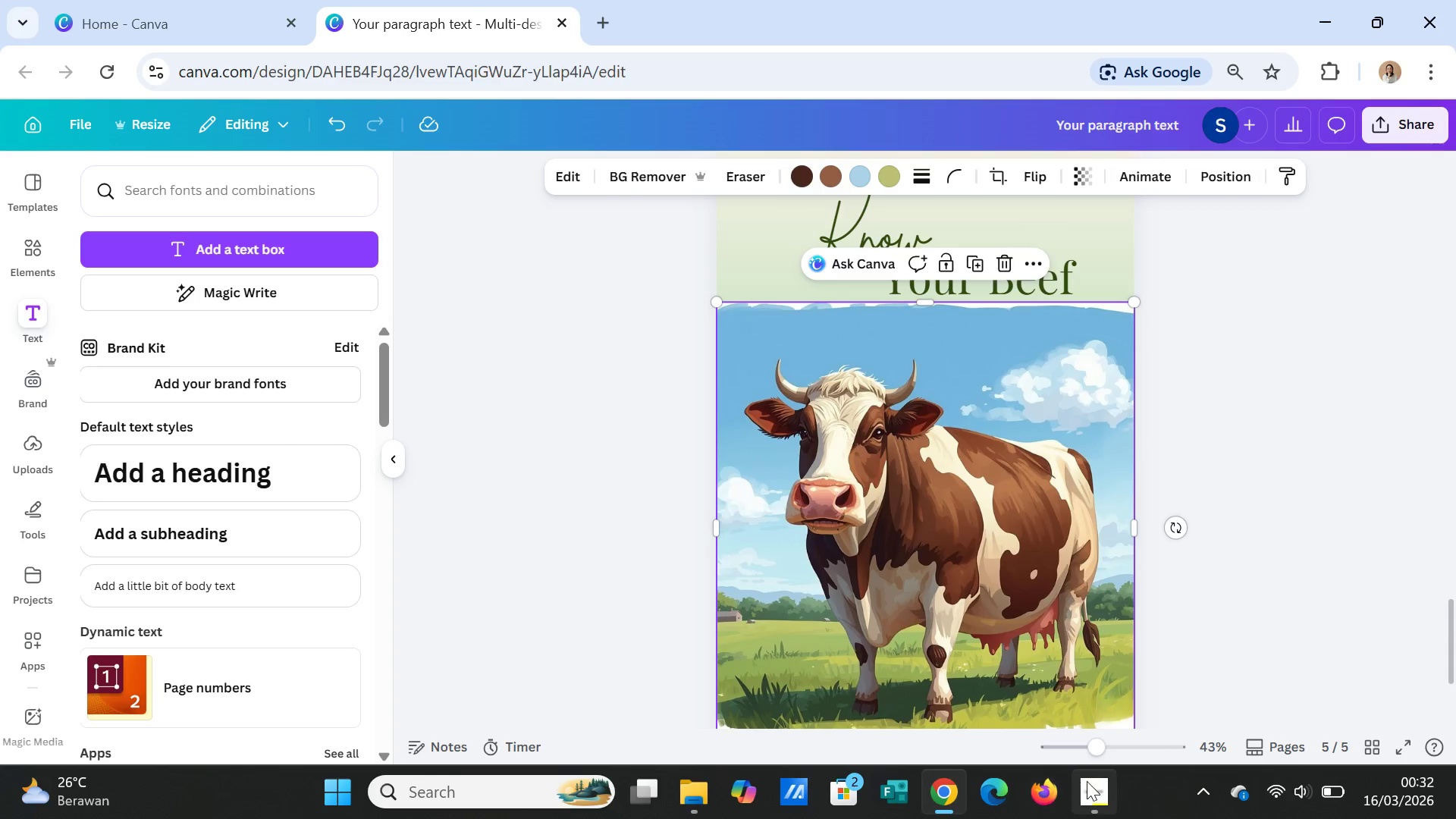 
left_click([1090, 784])